 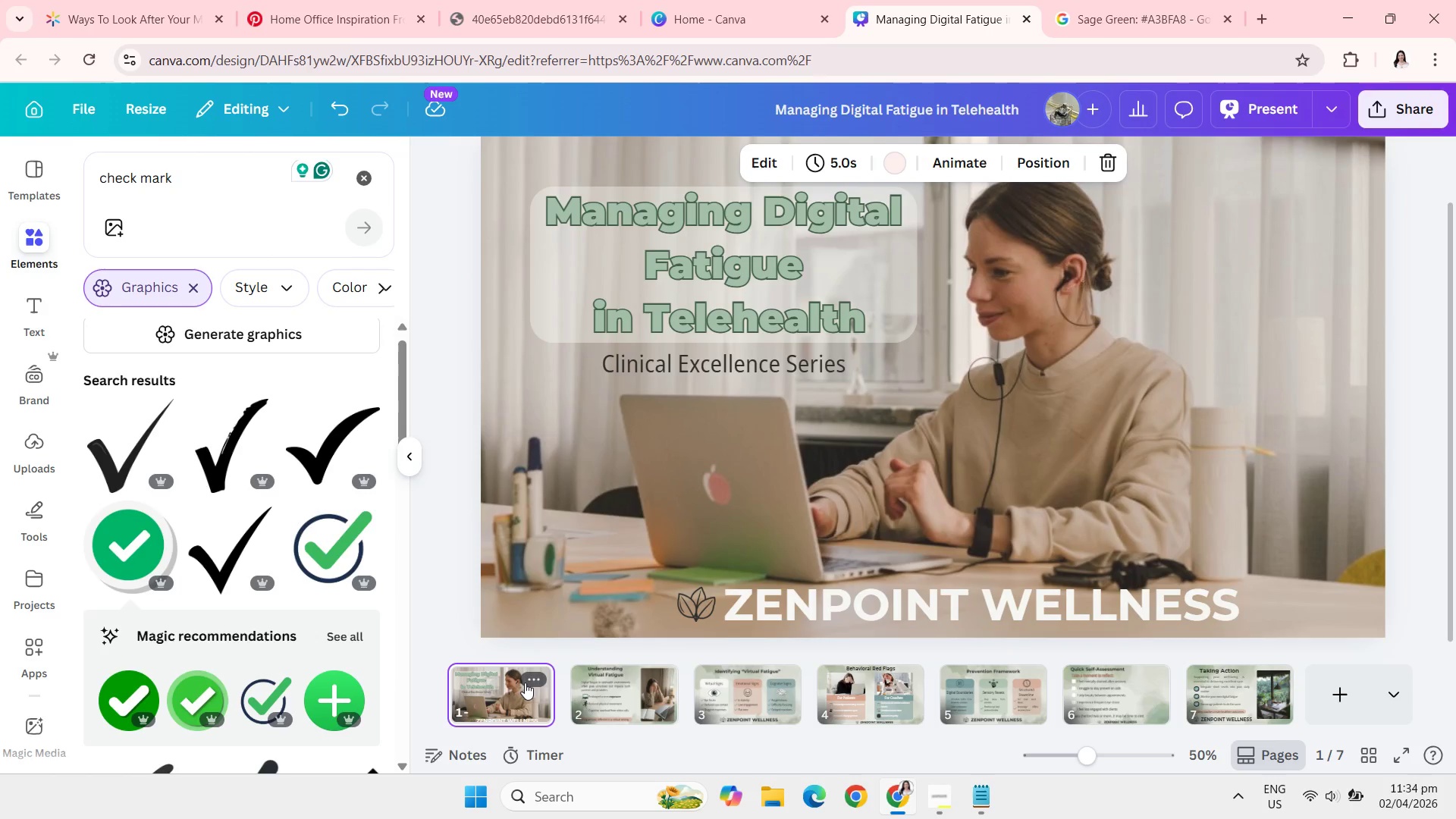 
left_click([598, 693])
 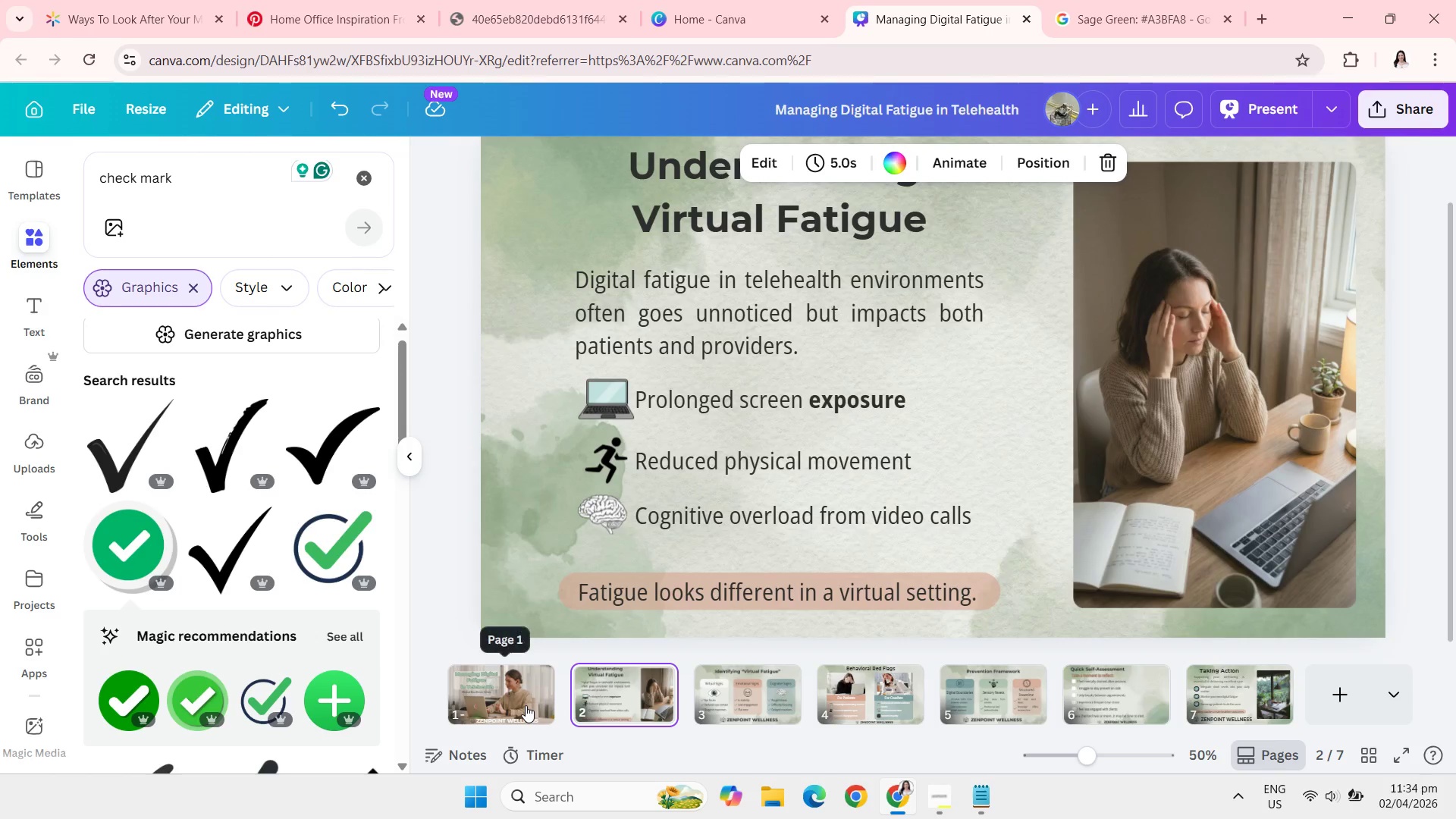 
left_click([526, 705])
 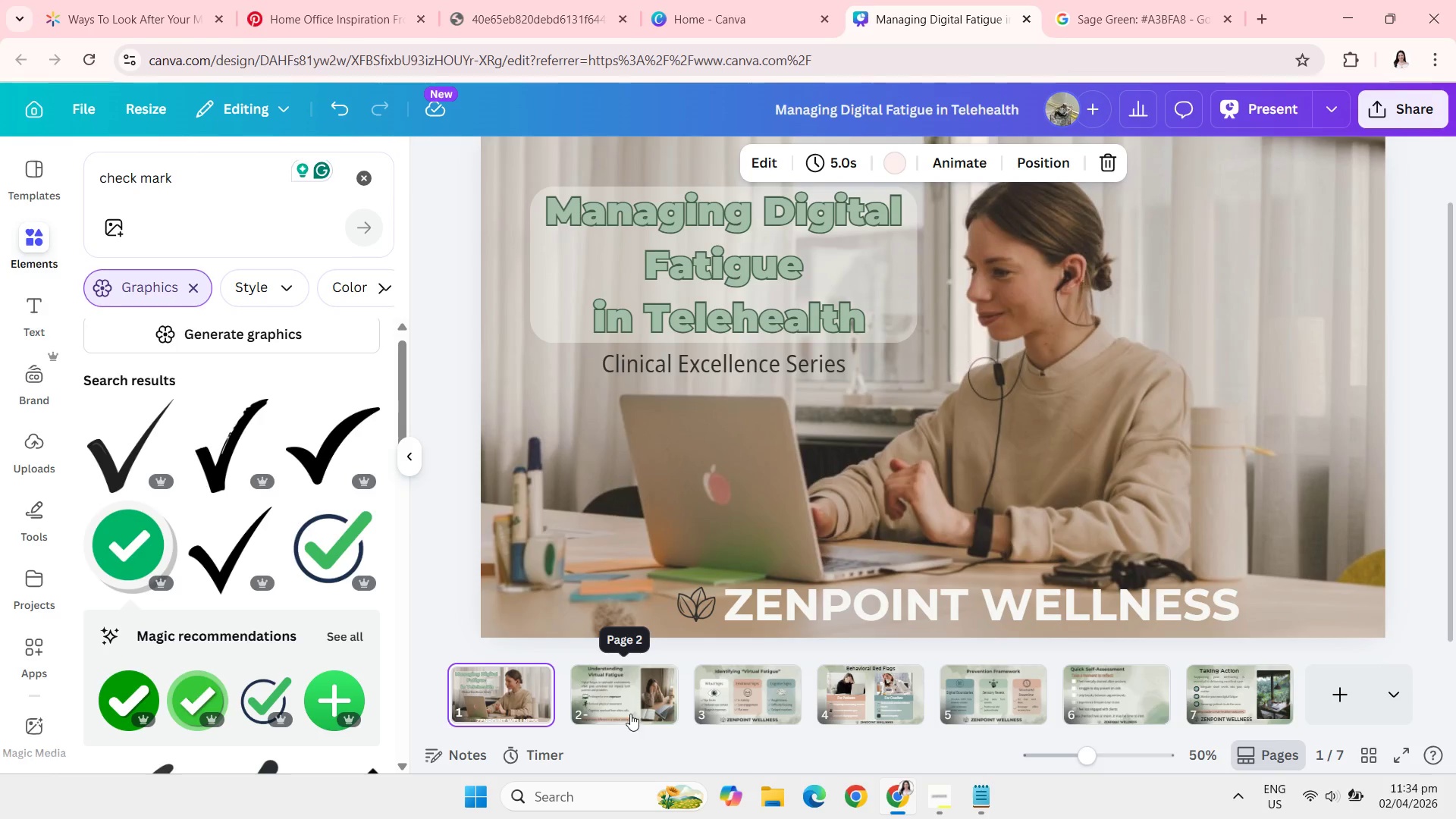 
left_click([823, 602])
 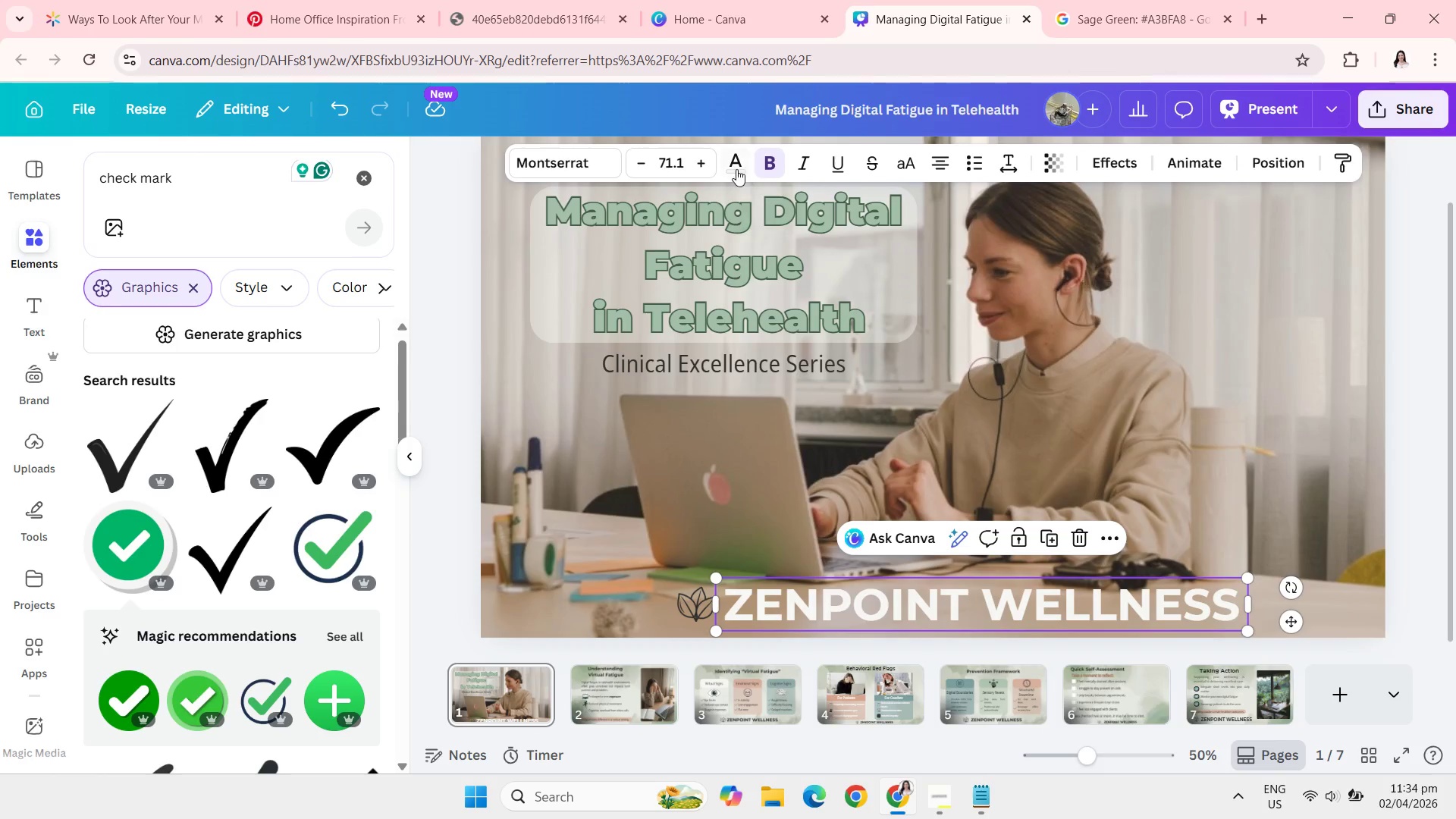 
left_click([736, 170])
 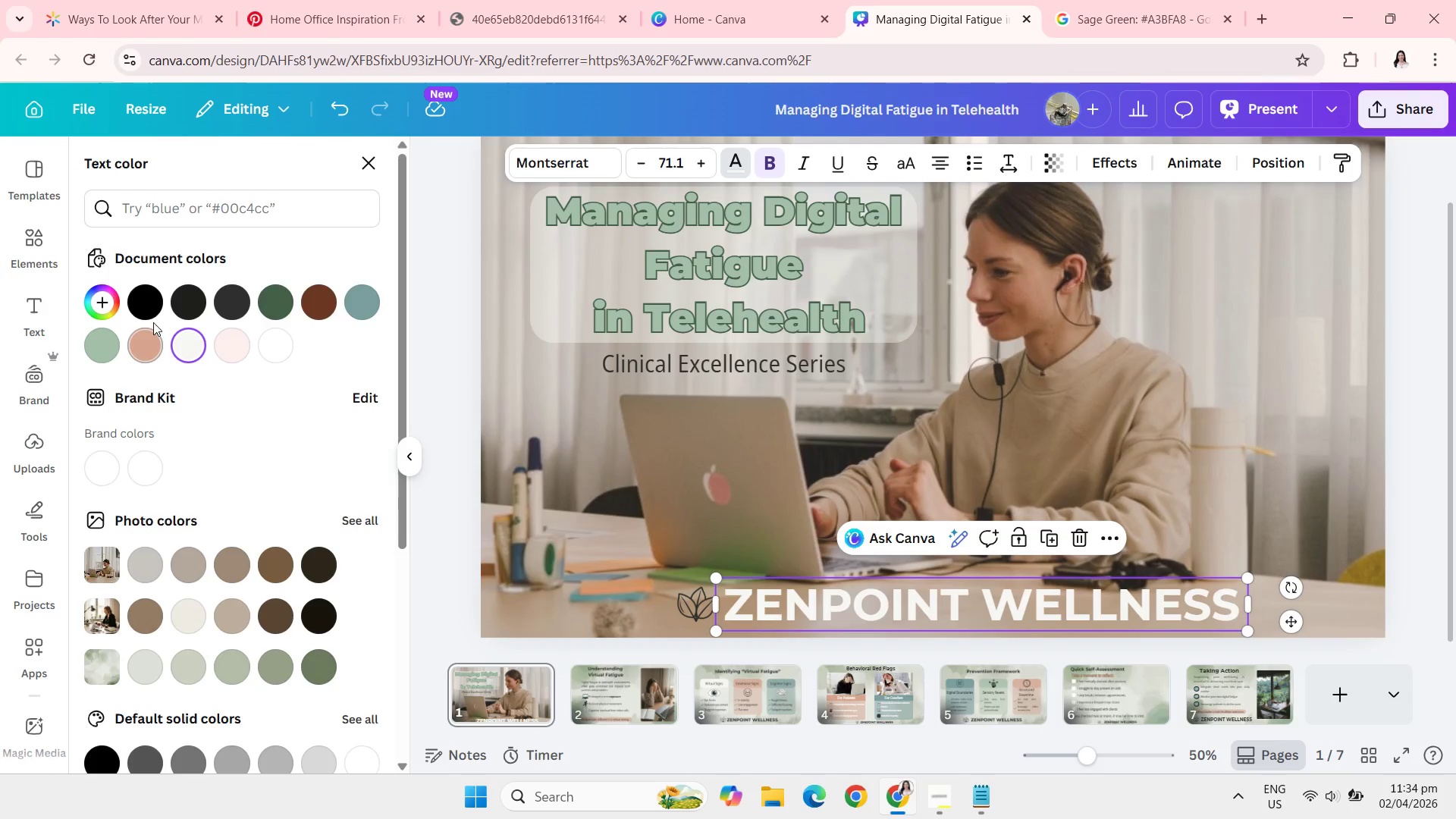 
left_click([181, 307])
 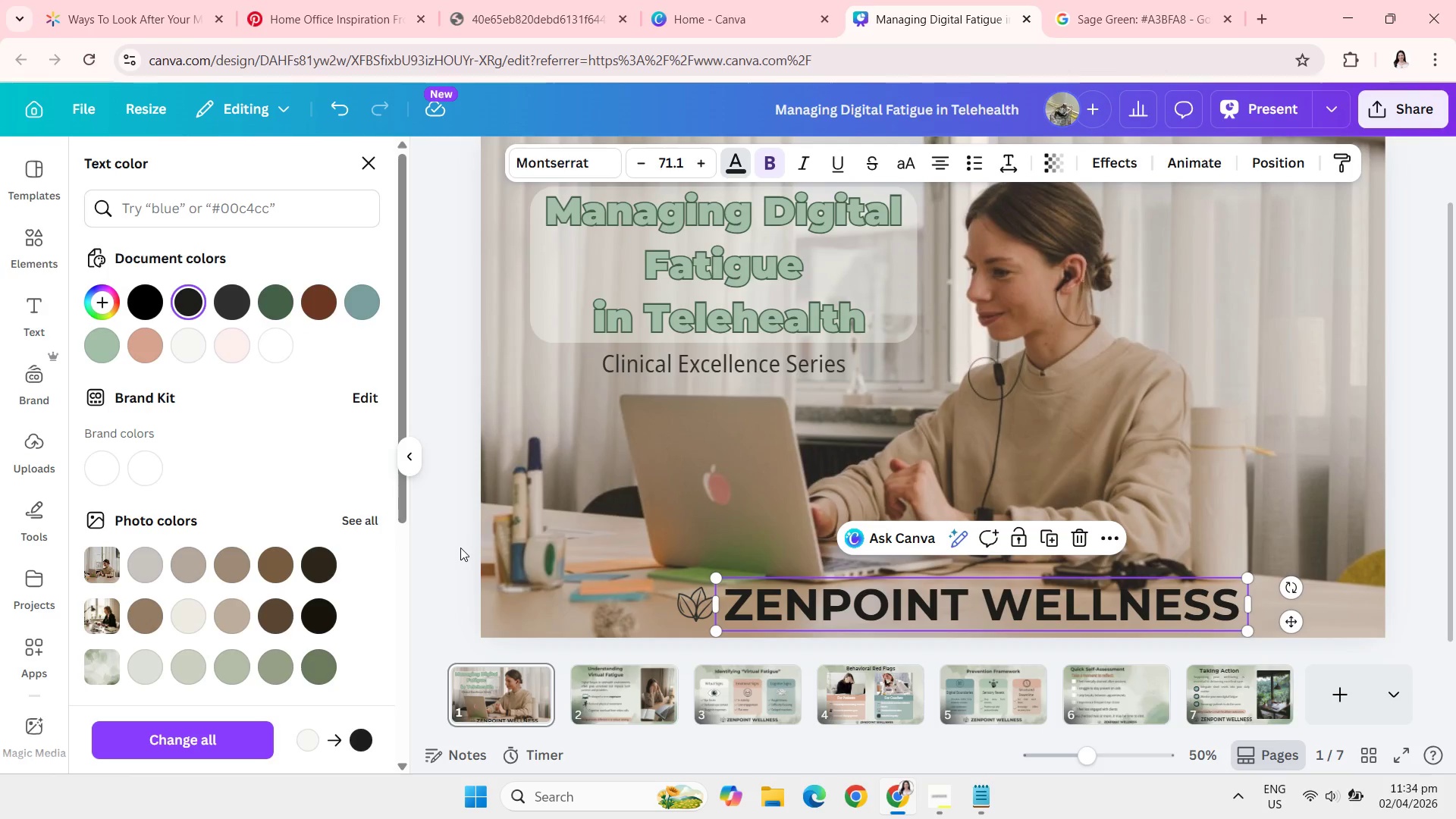 
left_click([460, 549])
 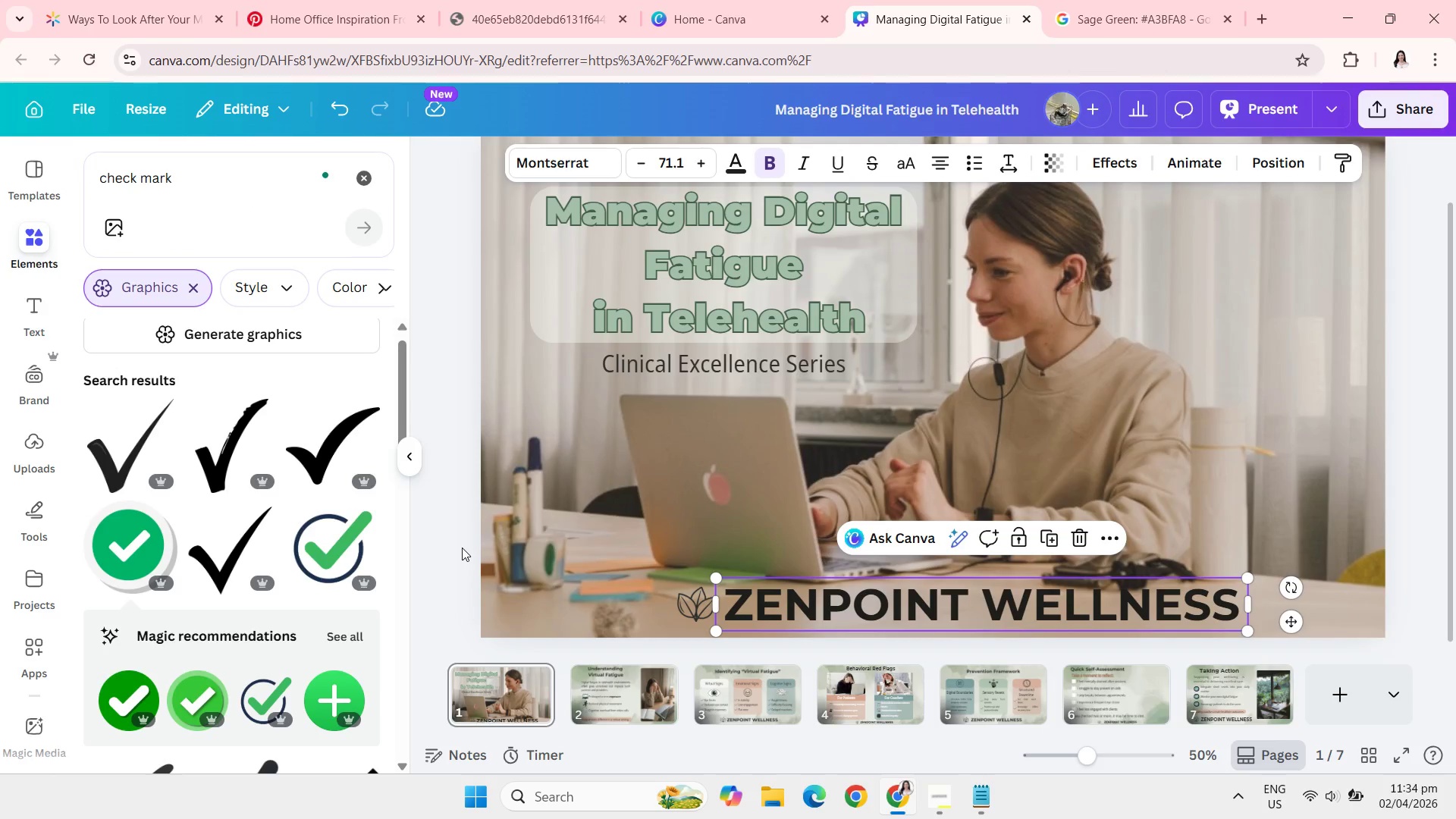 
left_click([462, 548])
 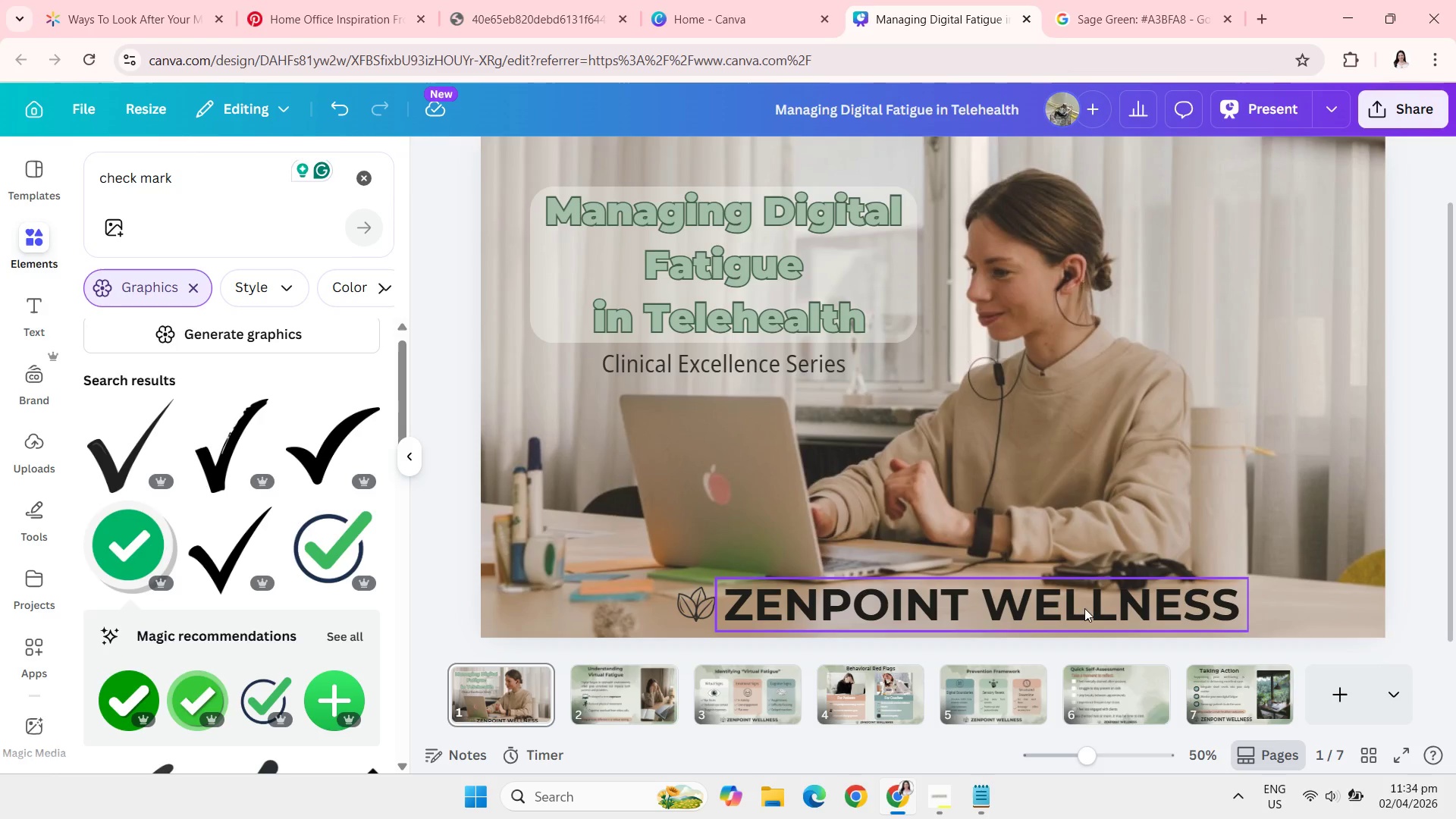 
wait(5.11)
 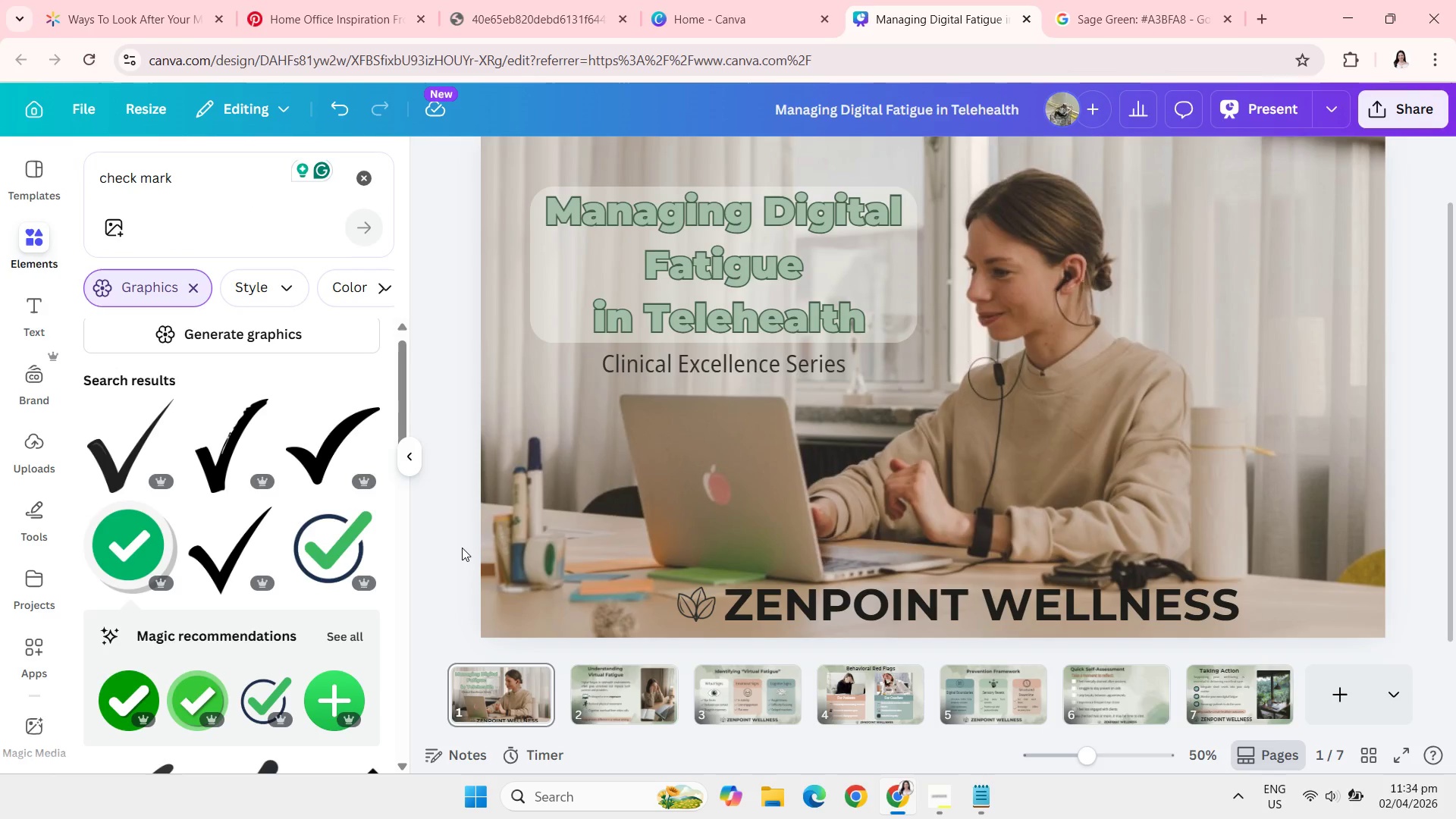 
left_click([1078, 615])
 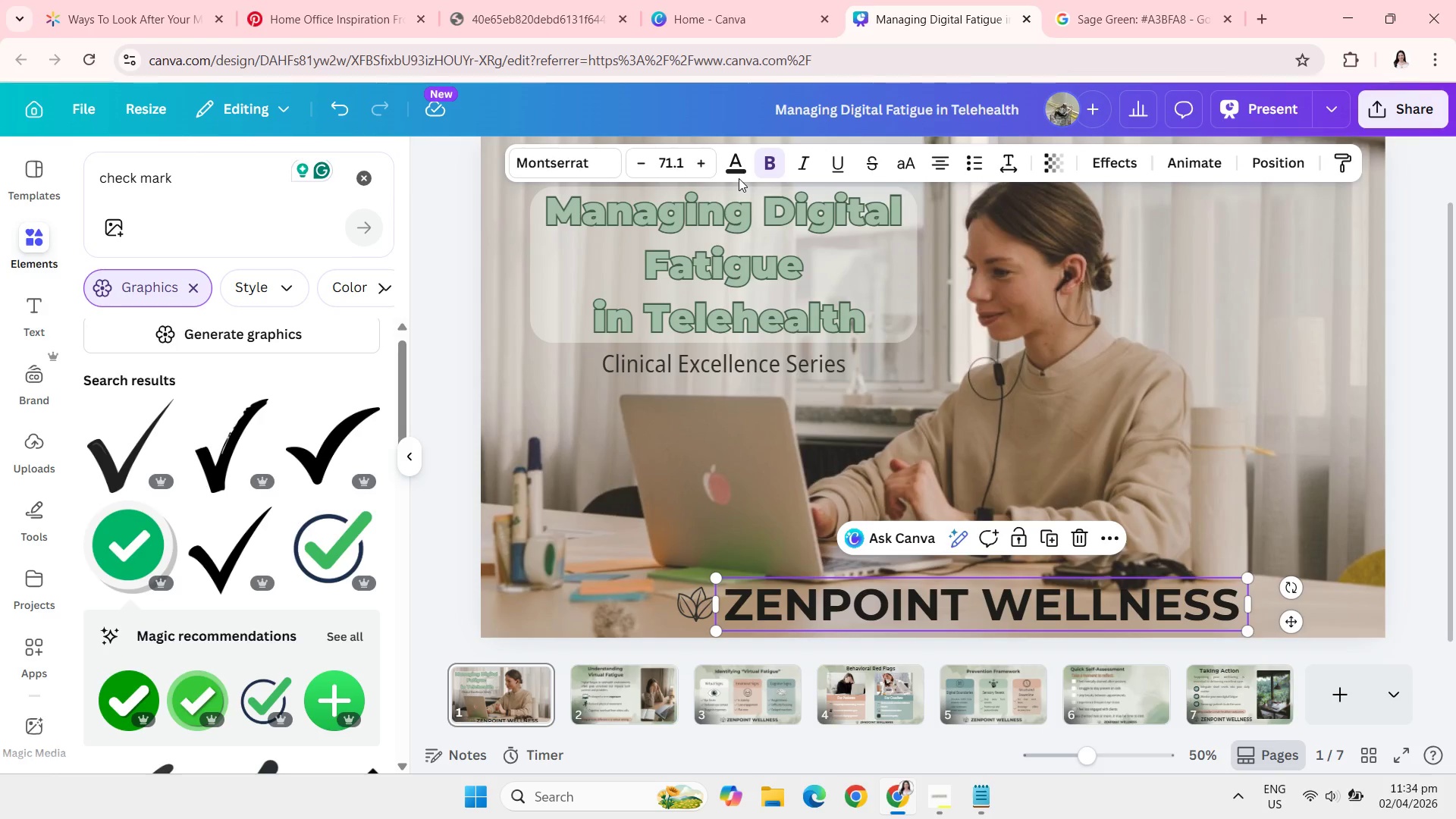 
left_click([739, 171])
 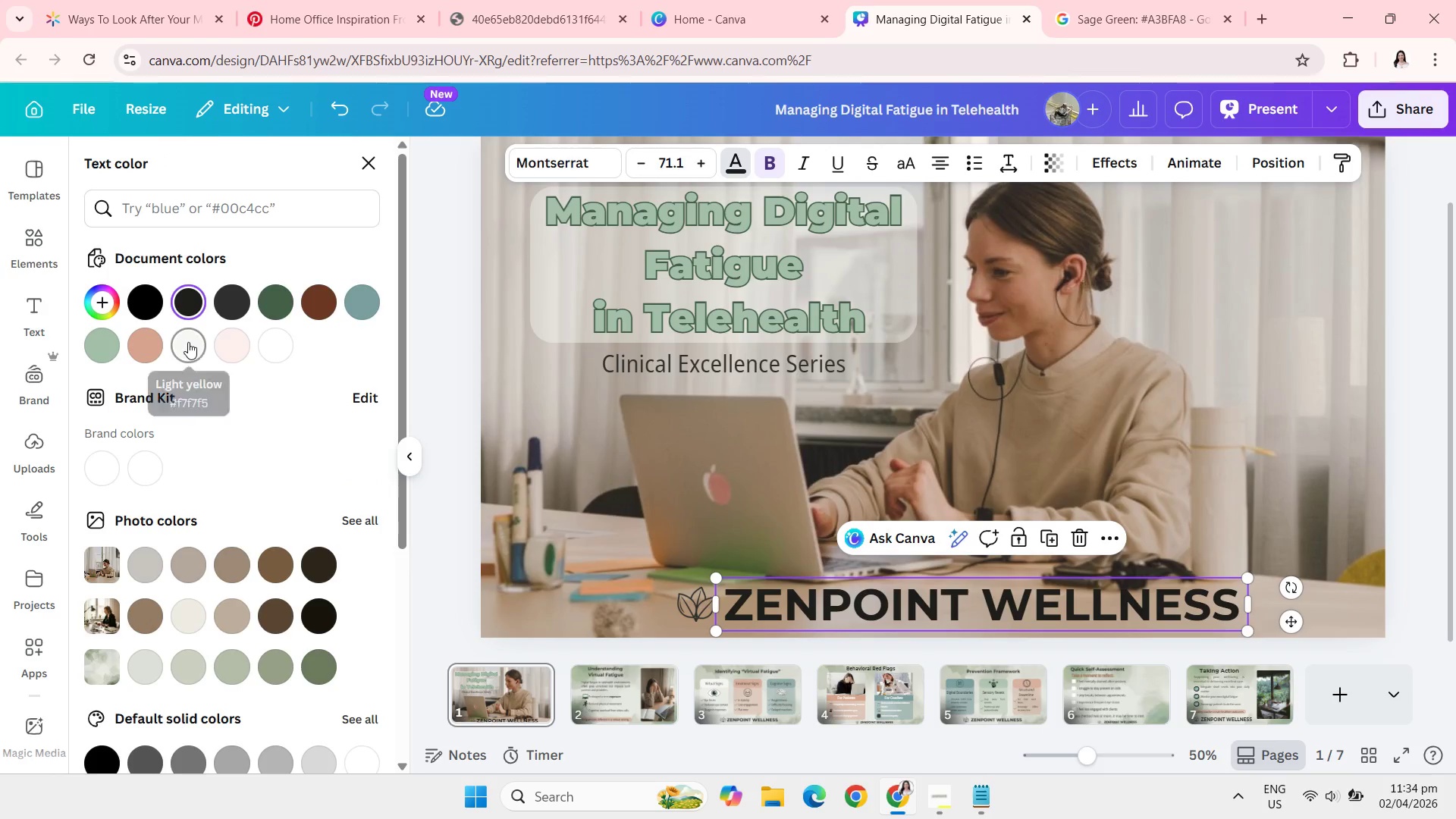 
left_click([188, 342])
 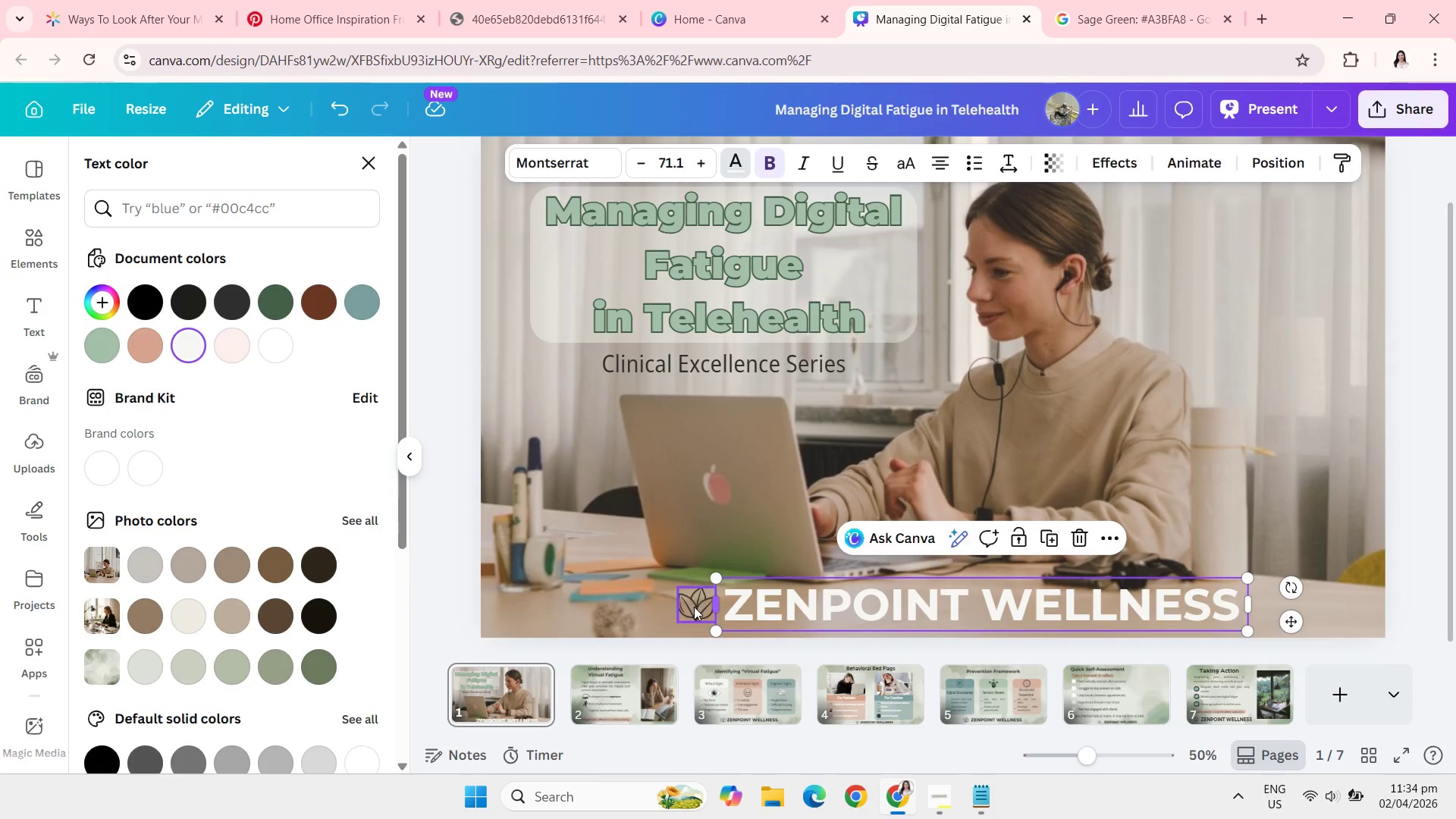 
left_click([694, 607])
 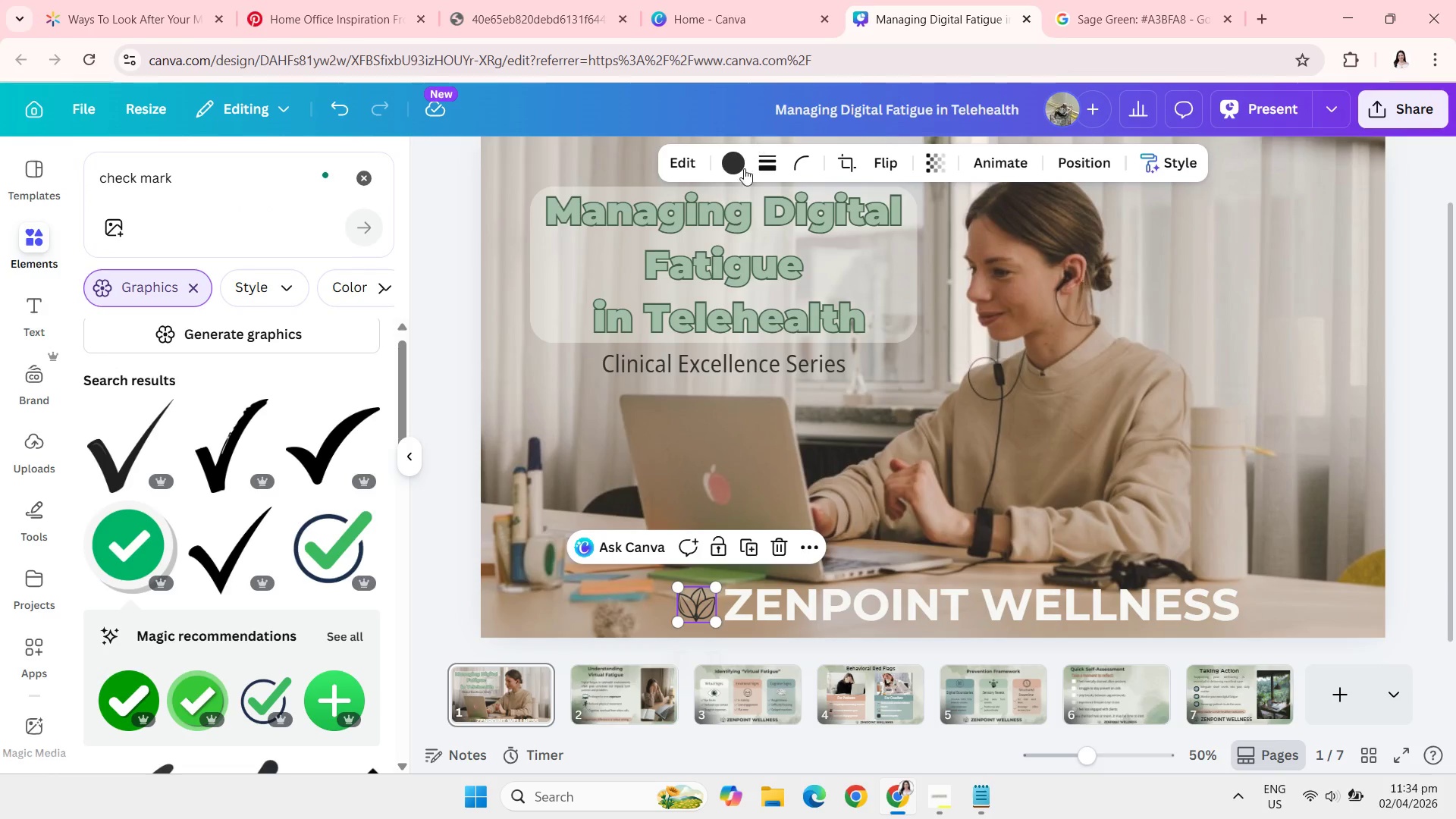 
left_click([738, 172])
 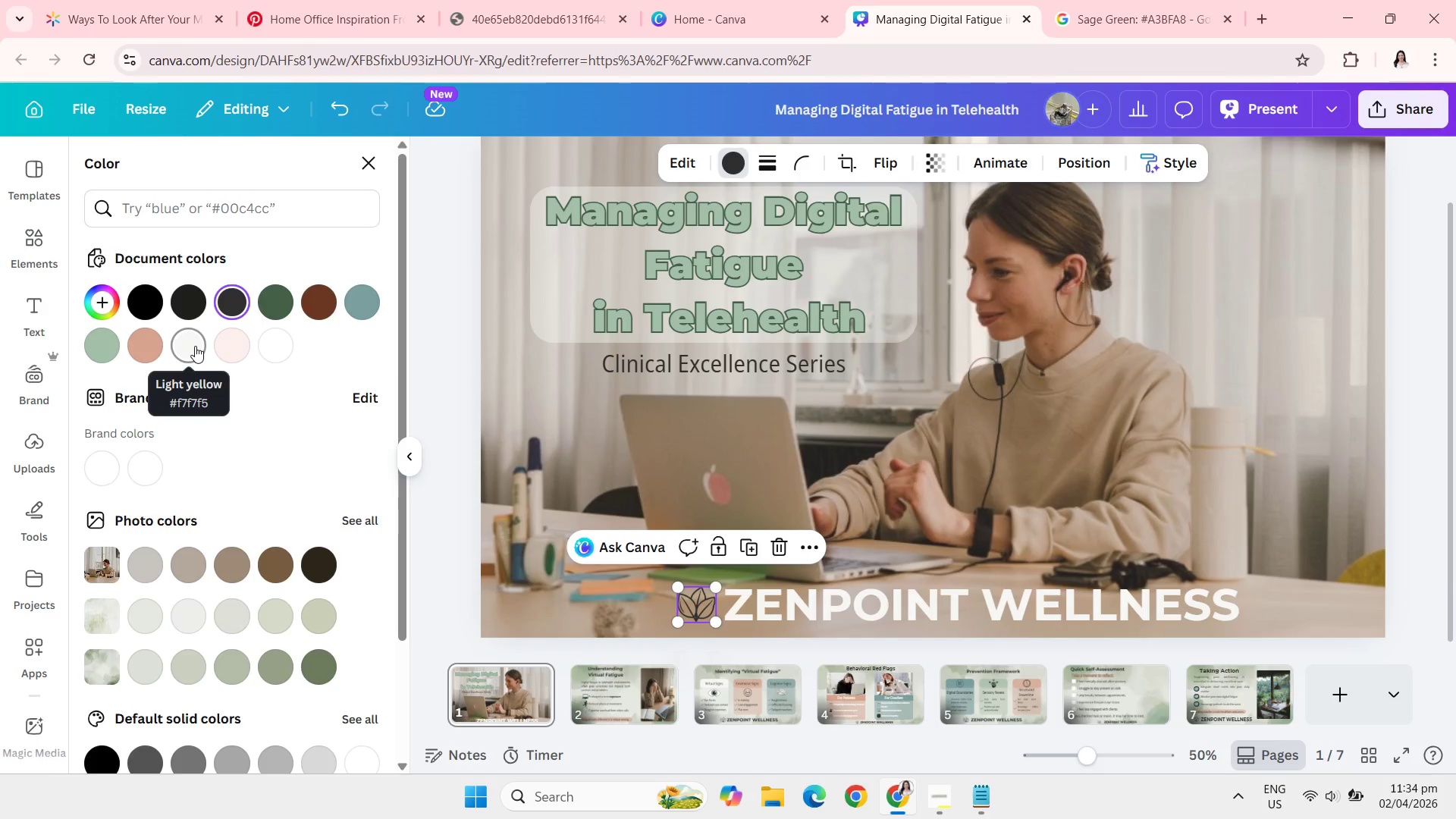 
left_click([195, 346])
 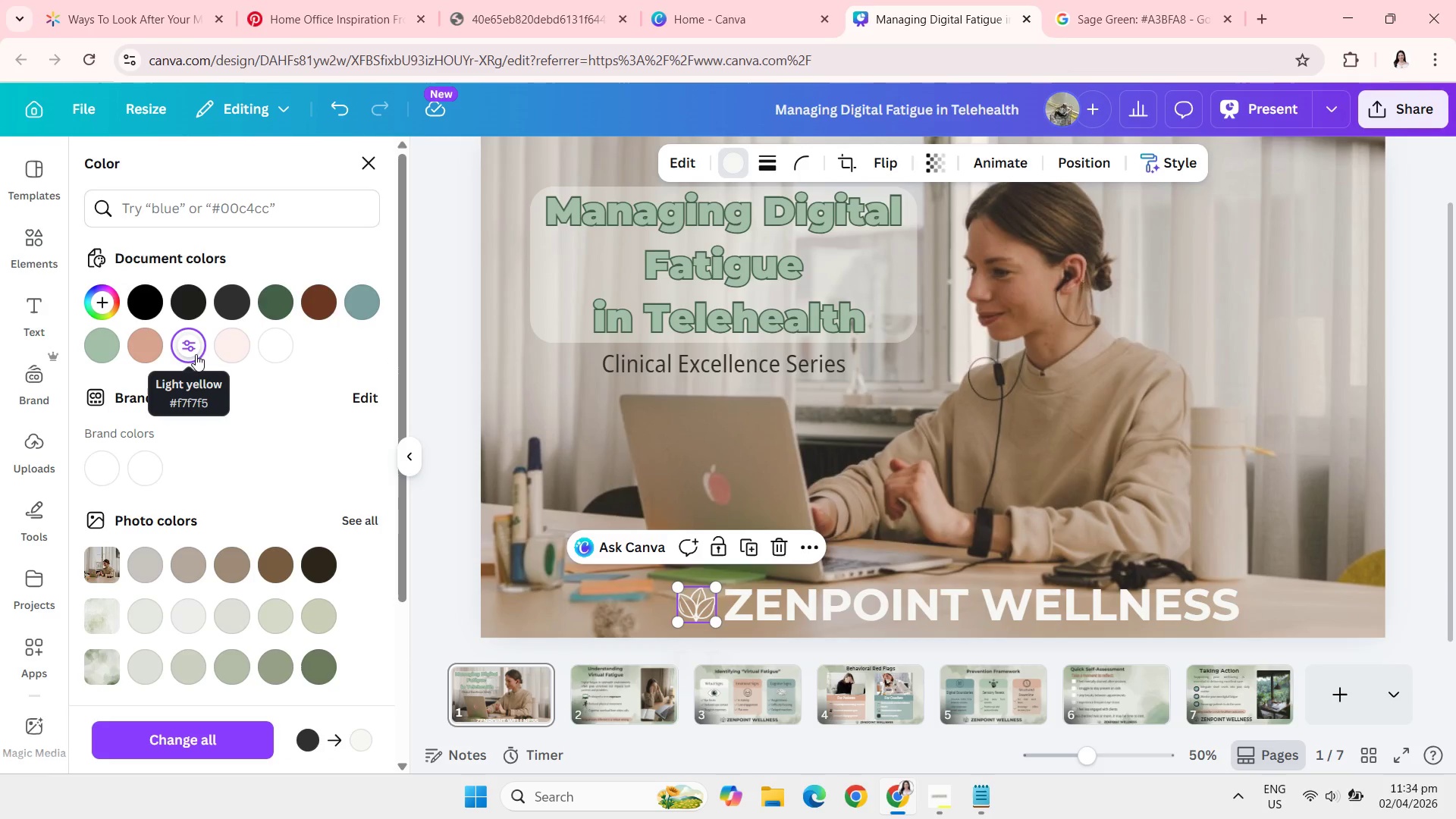 
wait(7.58)
 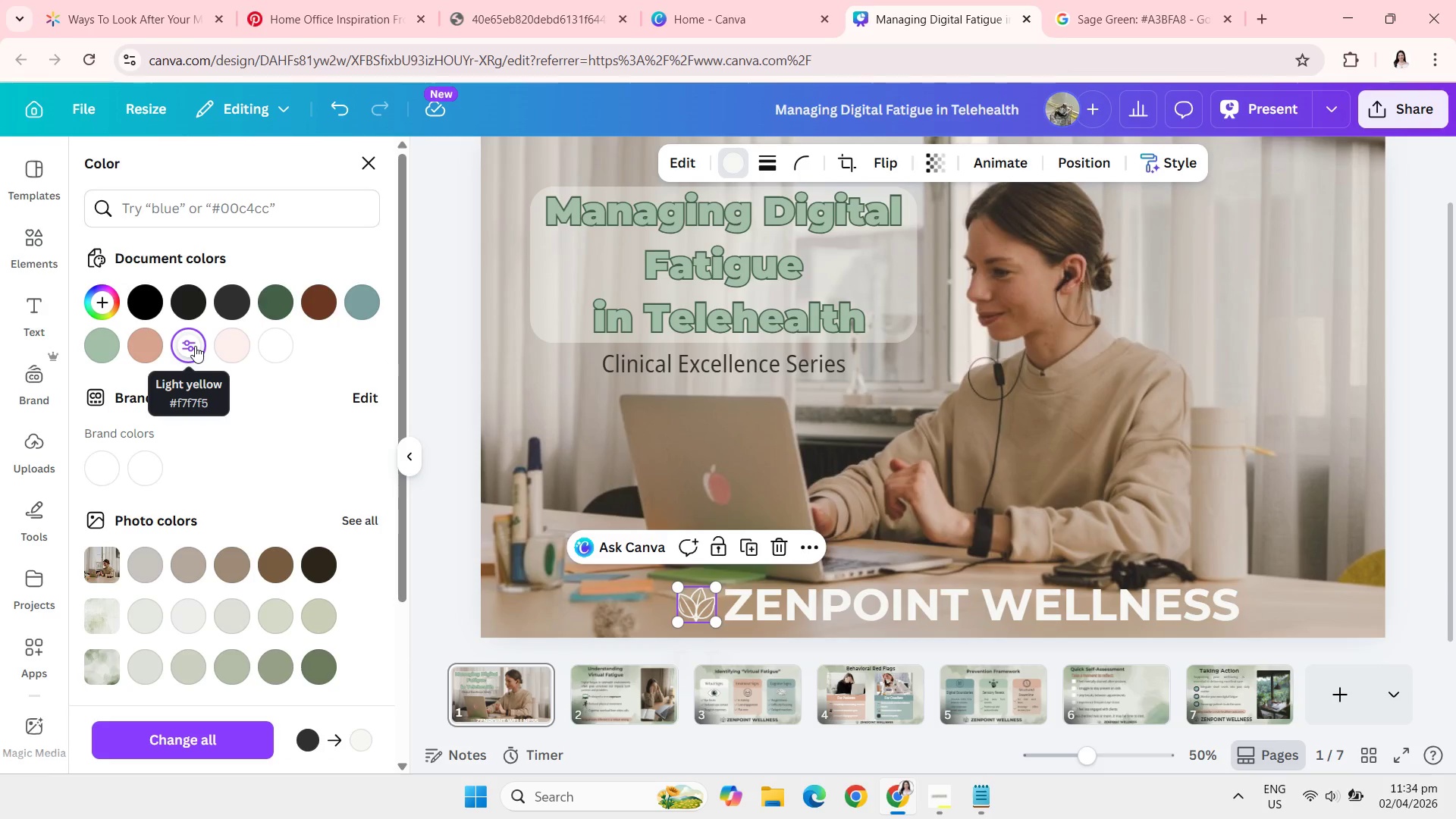 
left_click([469, 553])
 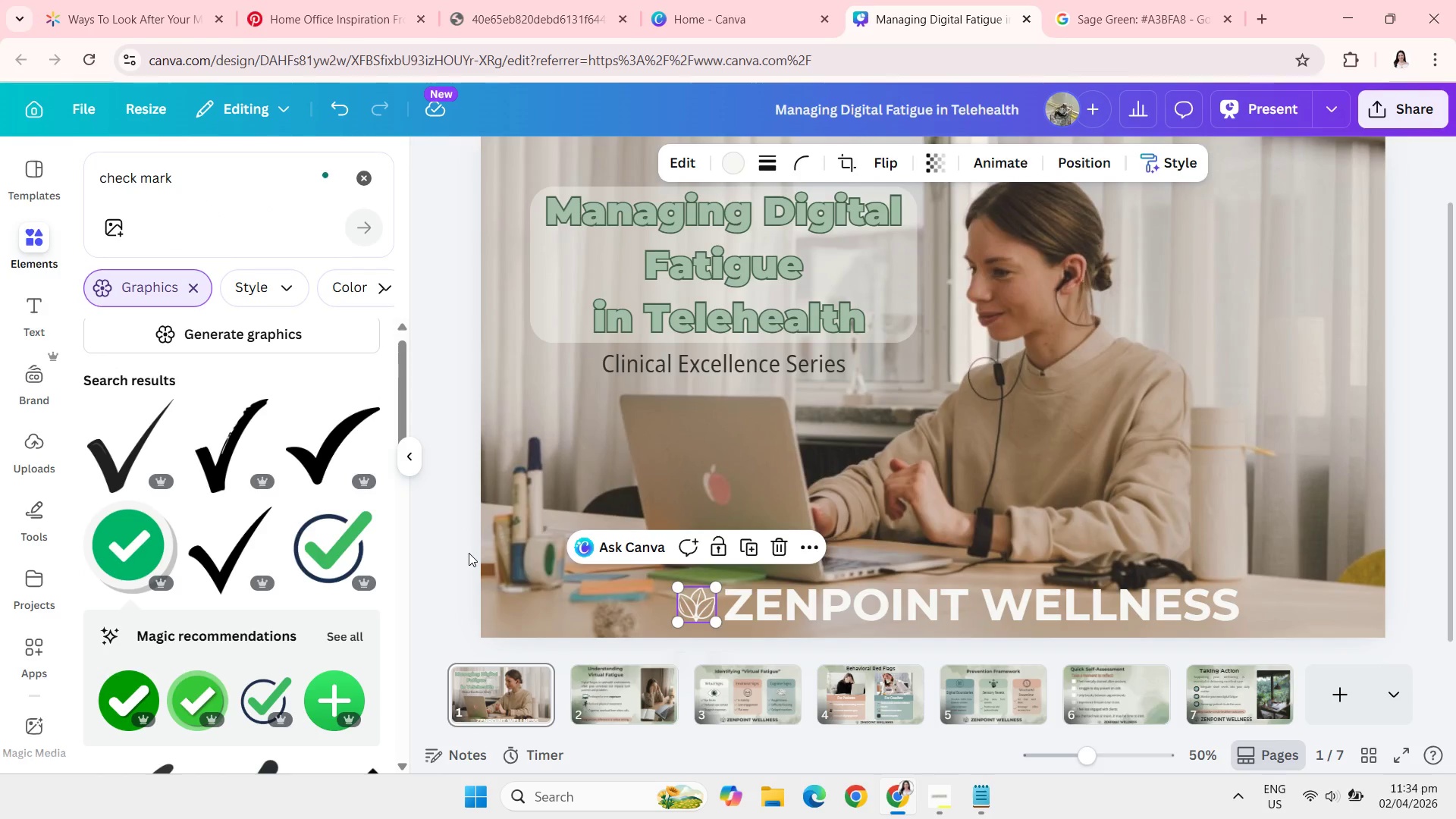 
left_click([469, 553])
 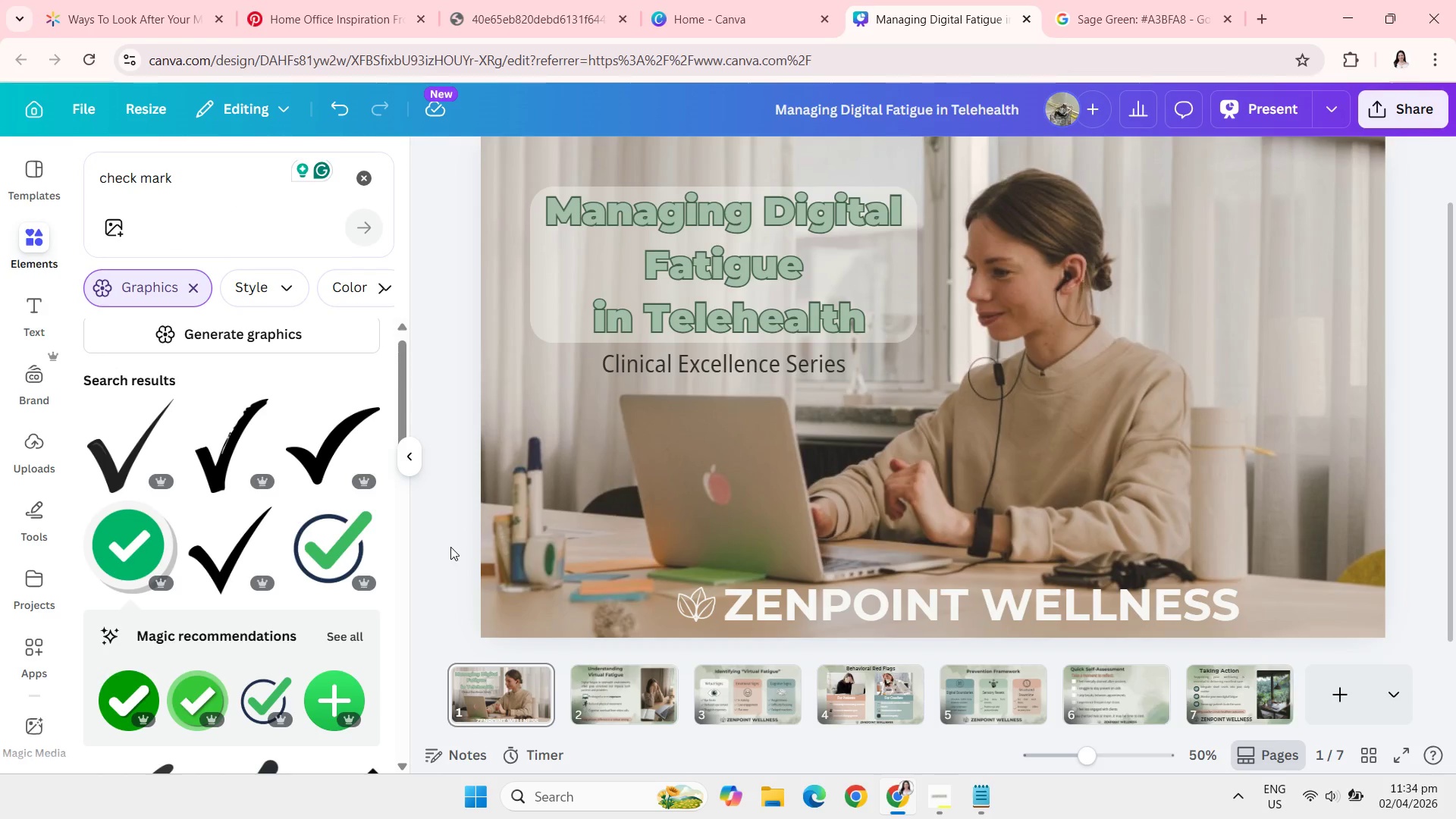 
wait(5.42)
 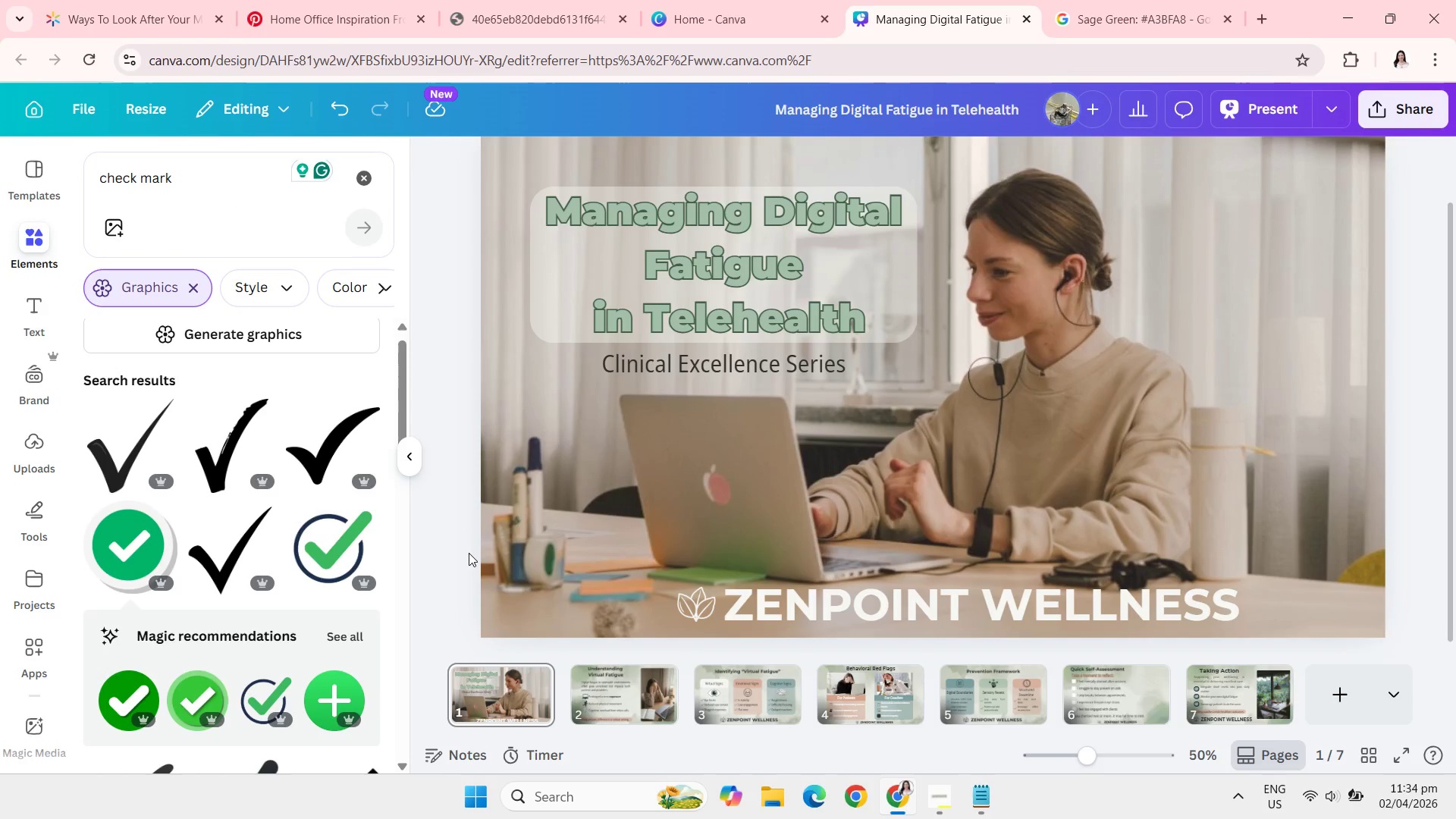 
scroll: coordinate [585, 524], scroll_direction: down, amount: 2.0
 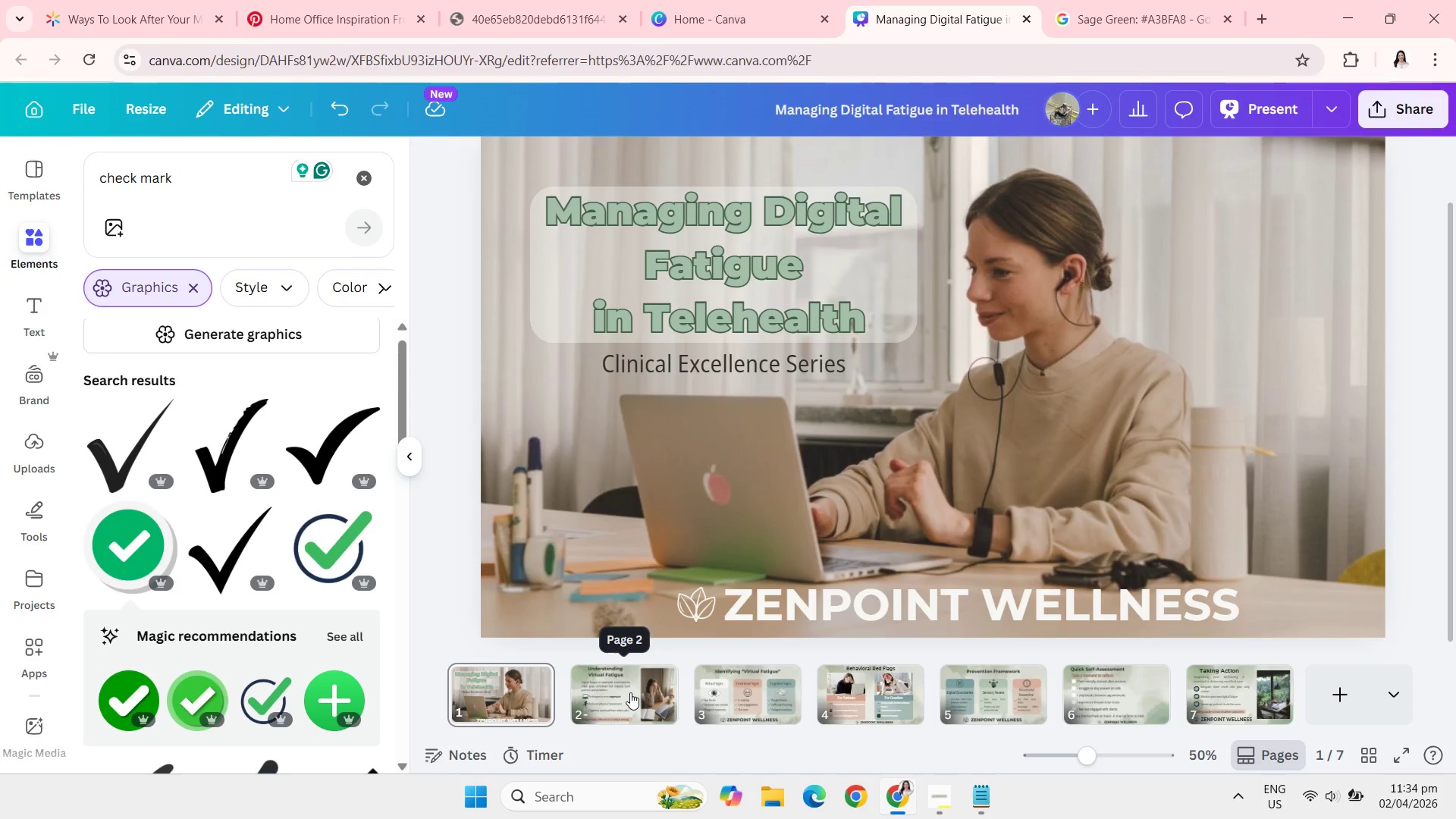 
left_click([630, 692])
 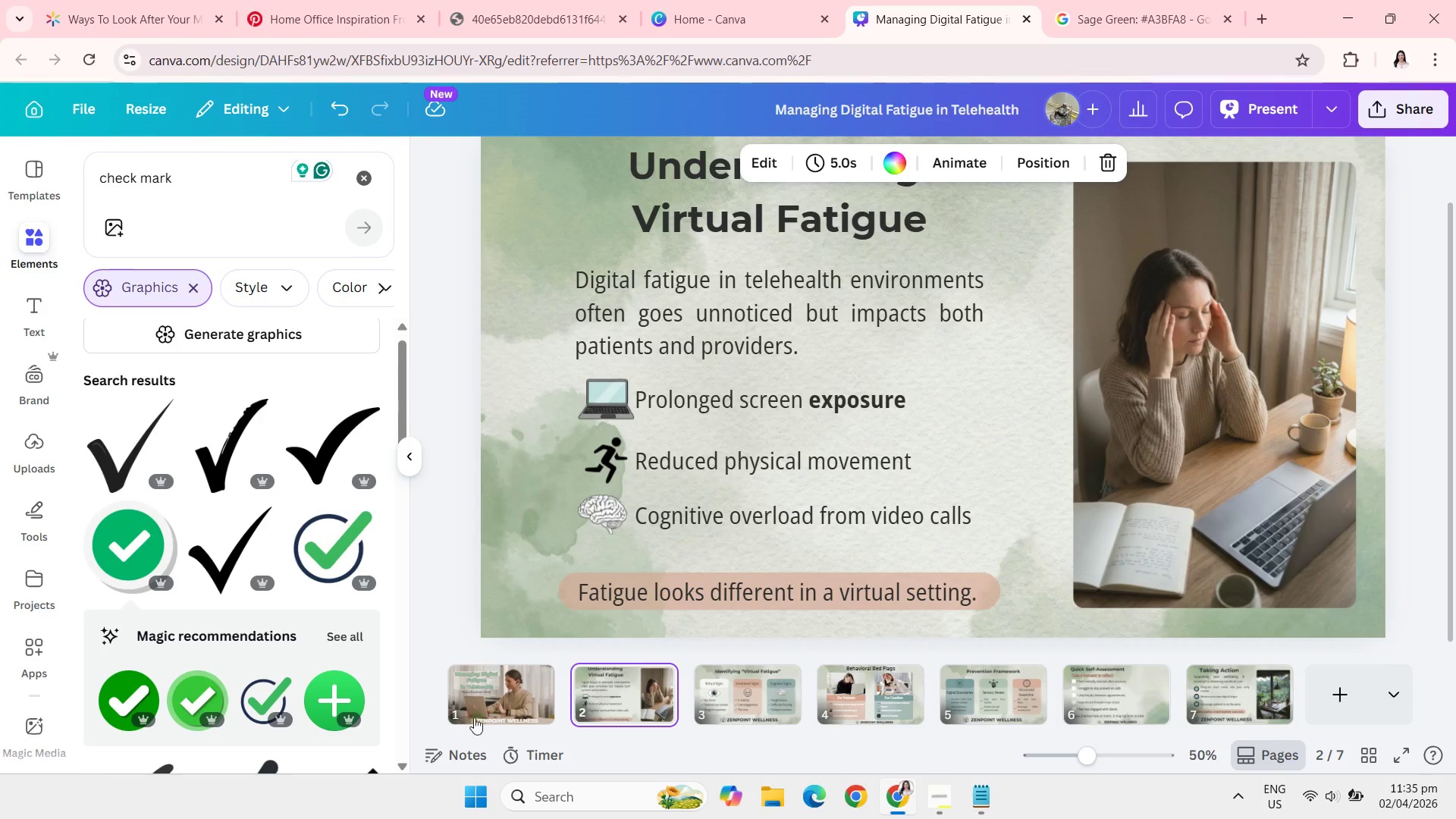 
wait(42.56)
 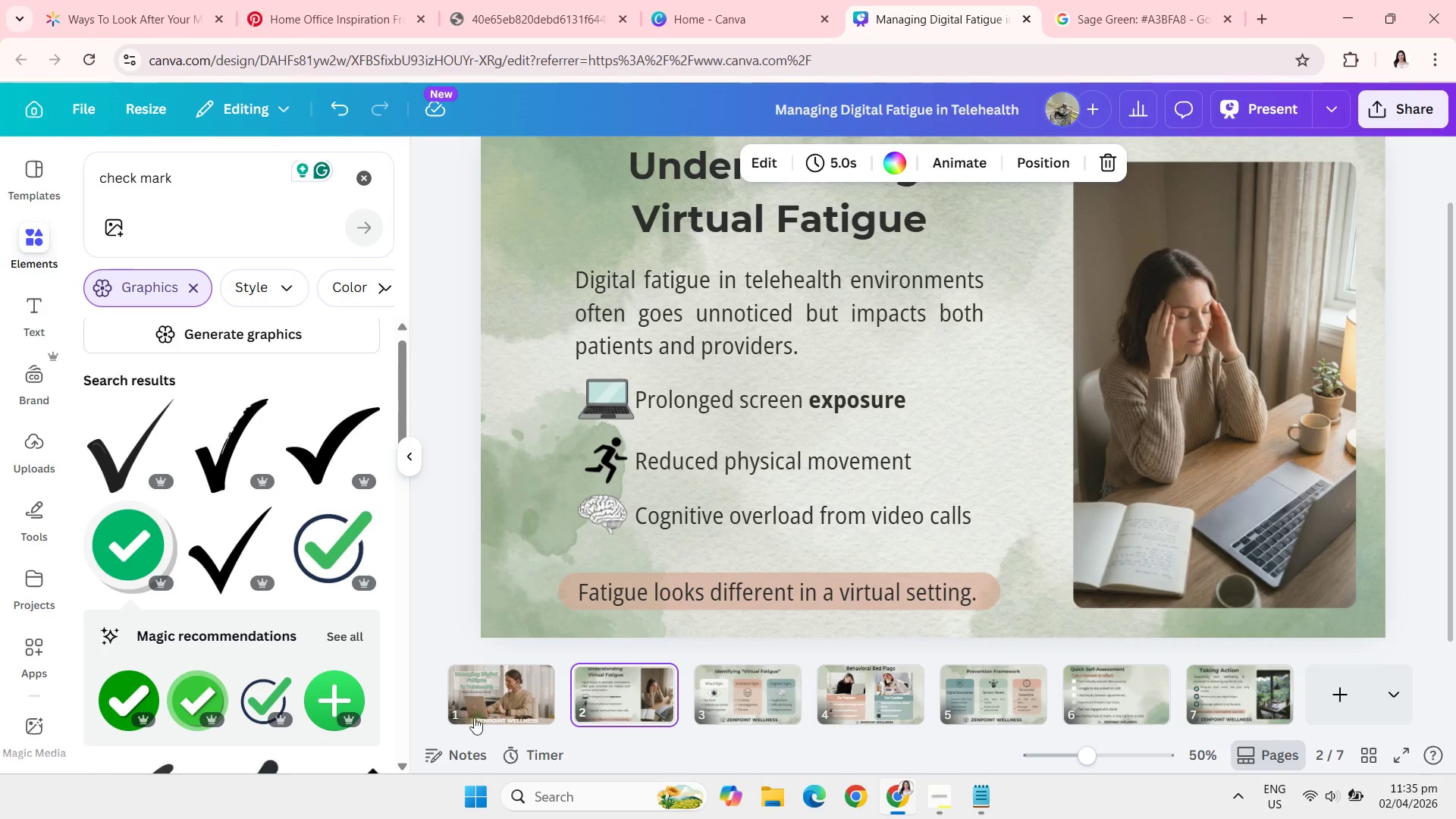 
left_click([860, 691])
 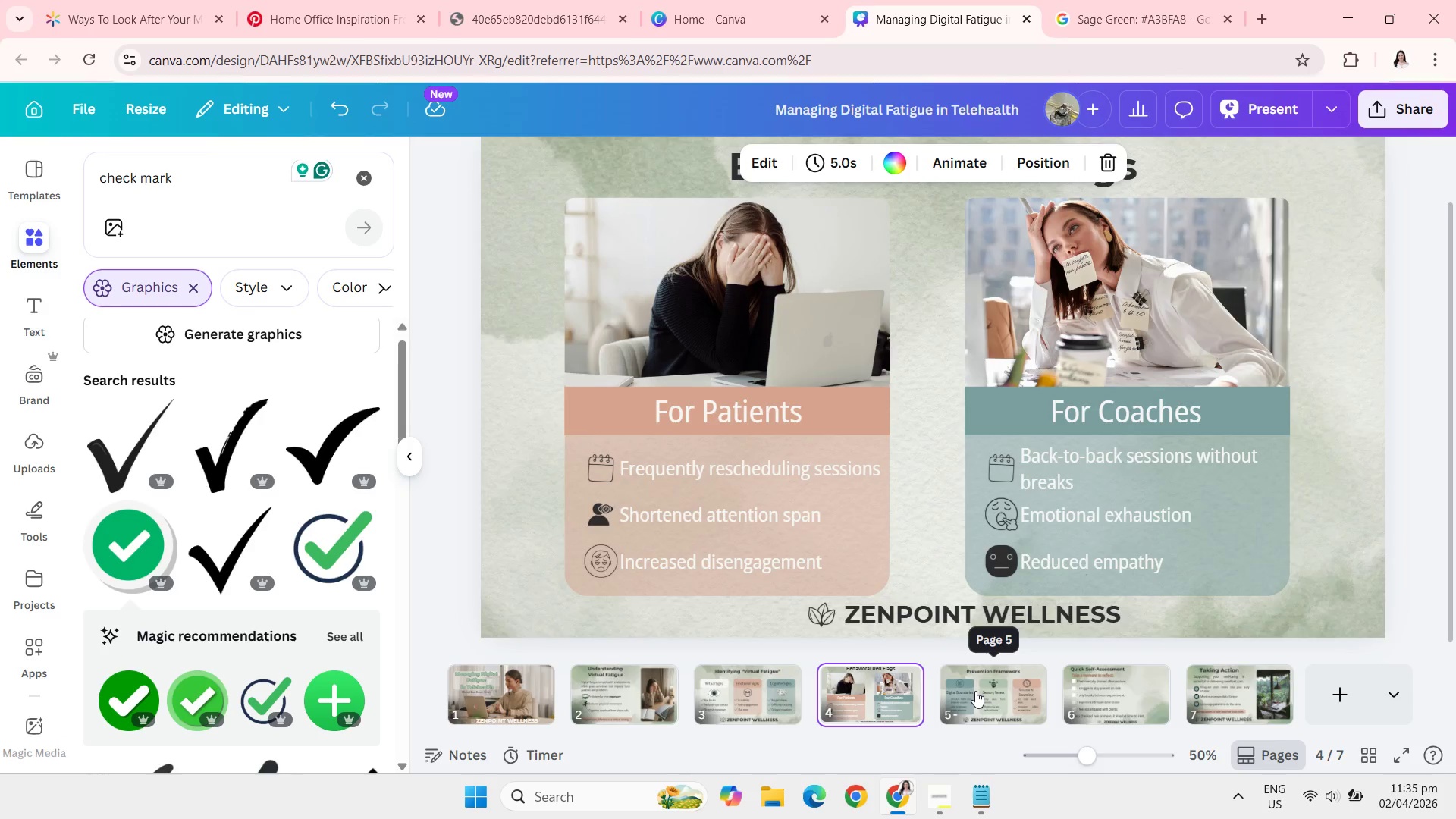 
left_click([975, 691])
 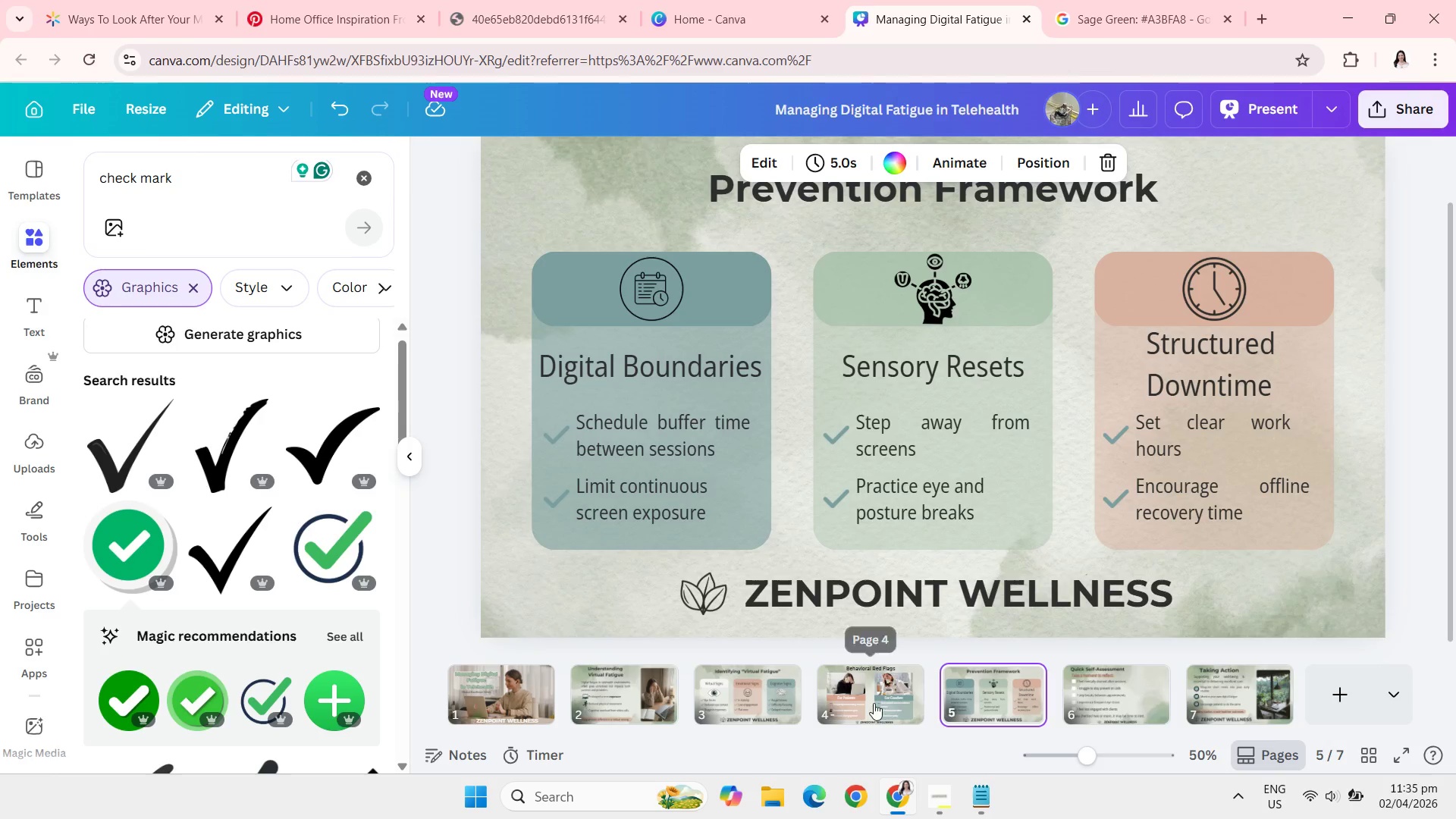 
left_click([873, 704])
 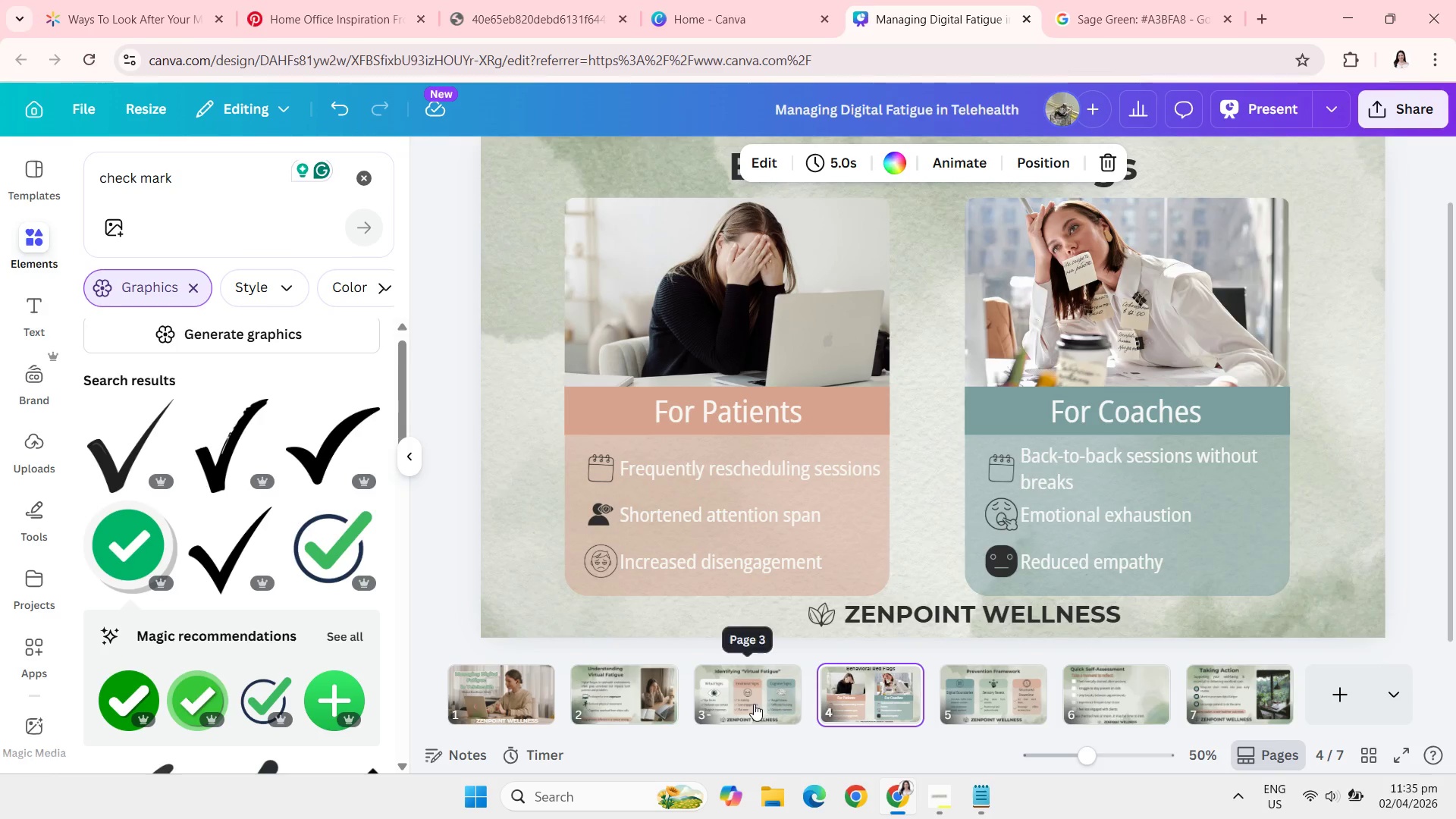 
left_click([754, 704])
 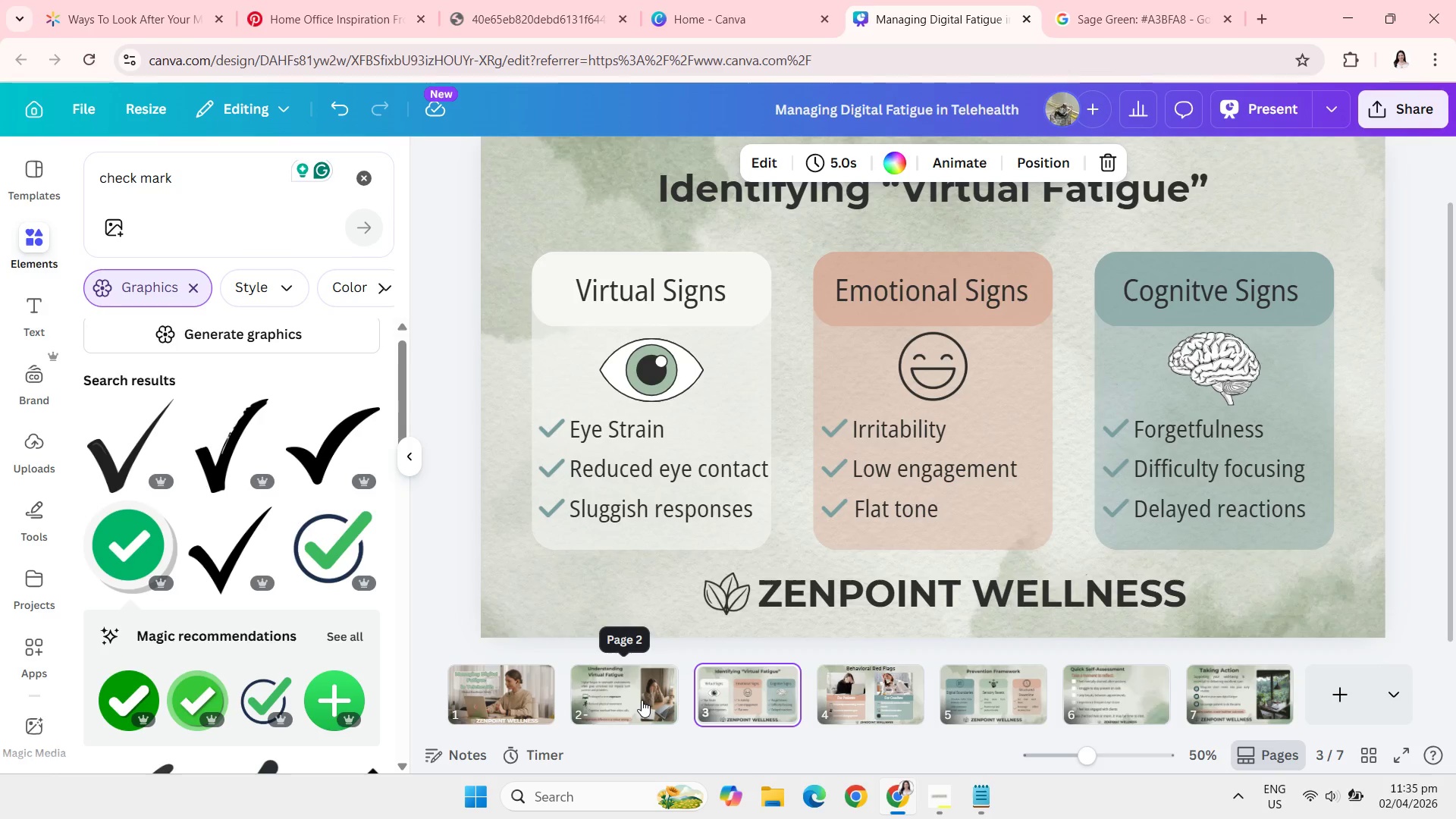 
left_click([642, 700])
 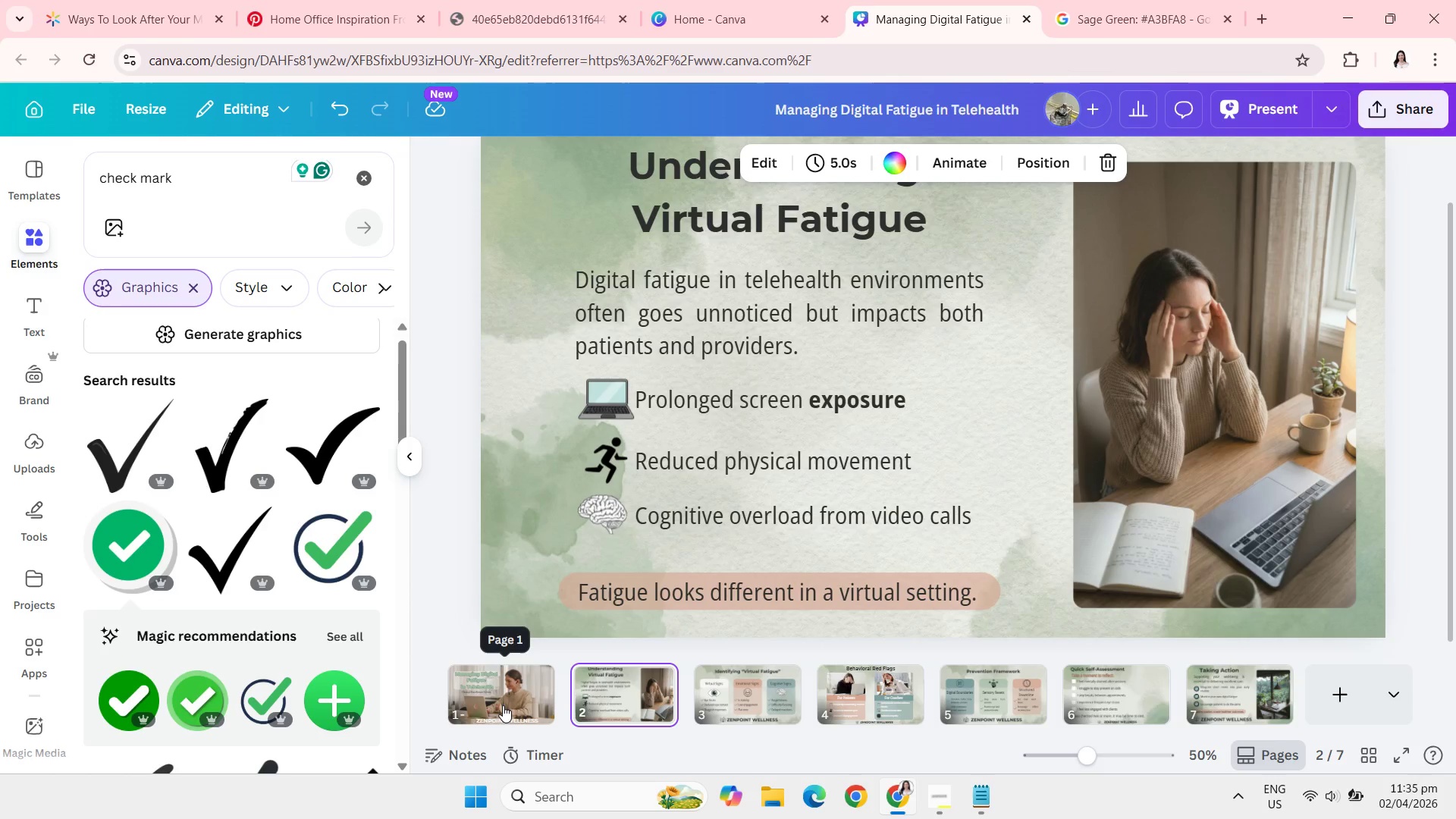 
left_click([503, 705])
 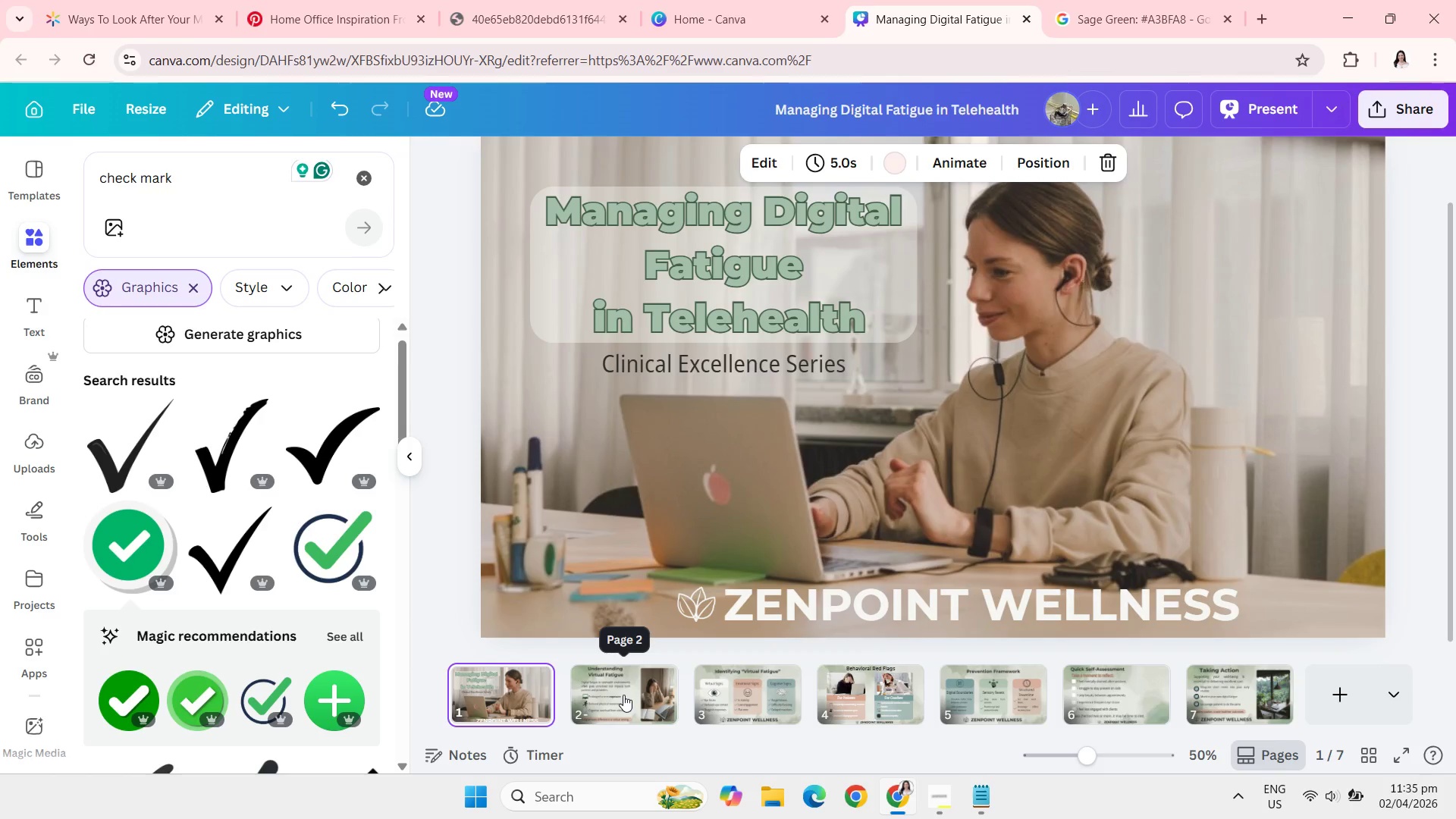 
left_click([623, 695])
 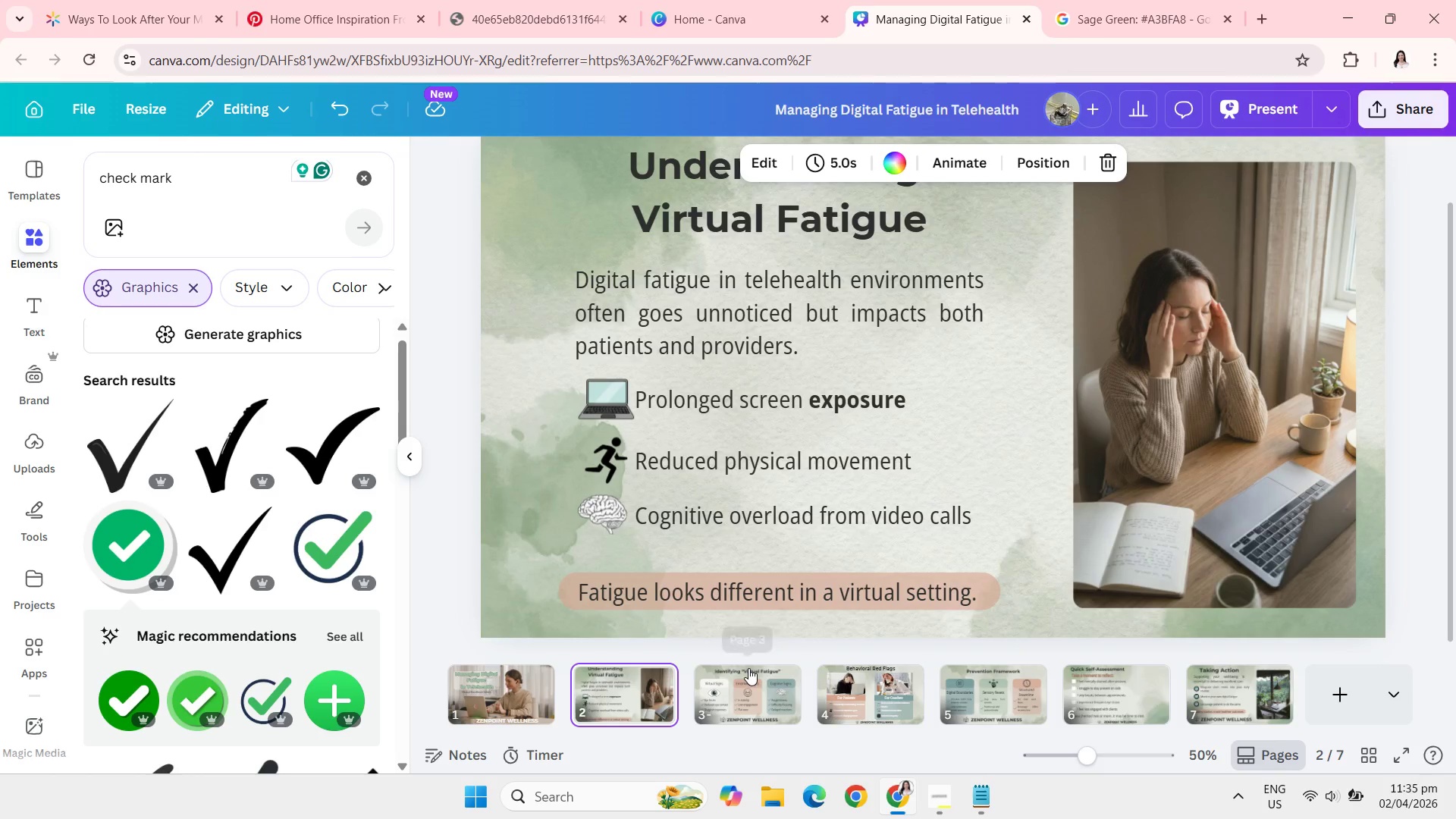 
left_click([748, 668])
 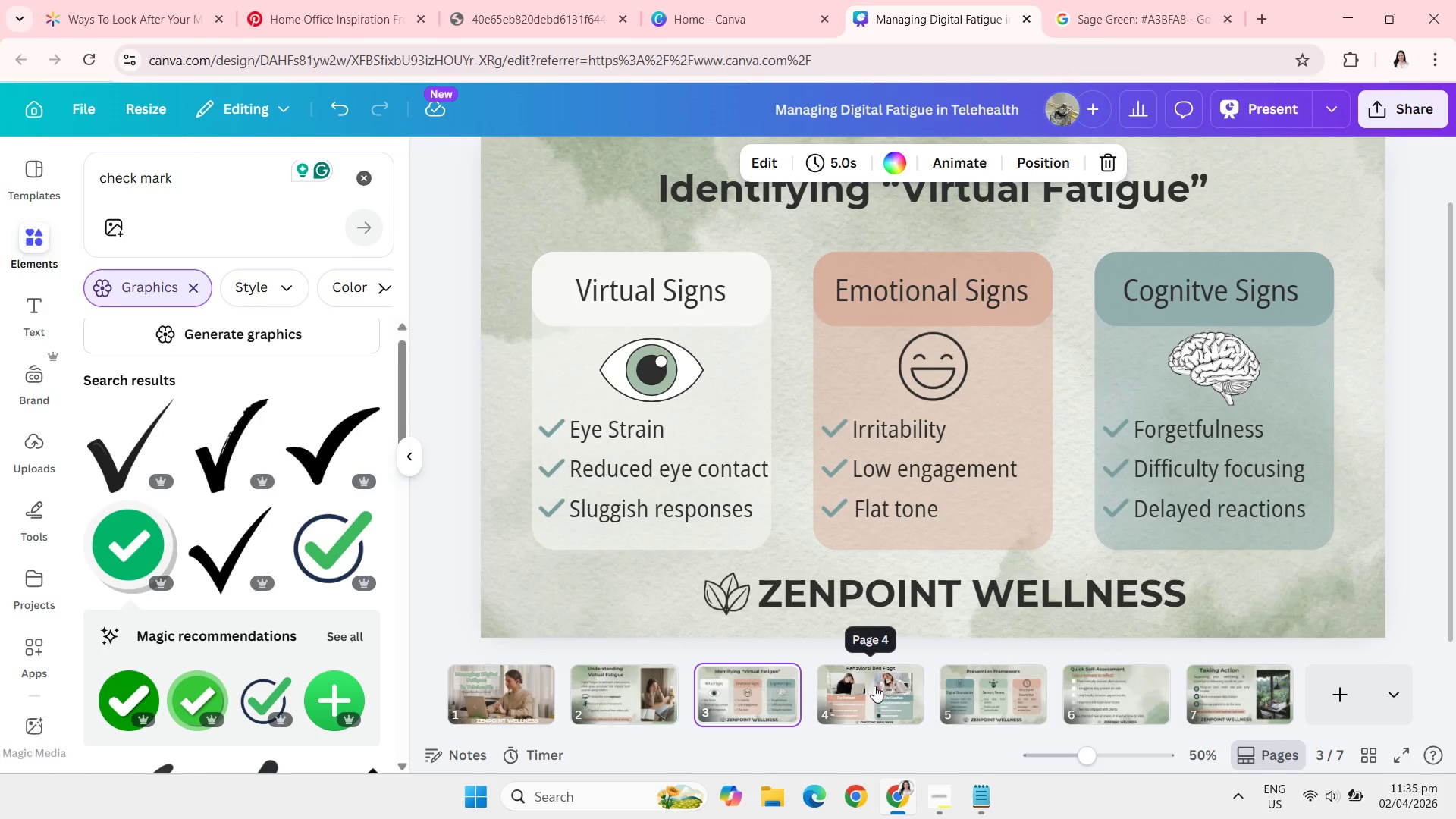 
left_click([877, 693])
 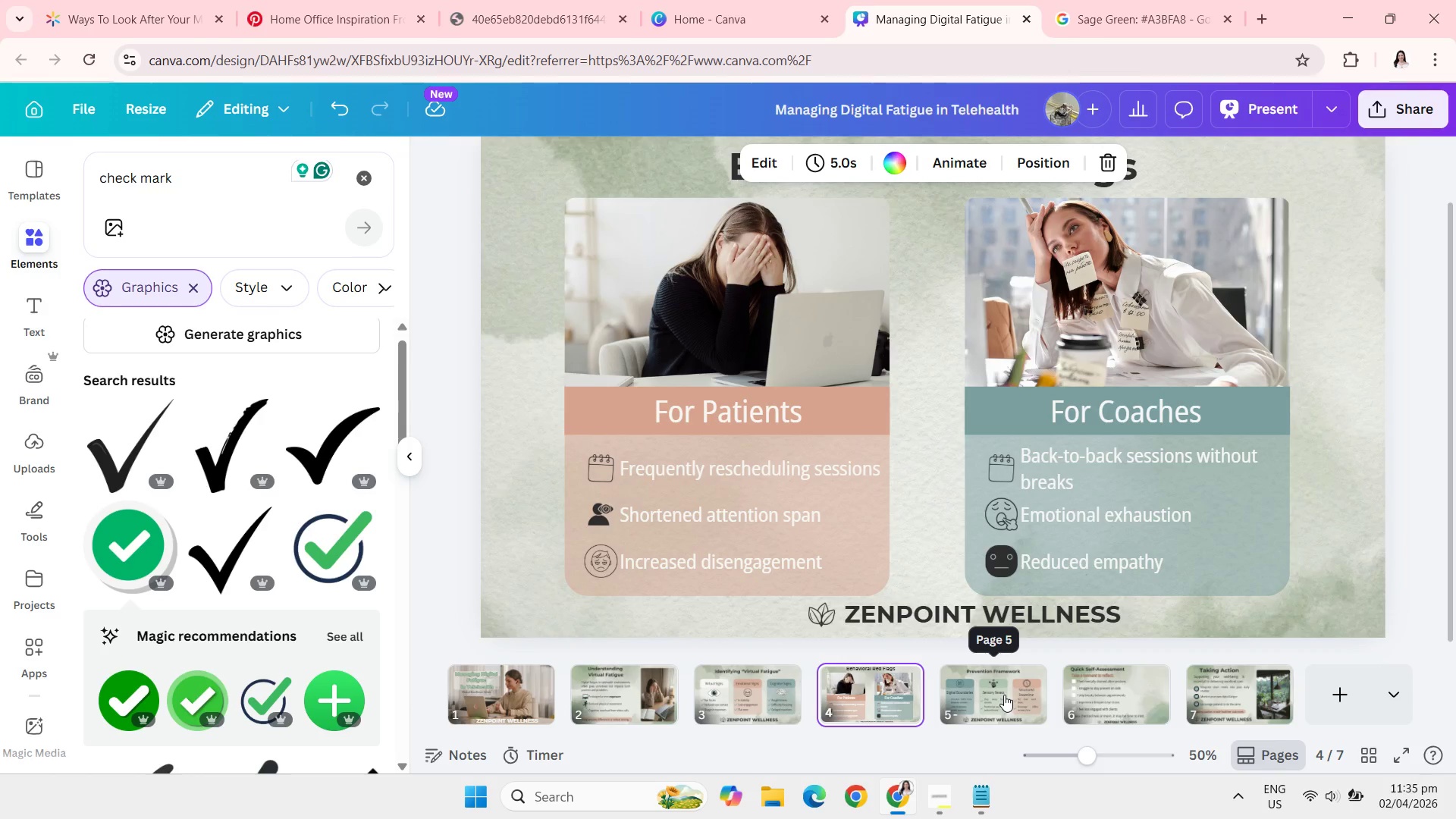 
left_click([1004, 695])
 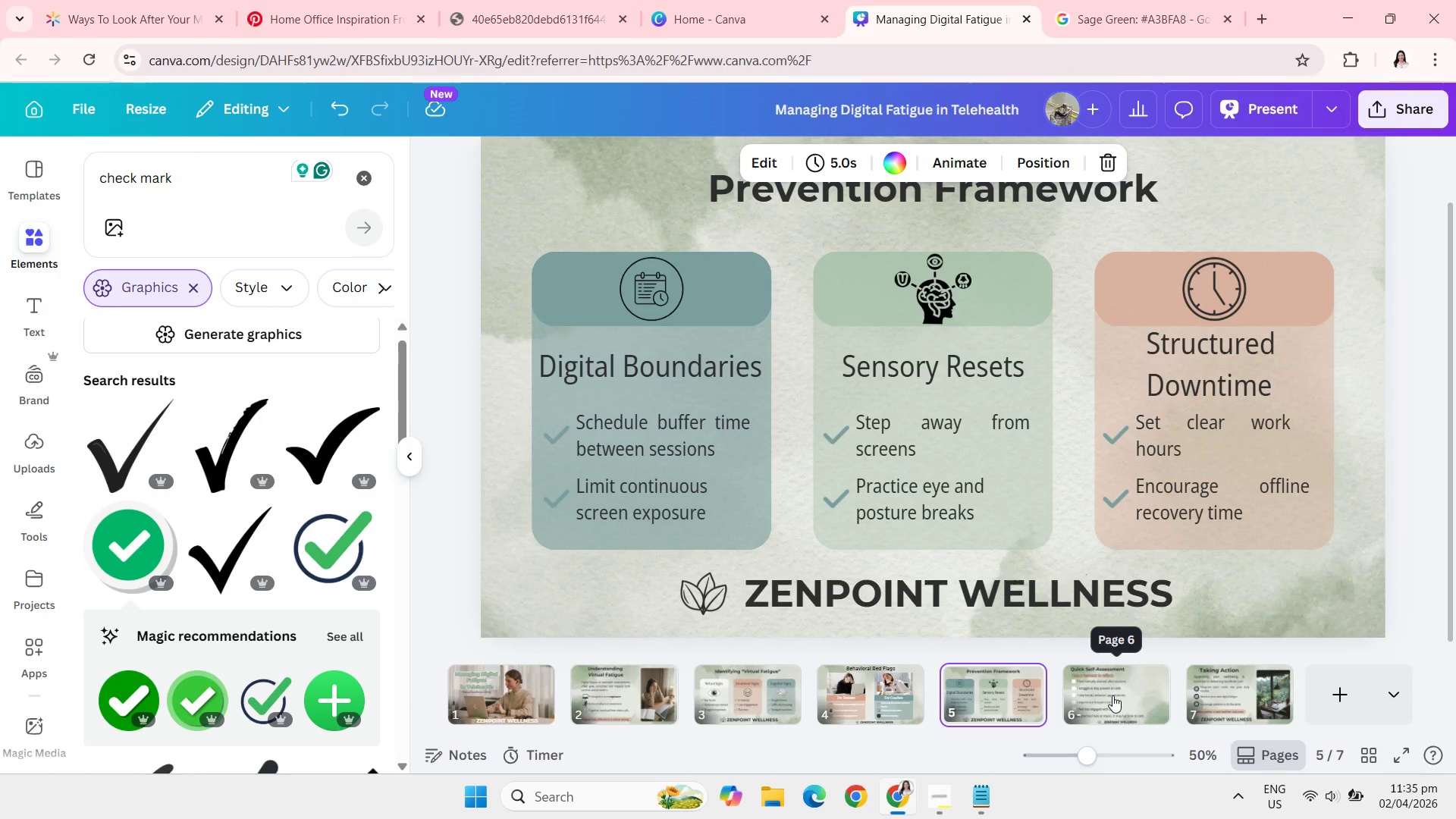 
left_click([1112, 695])
 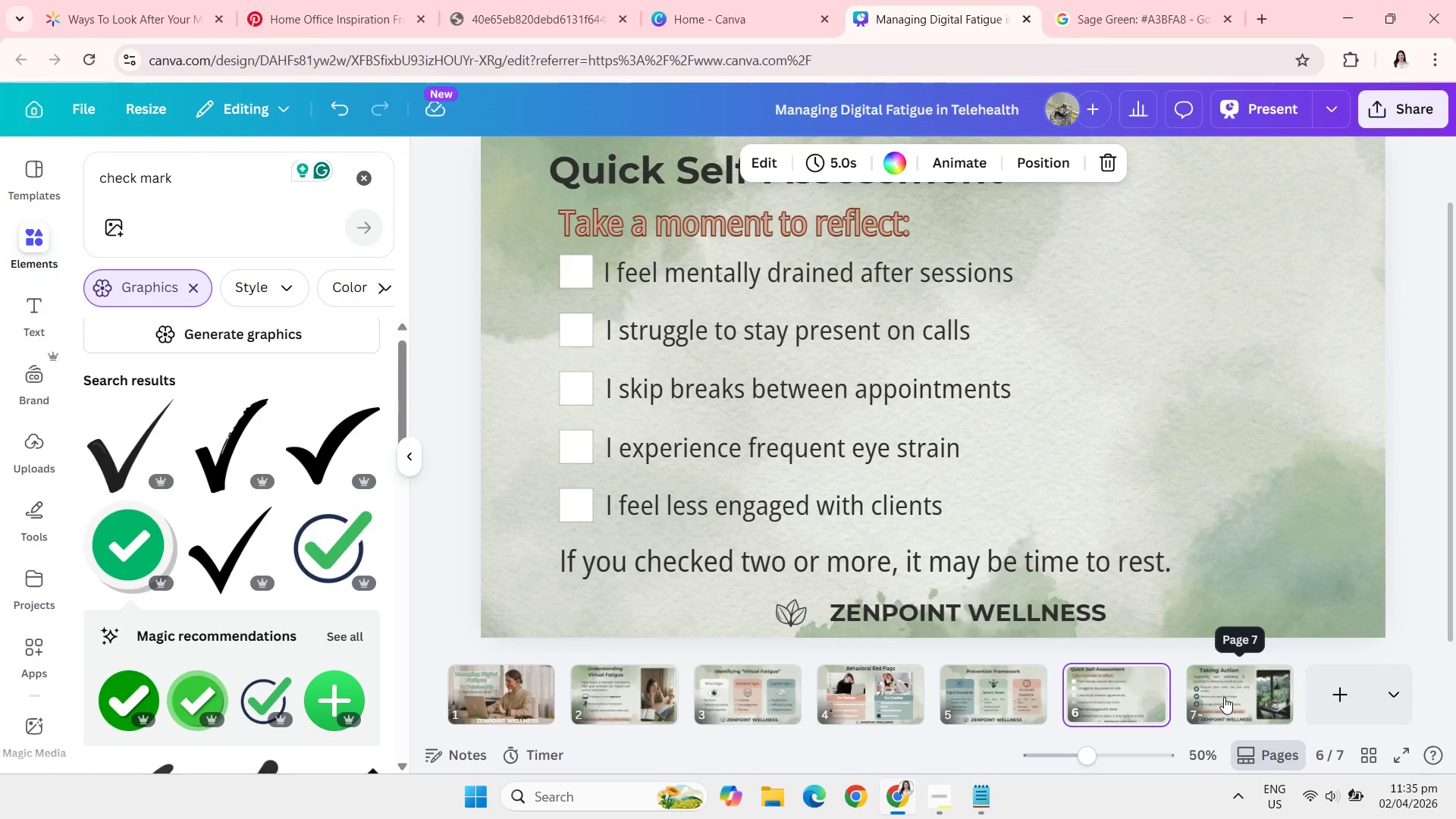 
left_click([1224, 697])
 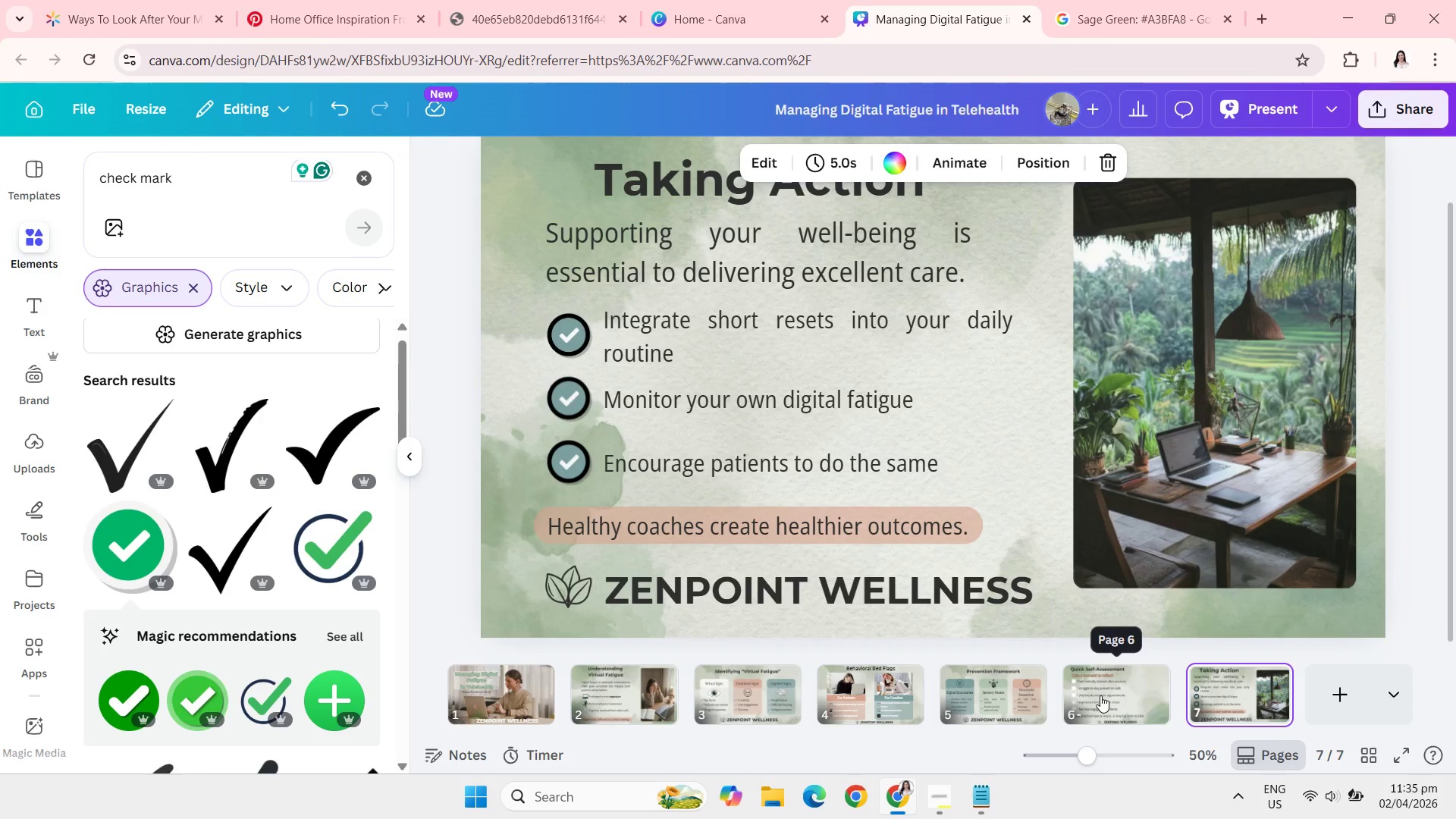 
left_click([1107, 693])
 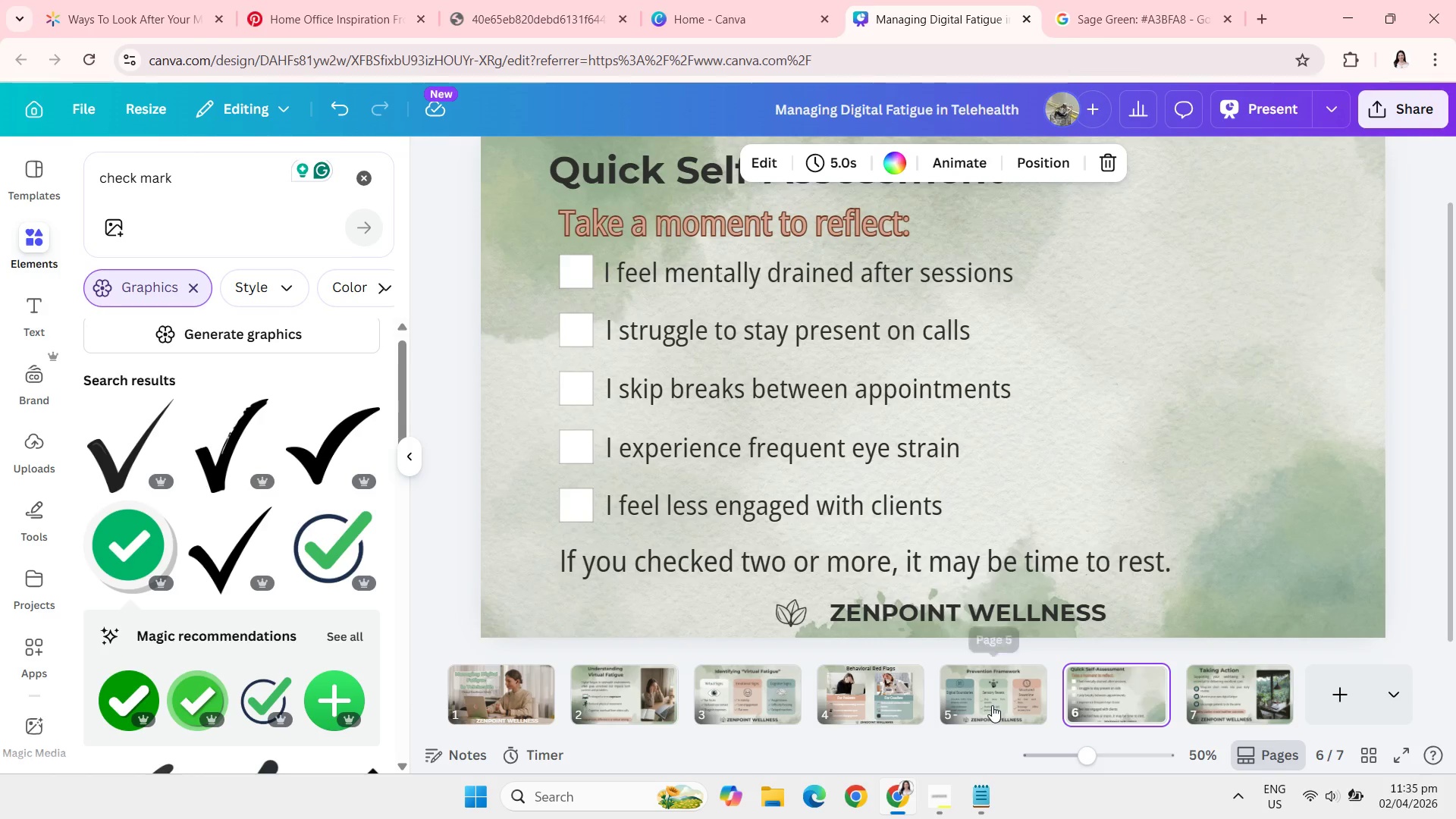 
left_click([992, 705])
 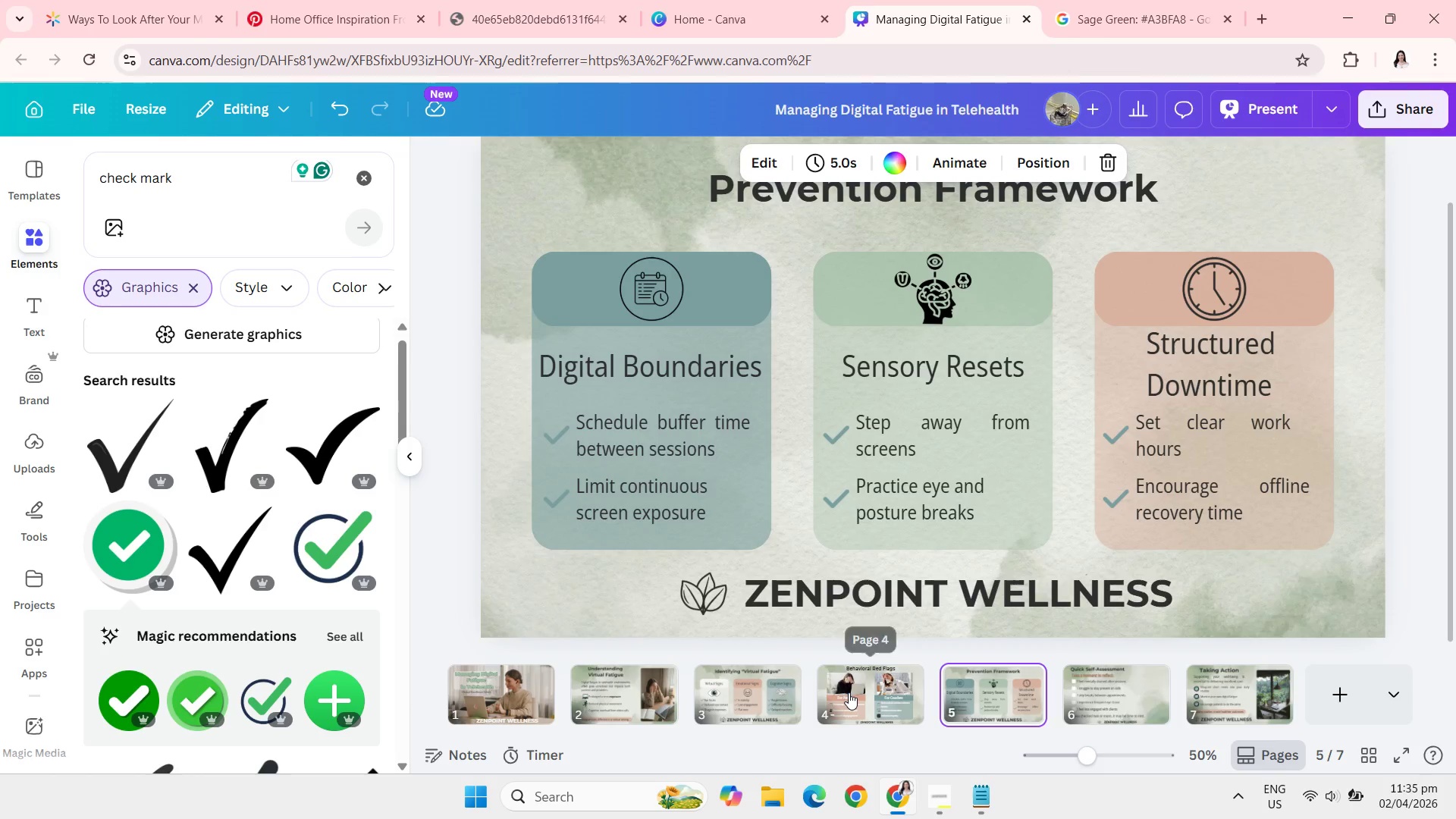 
left_click([849, 692])
 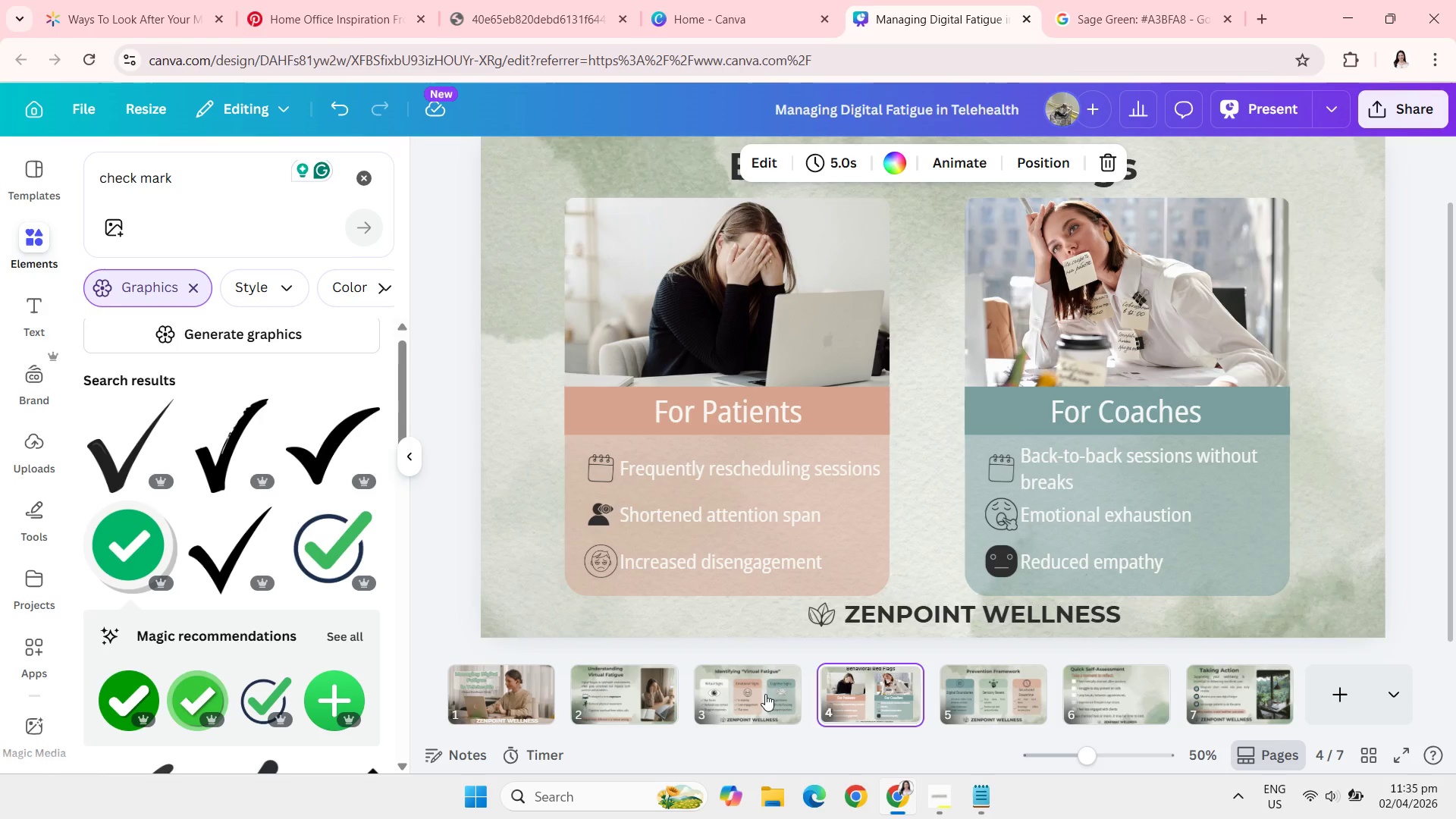 
left_click([765, 694])
 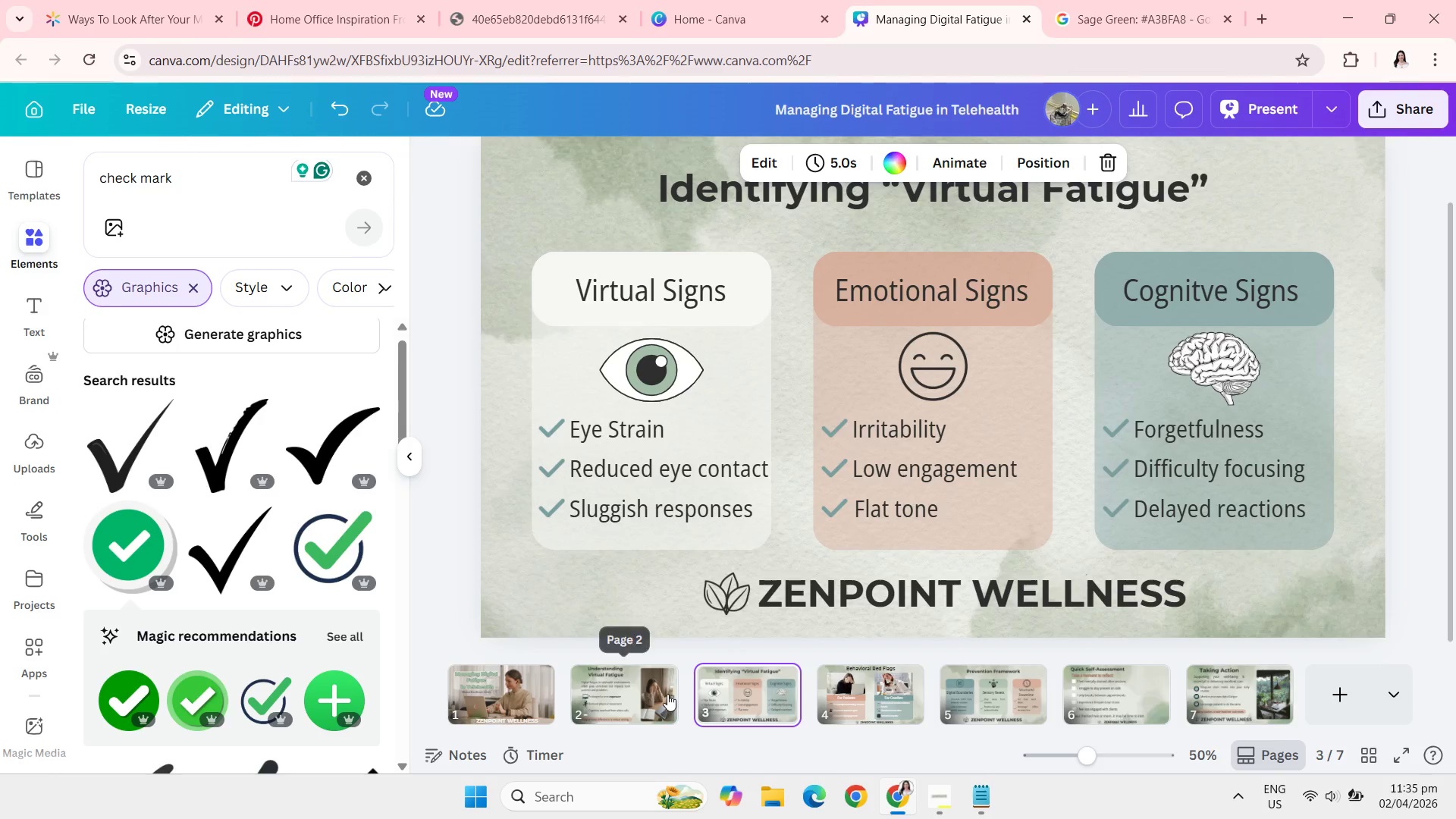 
left_click([667, 694])
 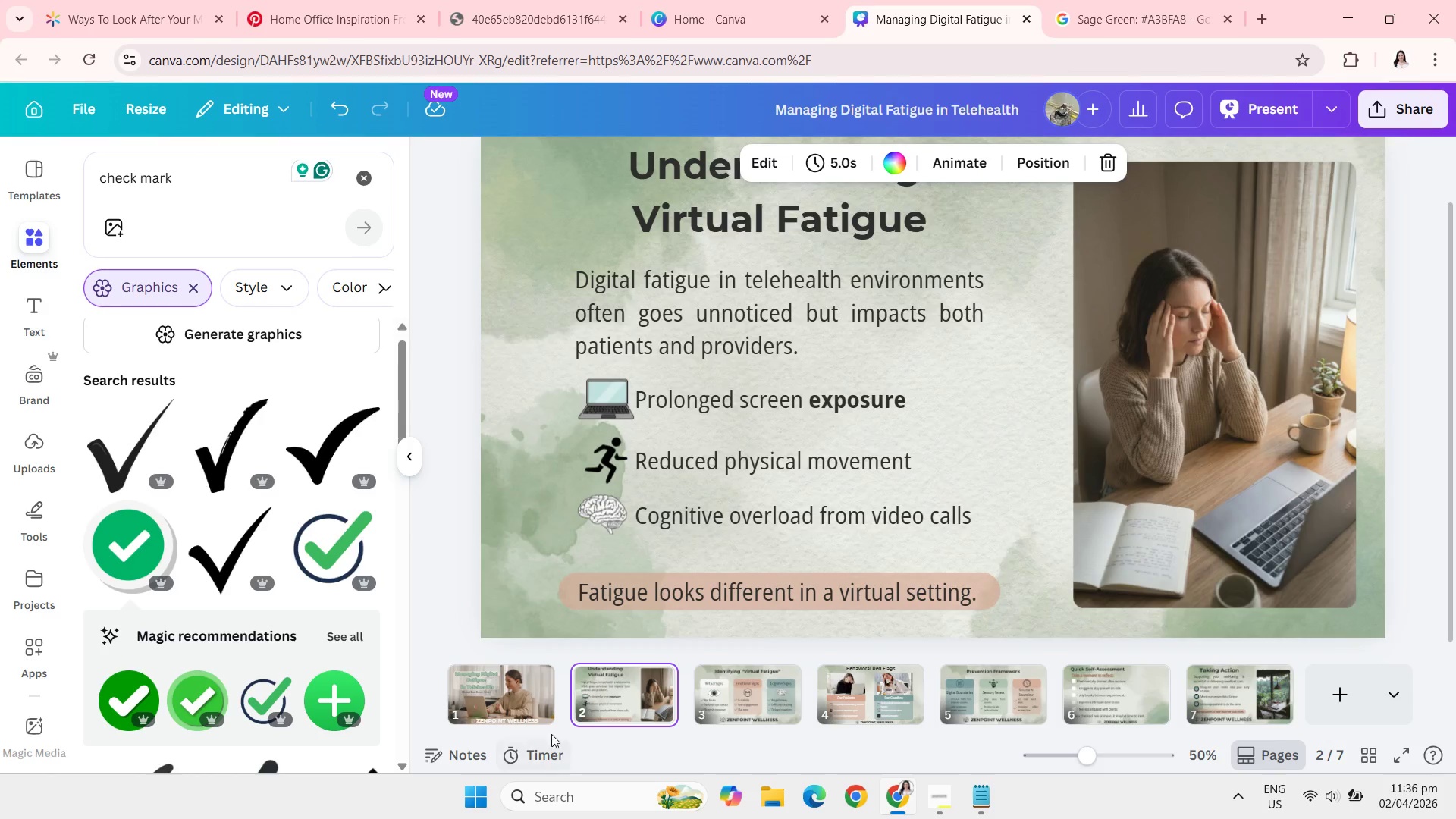 
left_click([532, 714])
 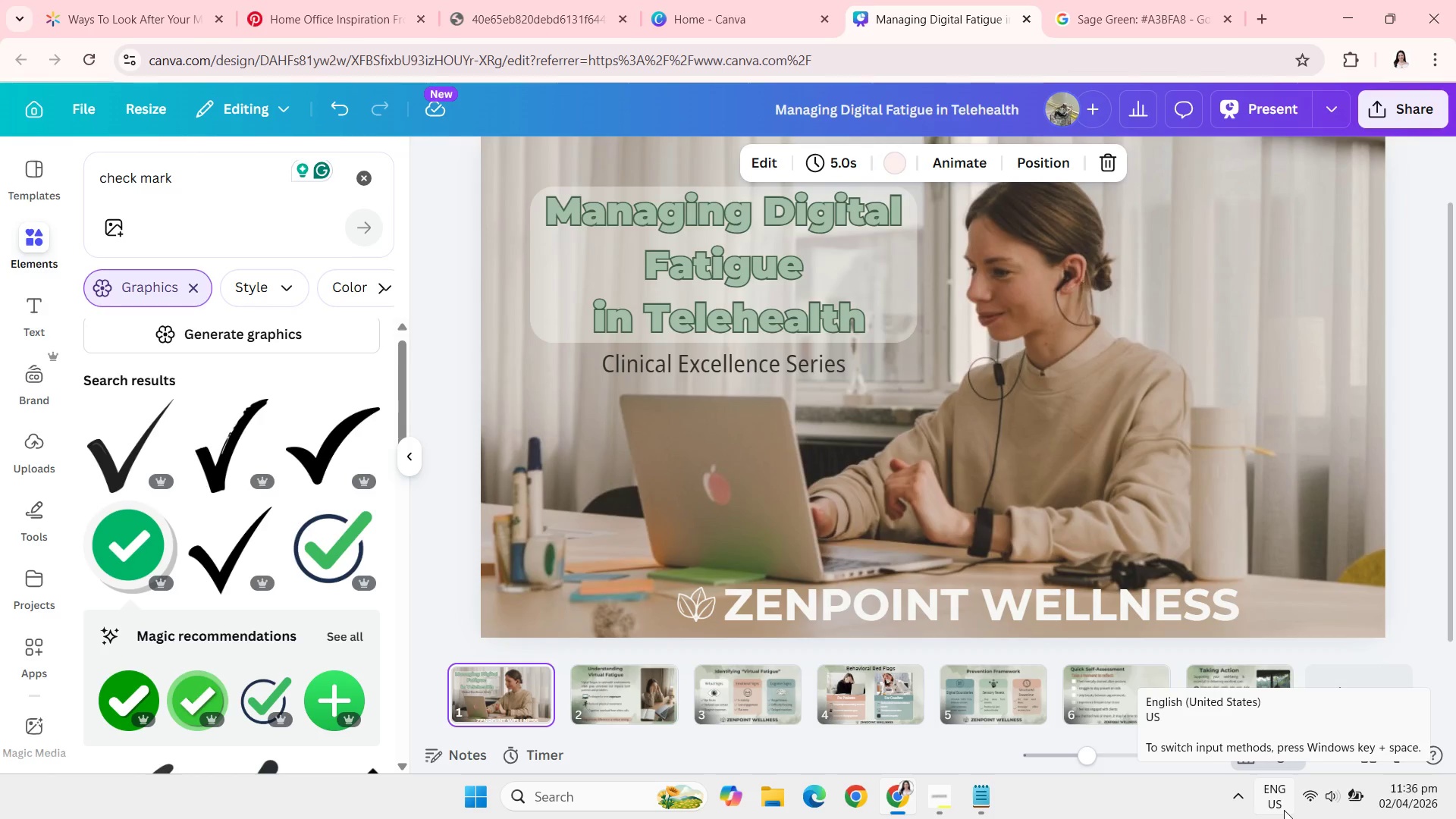 
wait(29.28)
 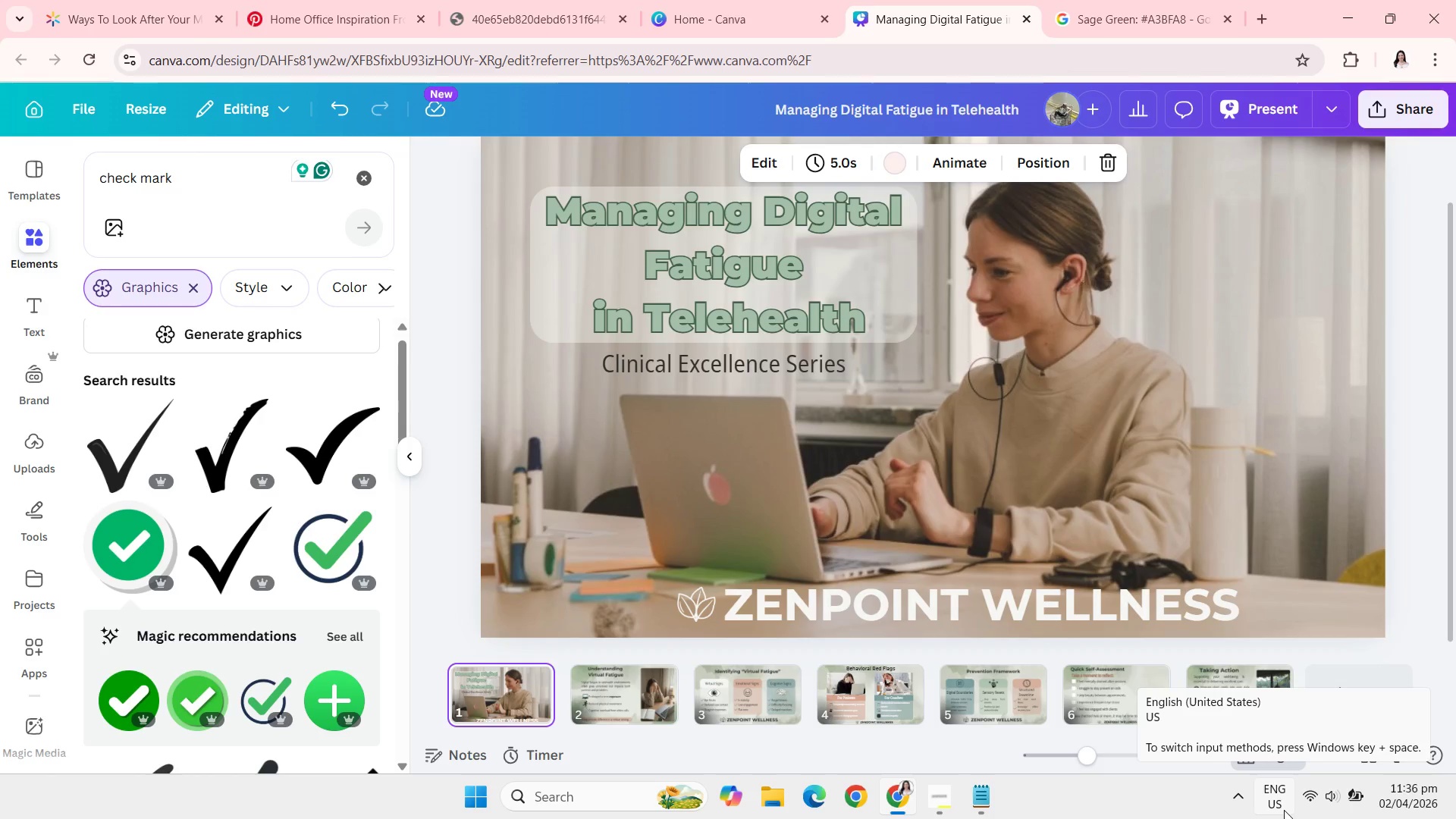 
left_click([930, 595])
 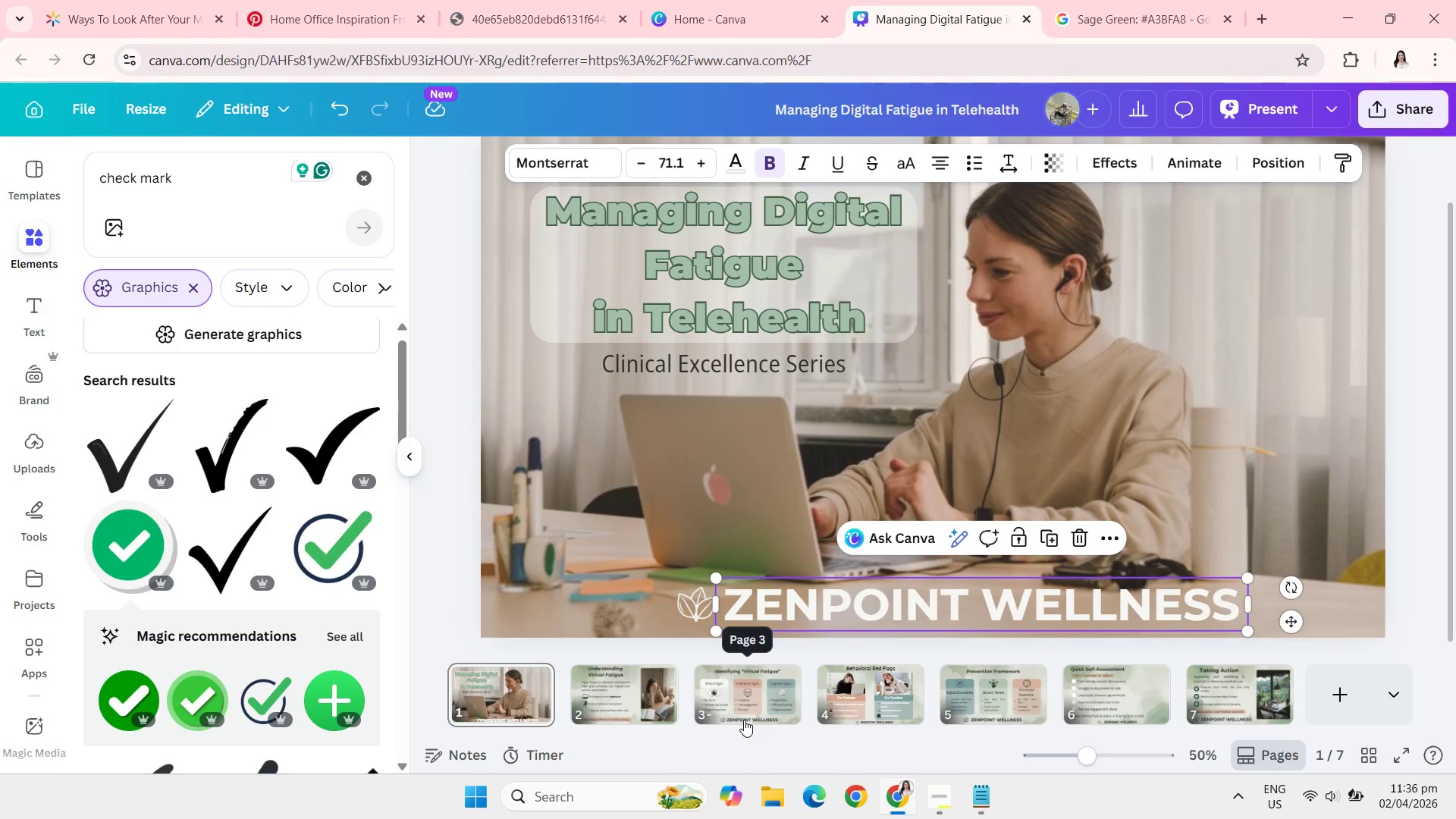 
wait(5.31)
 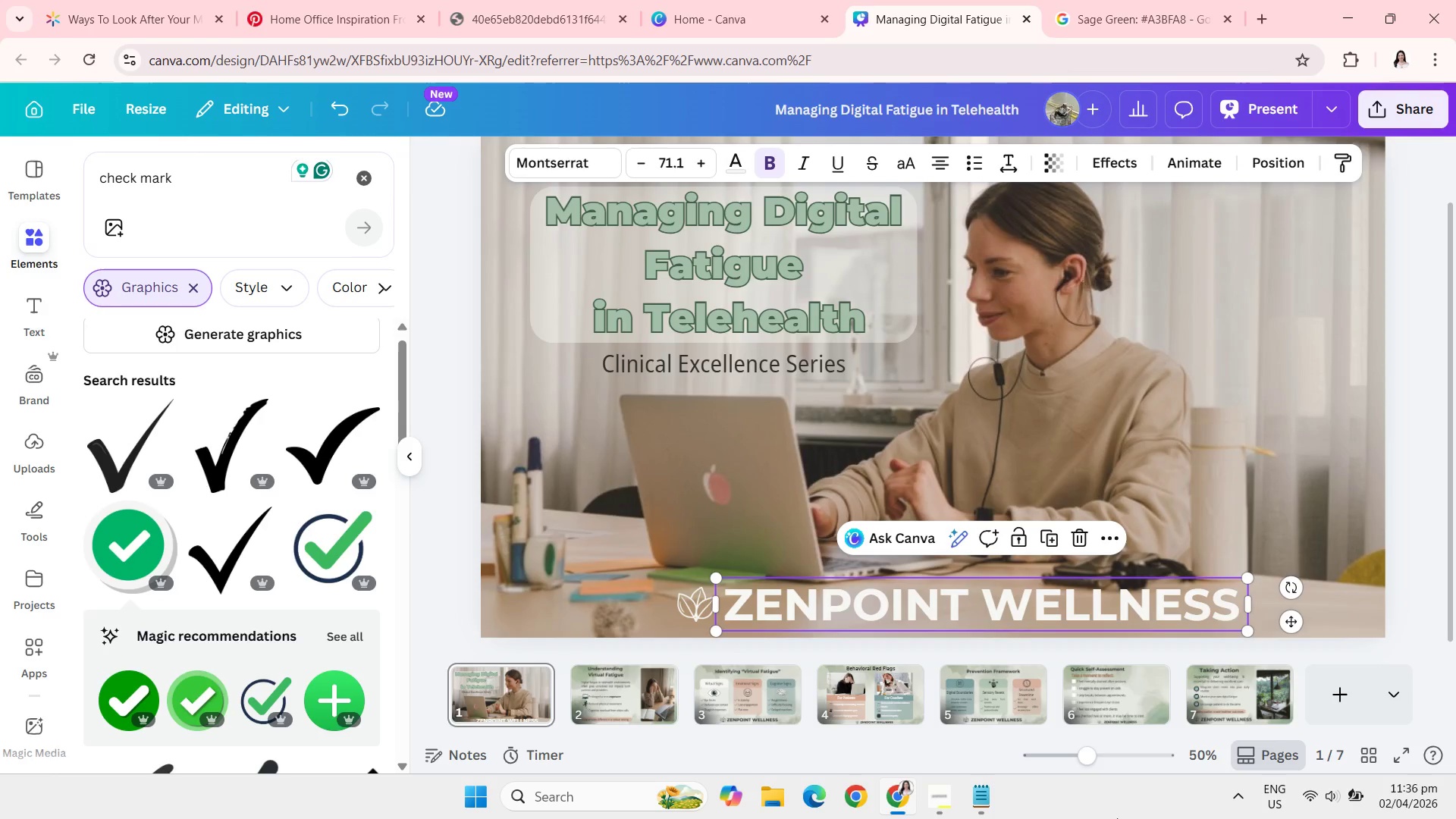 
mouse_move([1088, 770])
 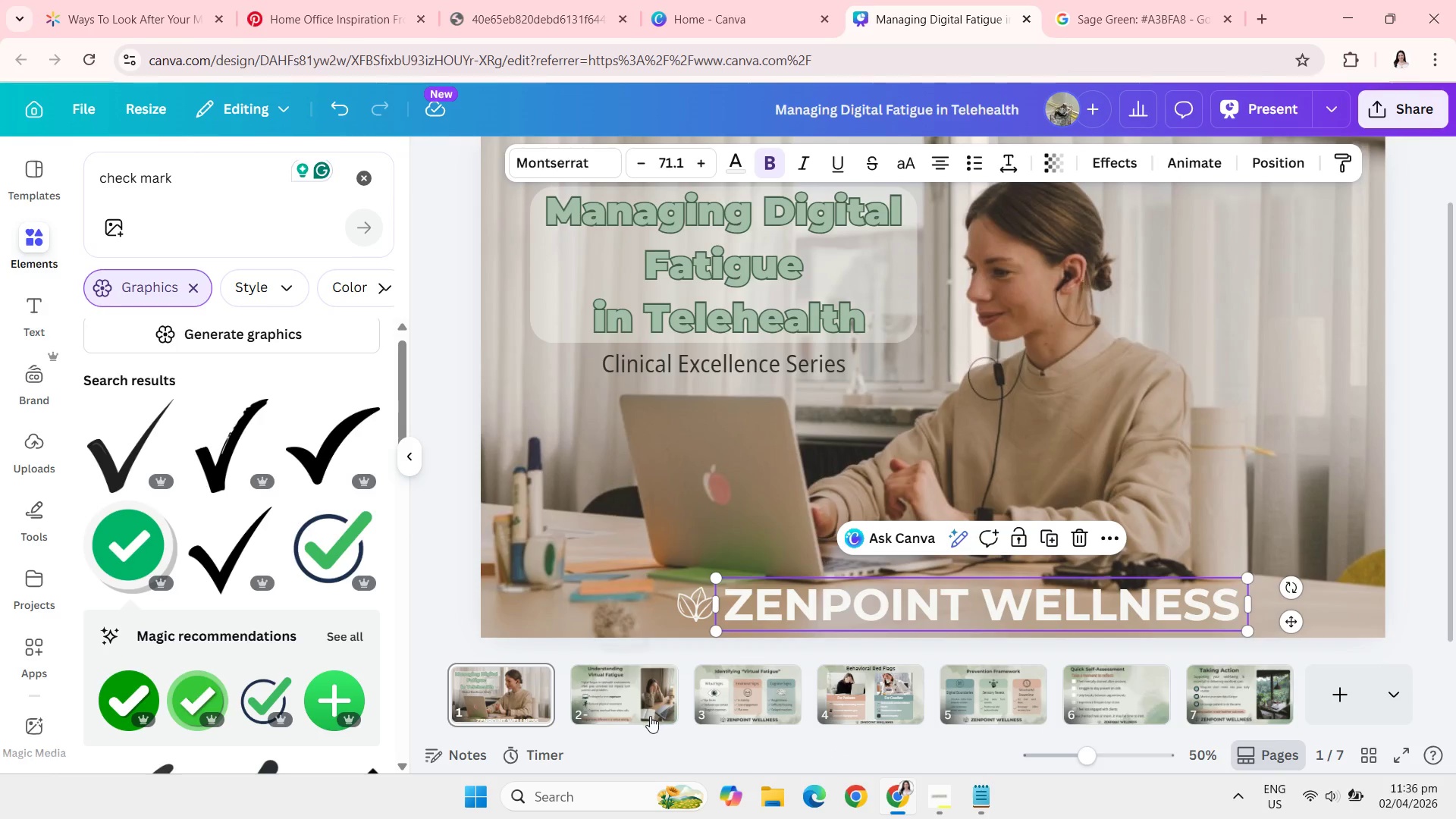 
left_click([889, 692])
 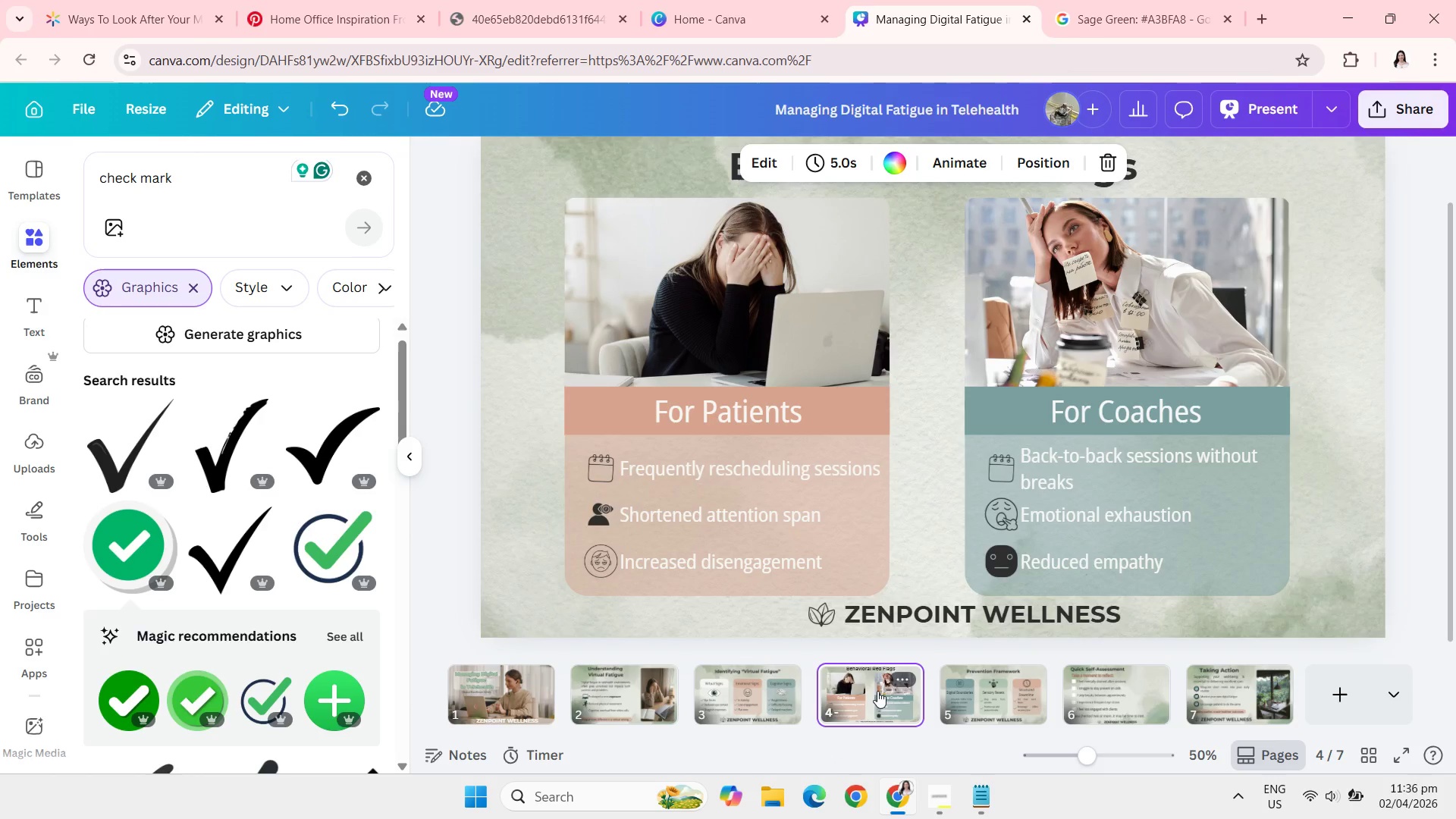 
mouse_move([924, 630])
 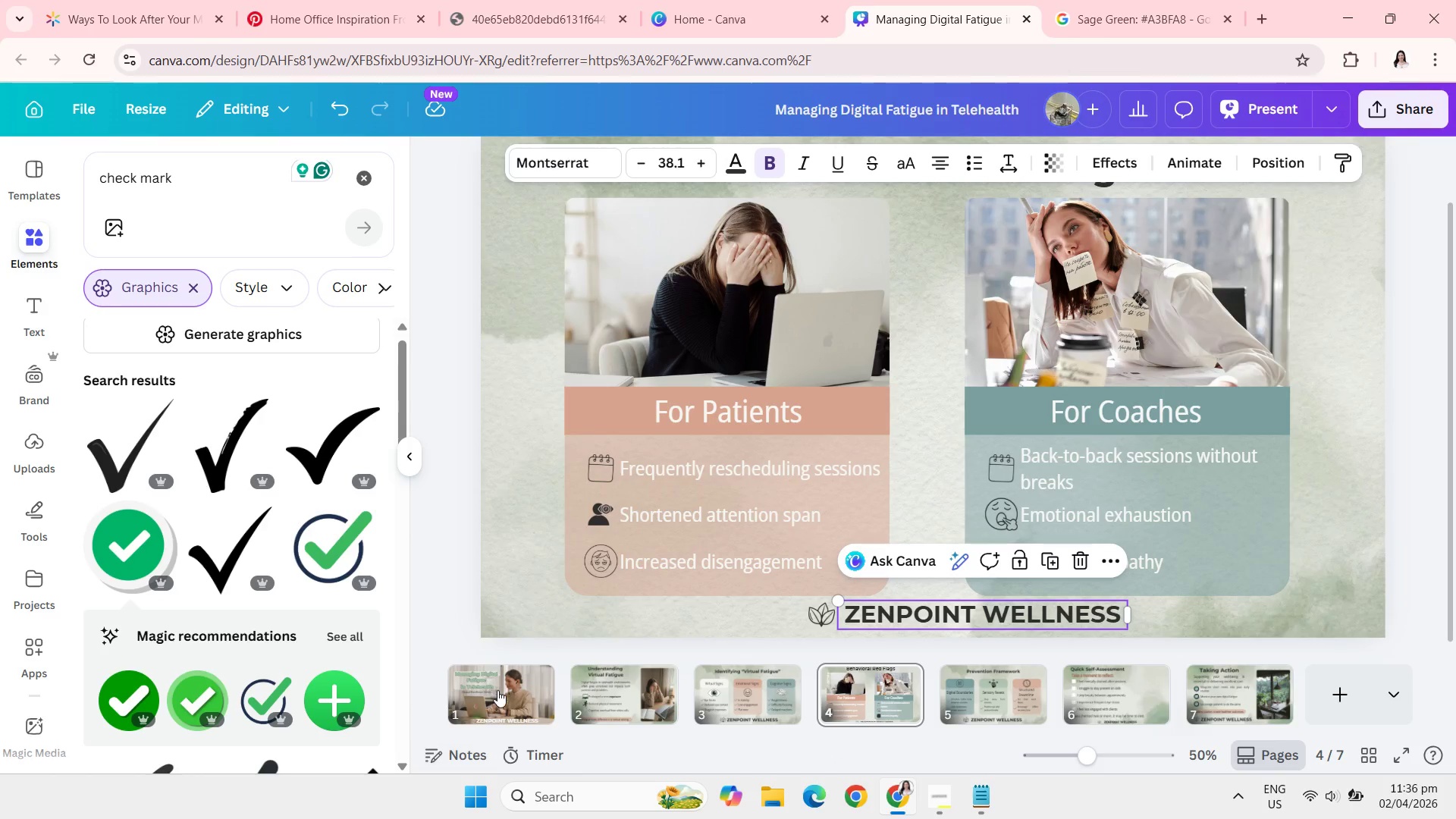 
left_click([497, 690])
 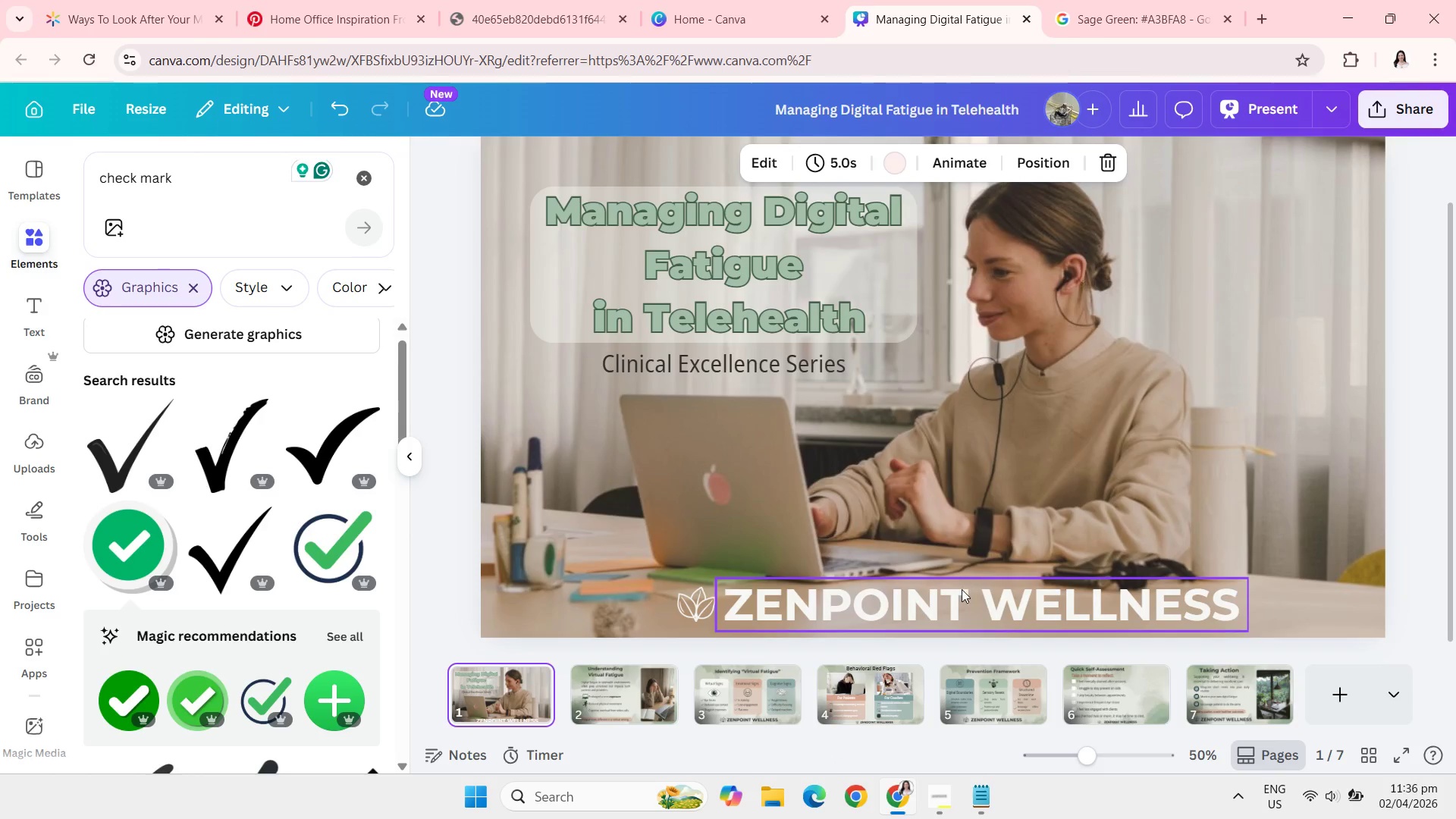 
left_click([962, 589])
 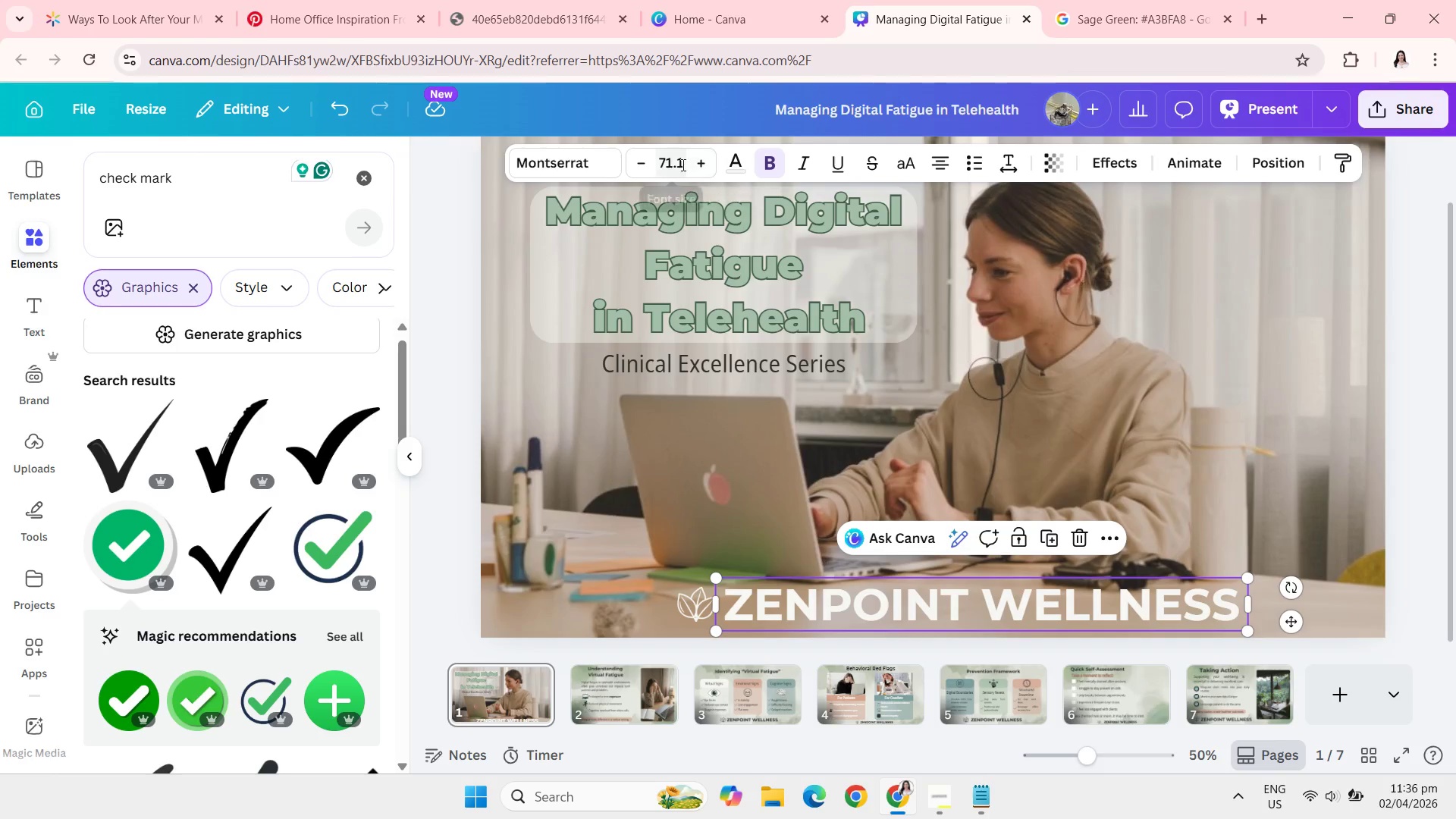 
left_click([682, 165])
 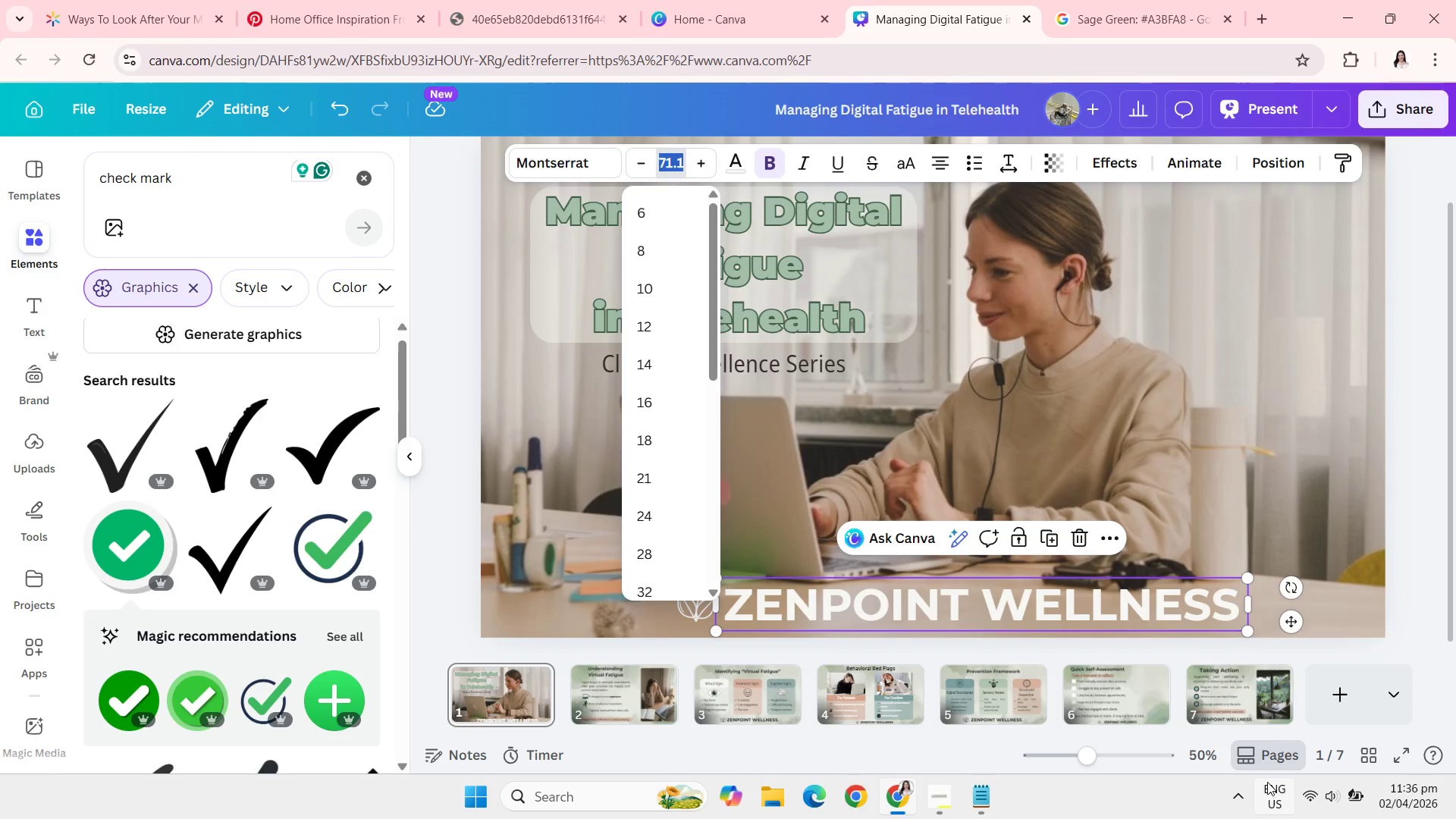 
type(38.1)
 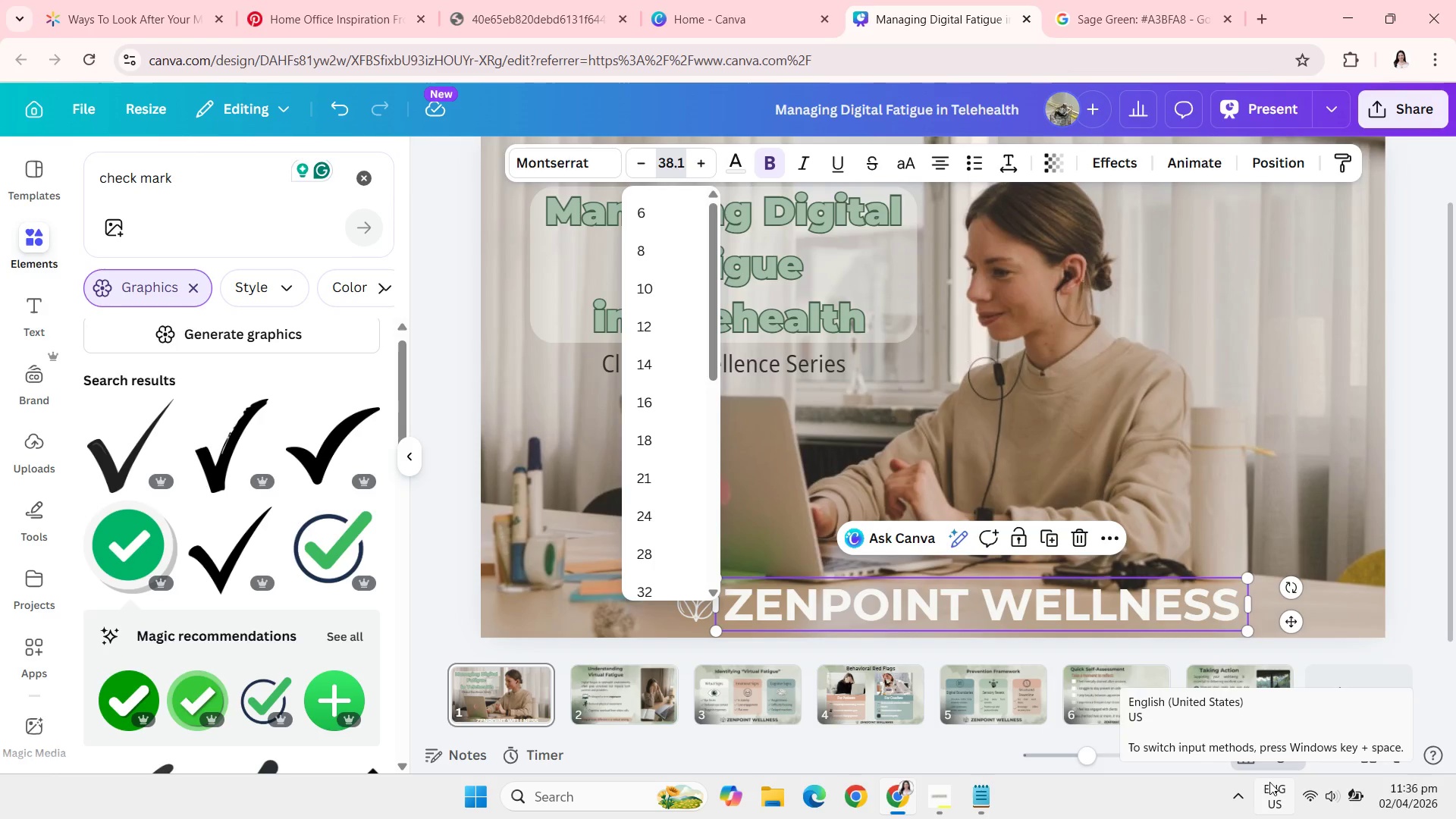 
key(Enter)
 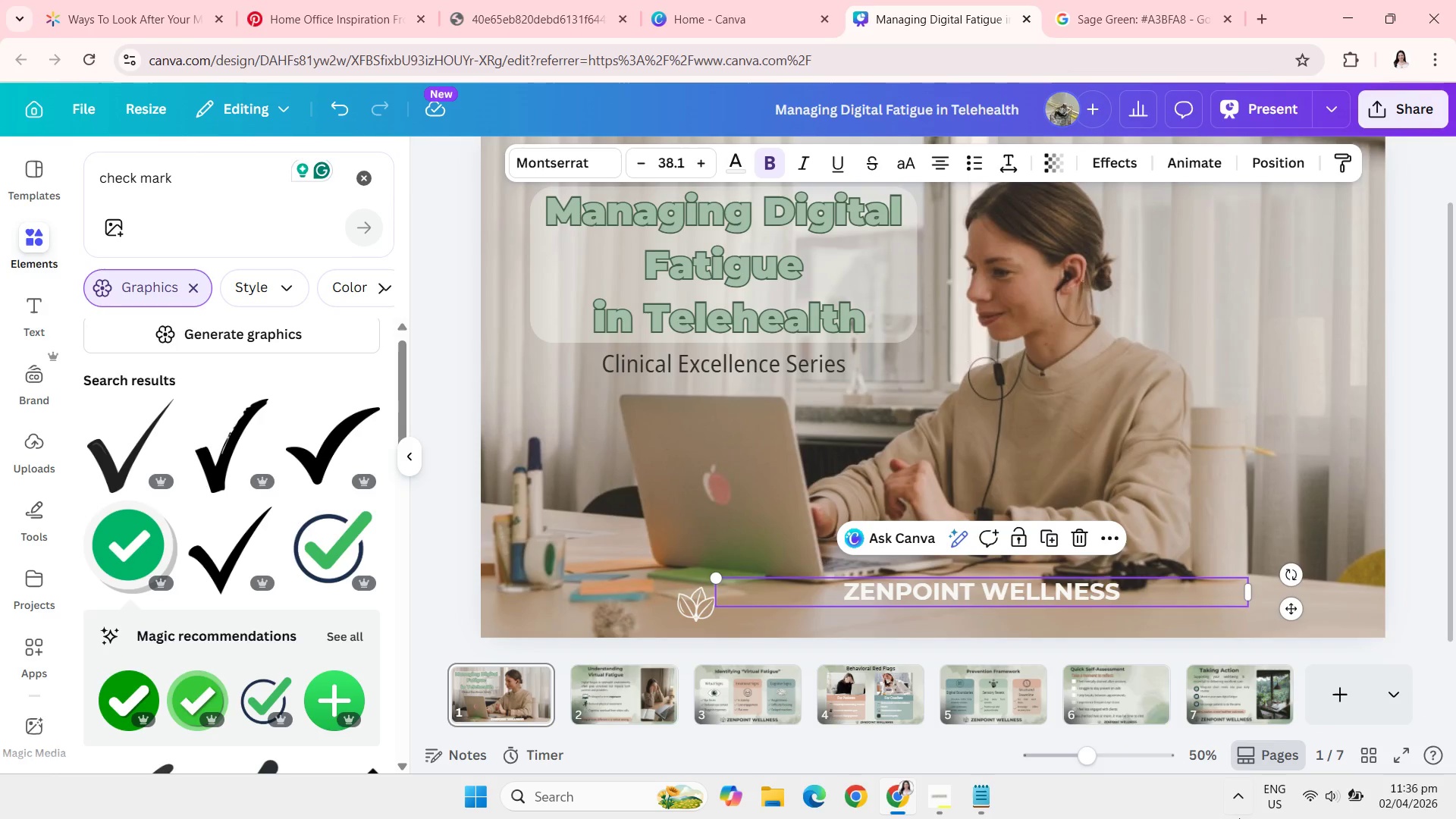 
wait(8.06)
 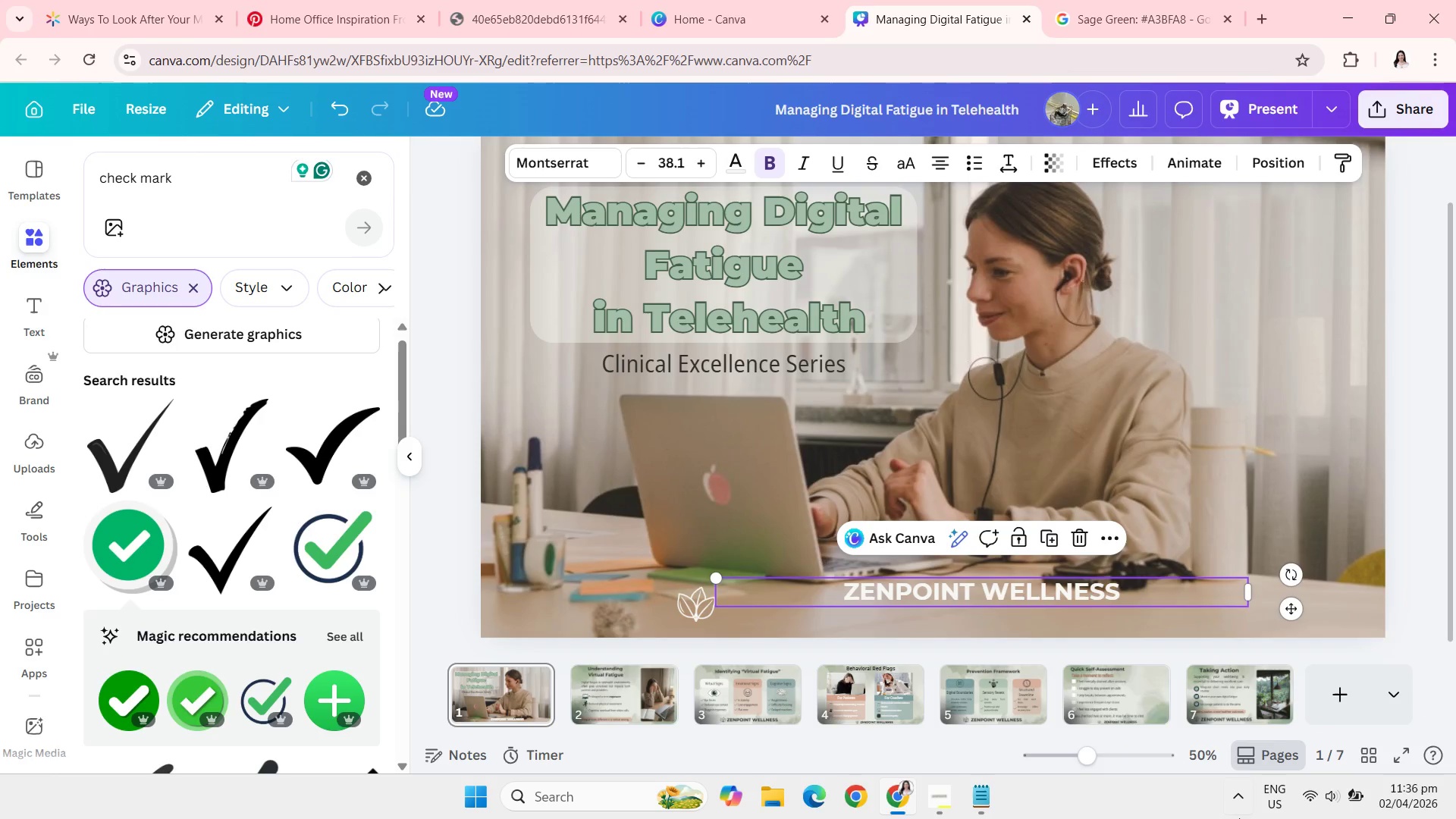 
left_click_drag(start_coordinate=[1248, 590], to_coordinate=[998, 587])
 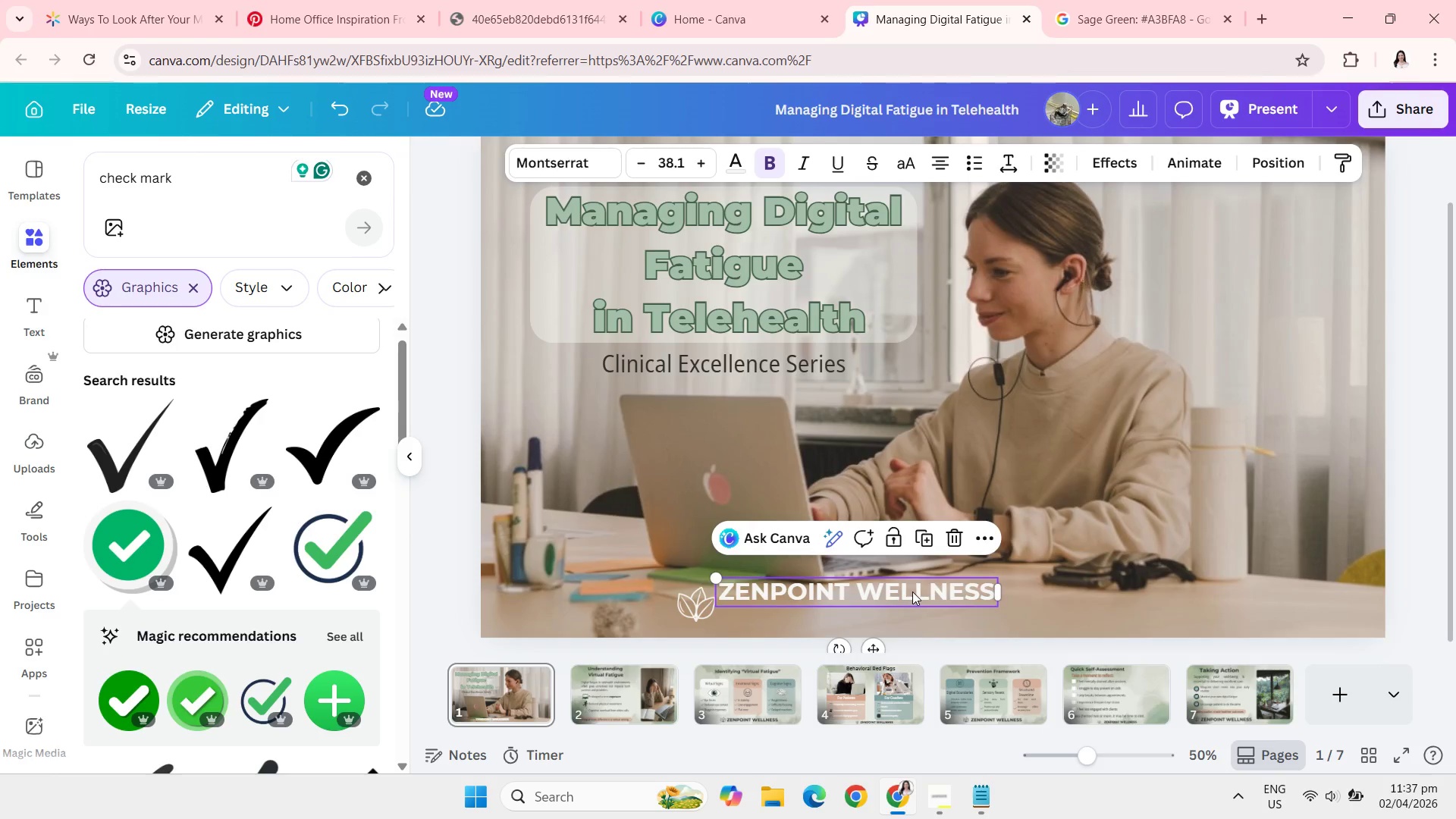 
left_click_drag(start_coordinate=[912, 592], to_coordinate=[1006, 610])
 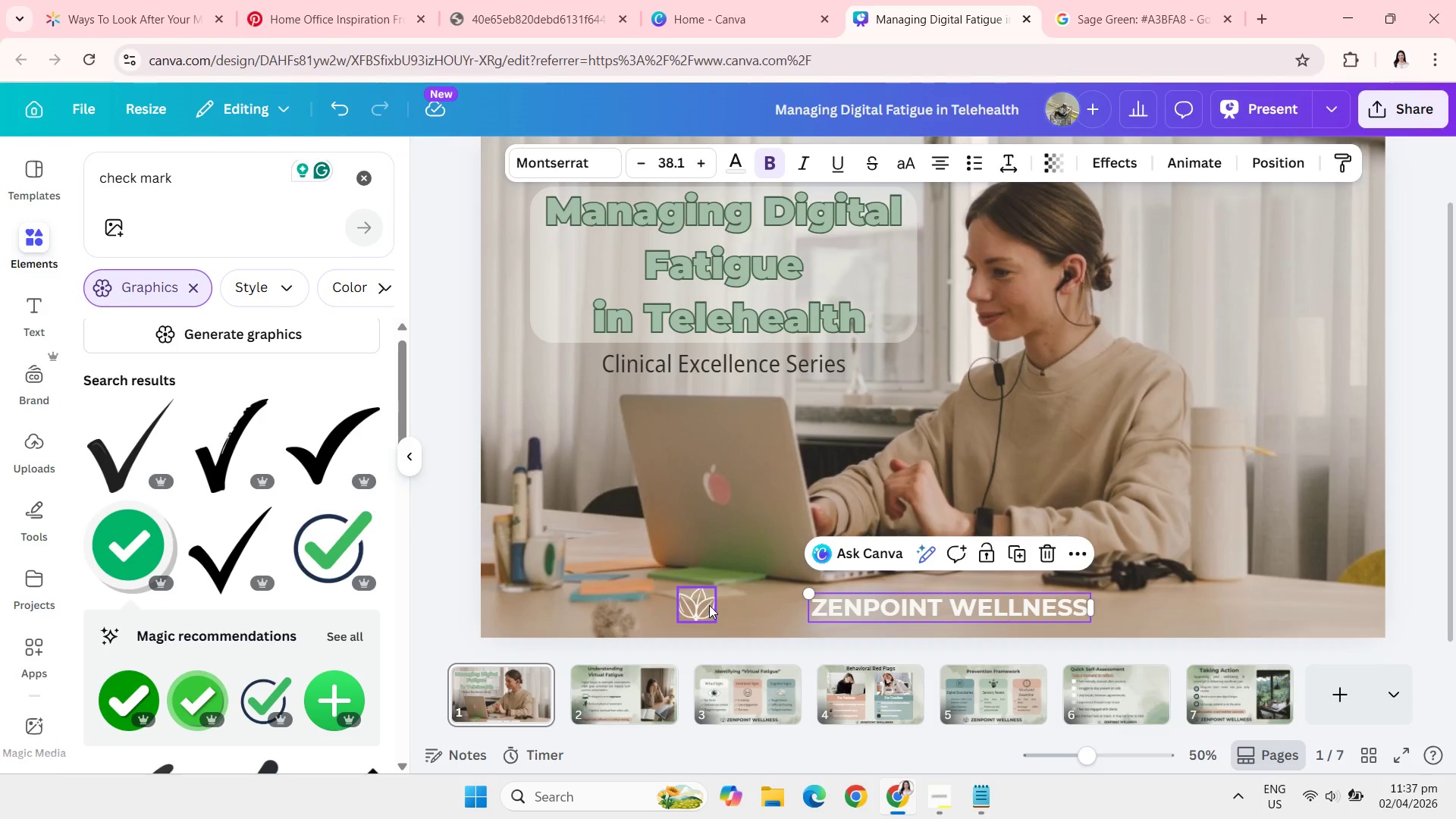 
left_click_drag(start_coordinate=[709, 605], to_coordinate=[780, 607])
 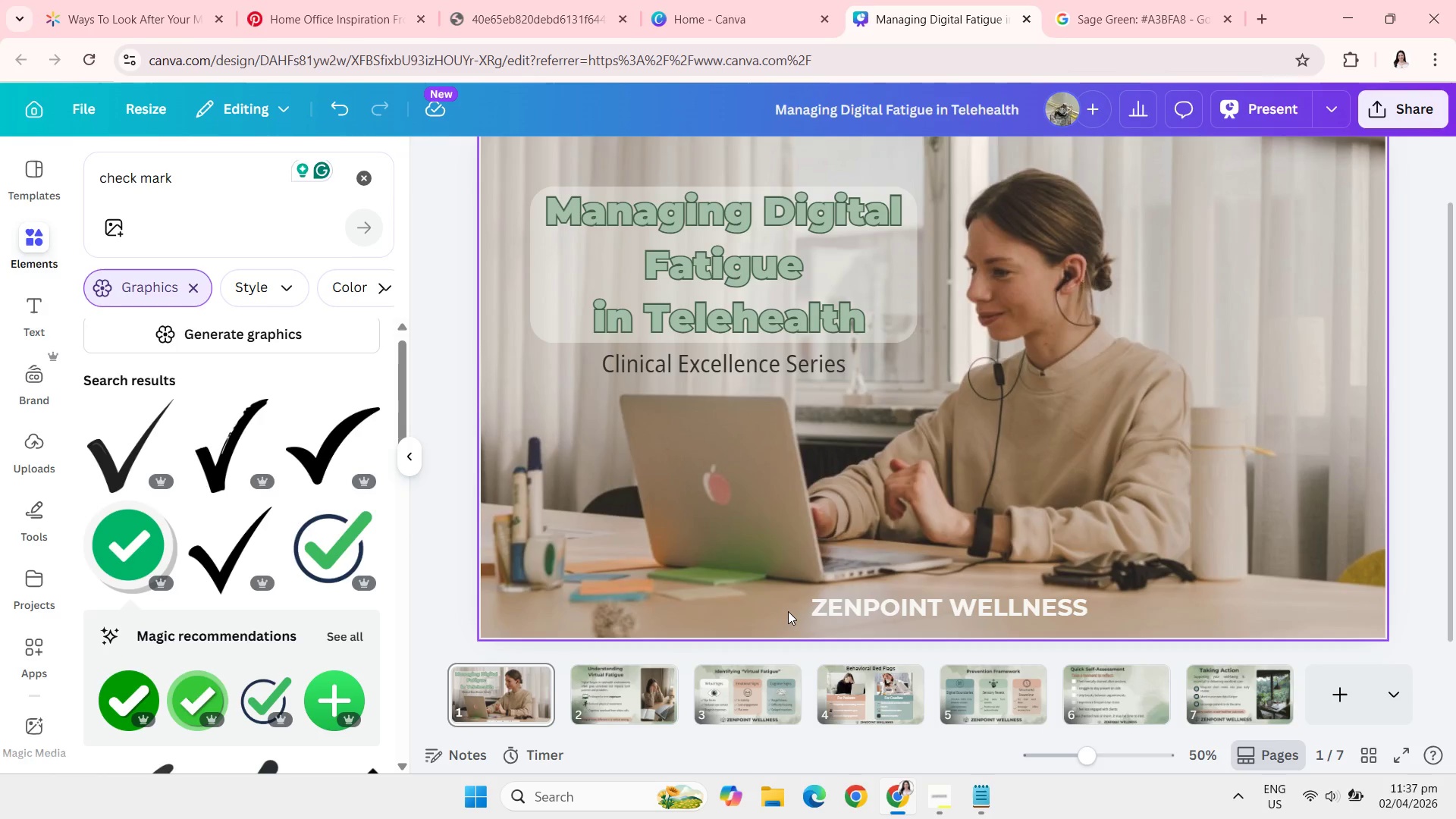 
key(Backspace)
 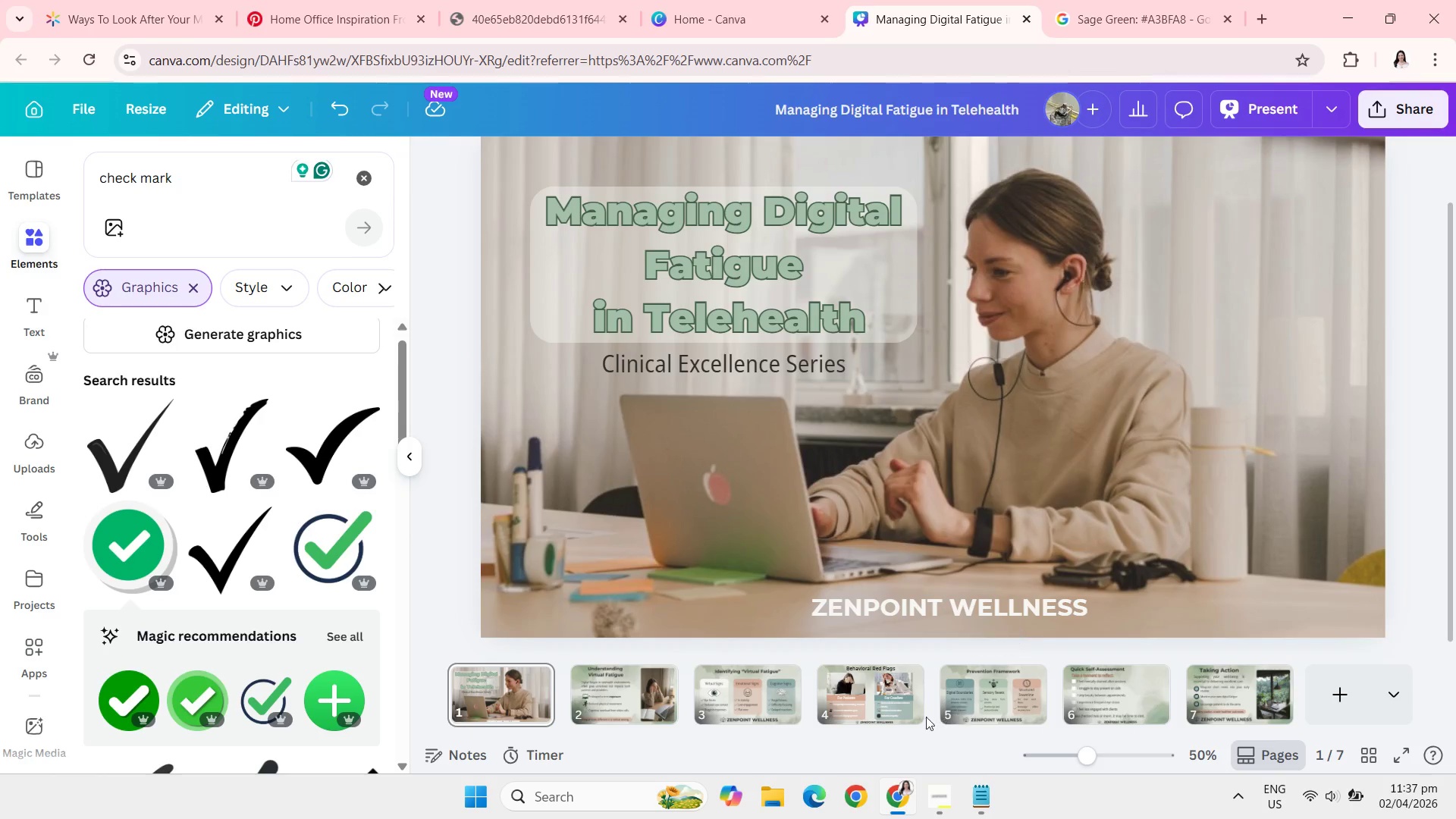 
left_click([870, 716])
 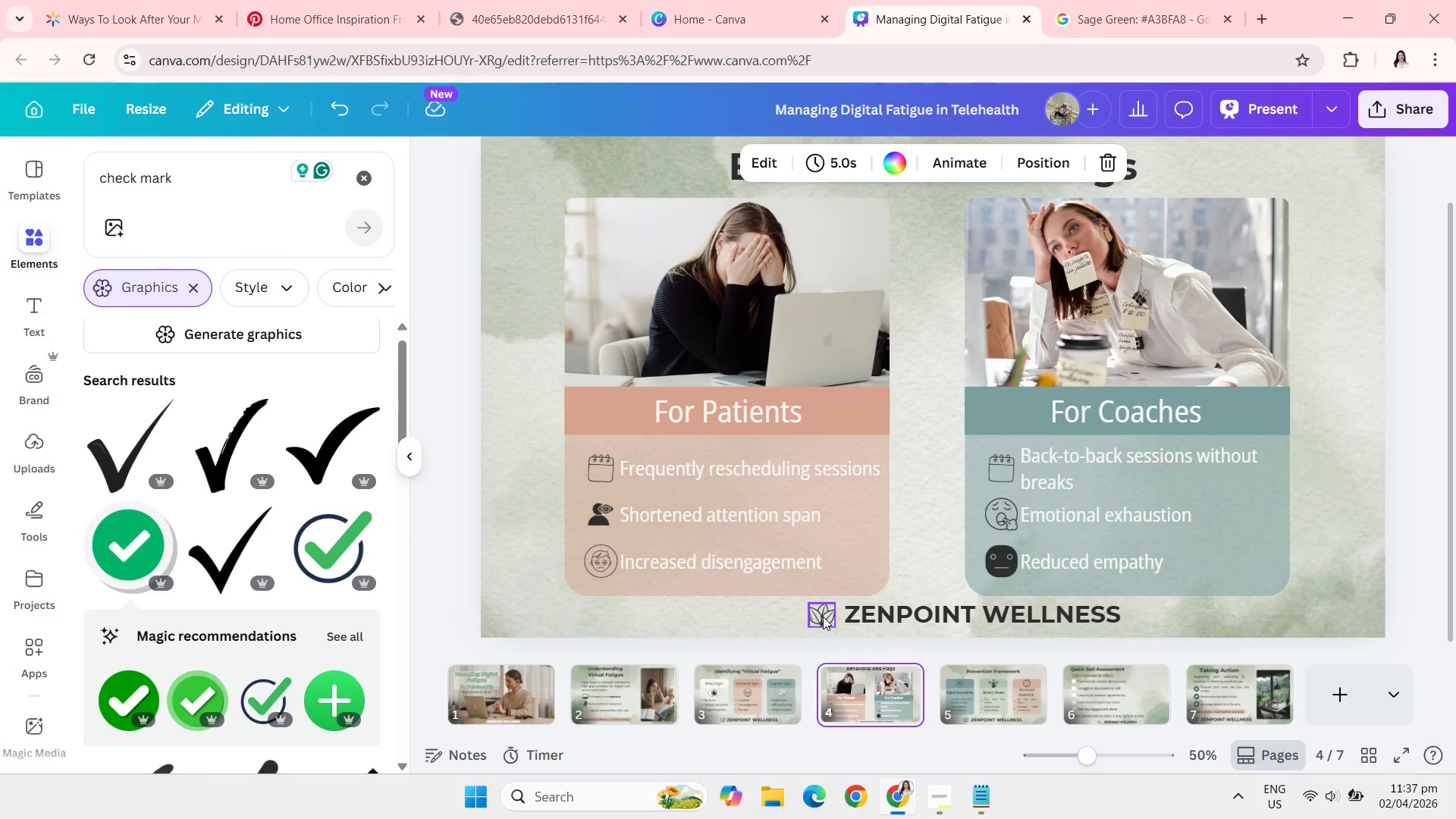 
left_click([823, 617])
 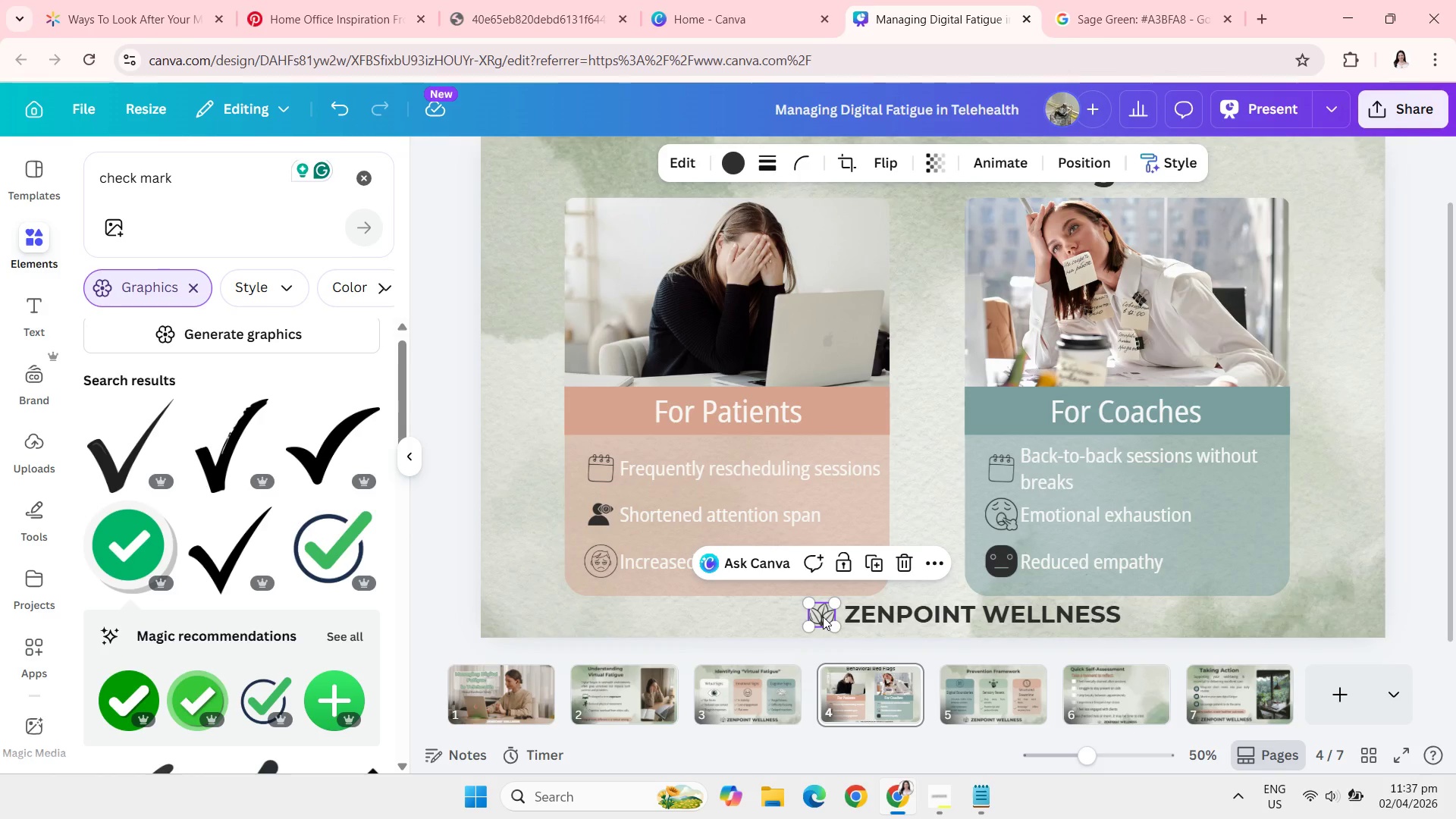 
key(Control+C)
 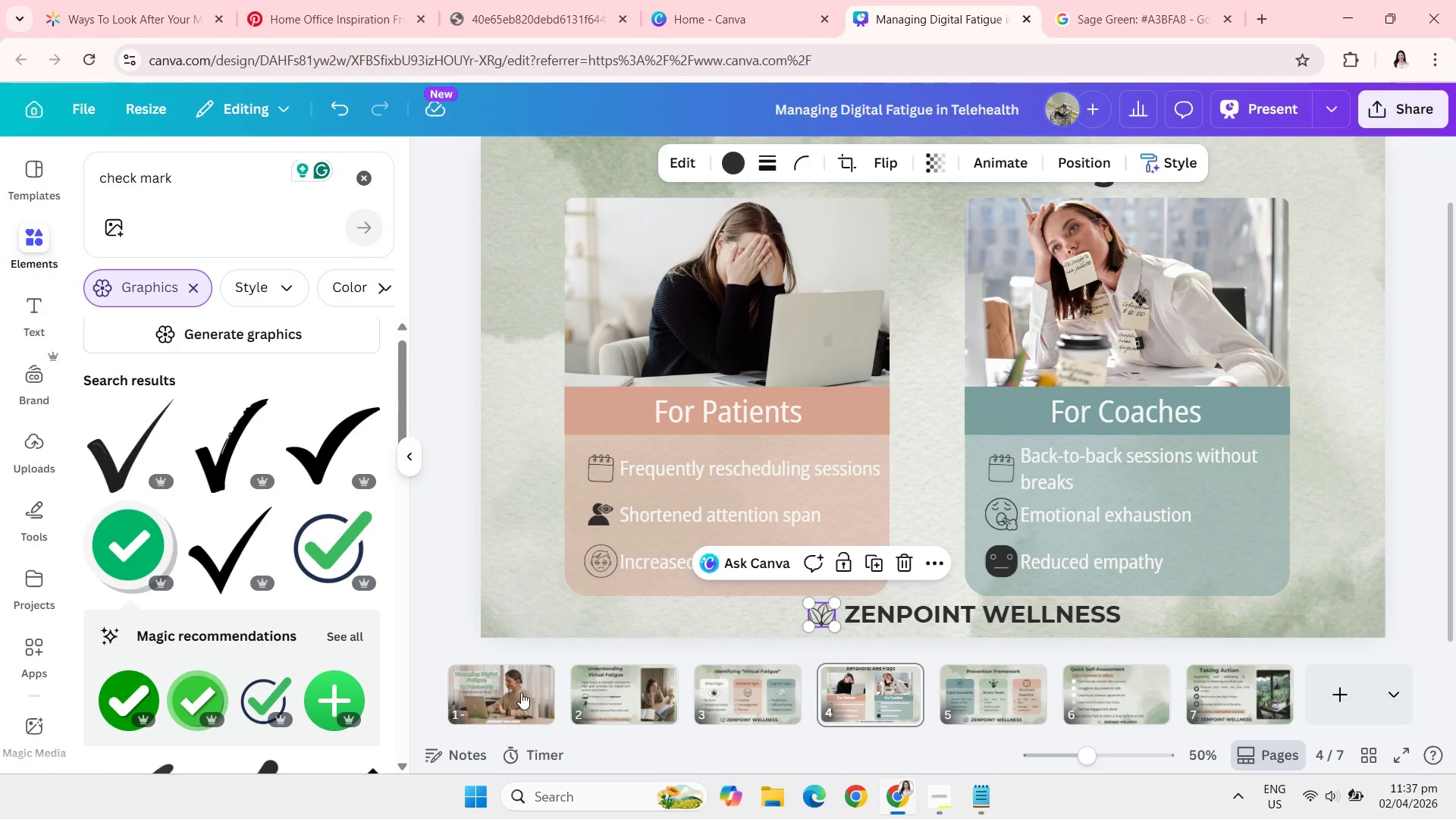 
left_click([521, 692])
 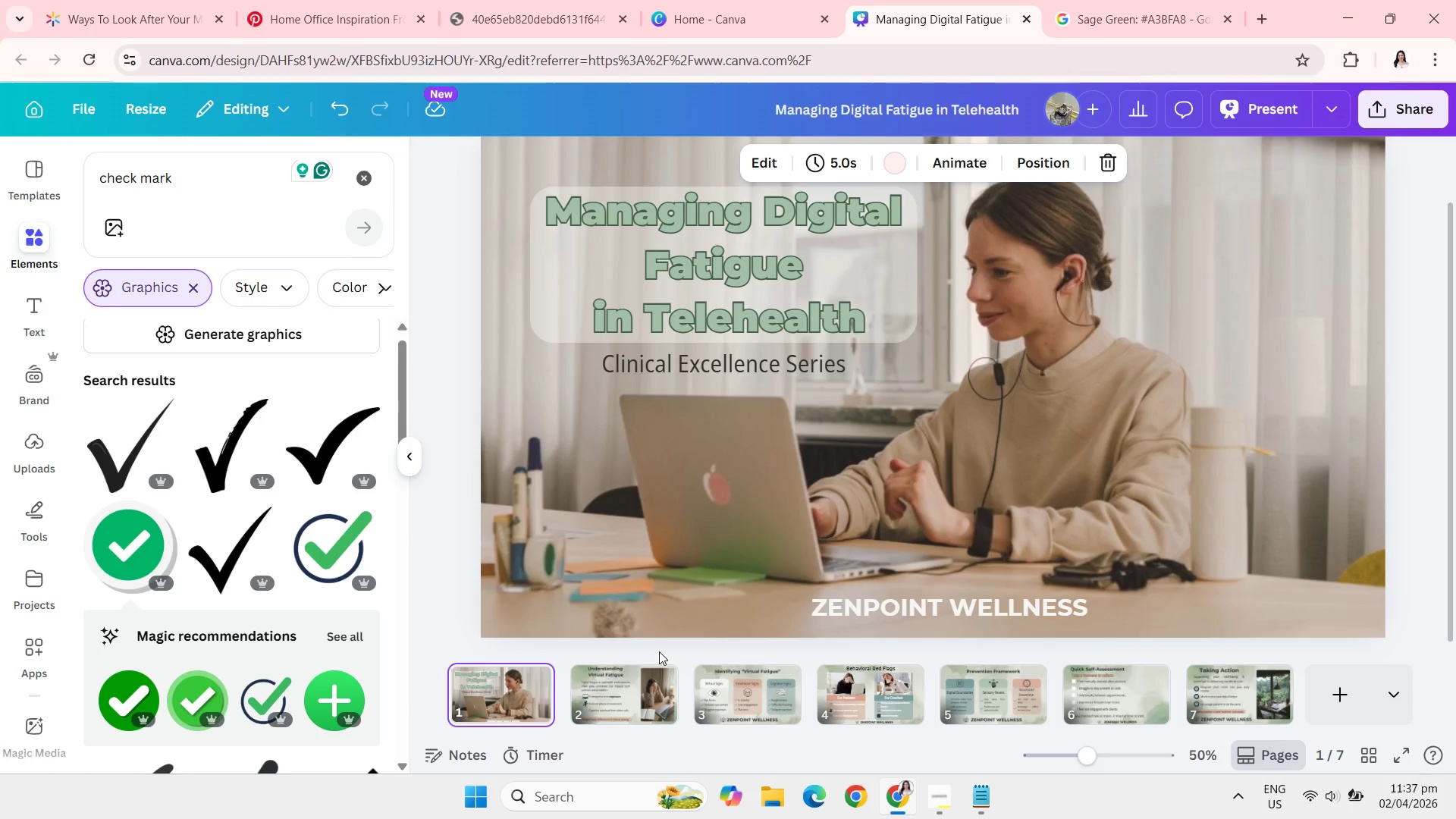 
key(Control+V)
 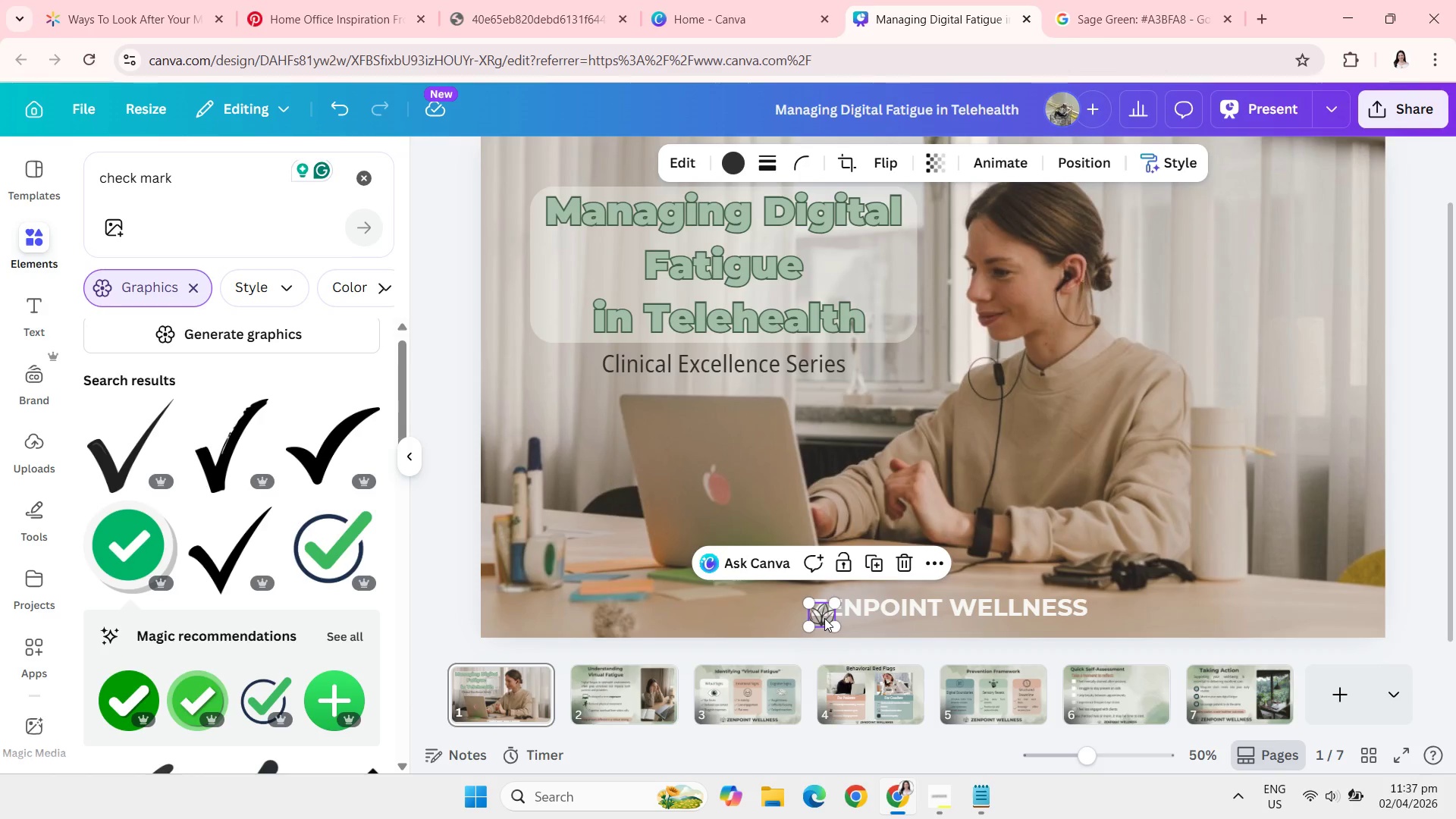 
left_click_drag(start_coordinate=[824, 618], to_coordinate=[790, 612])
 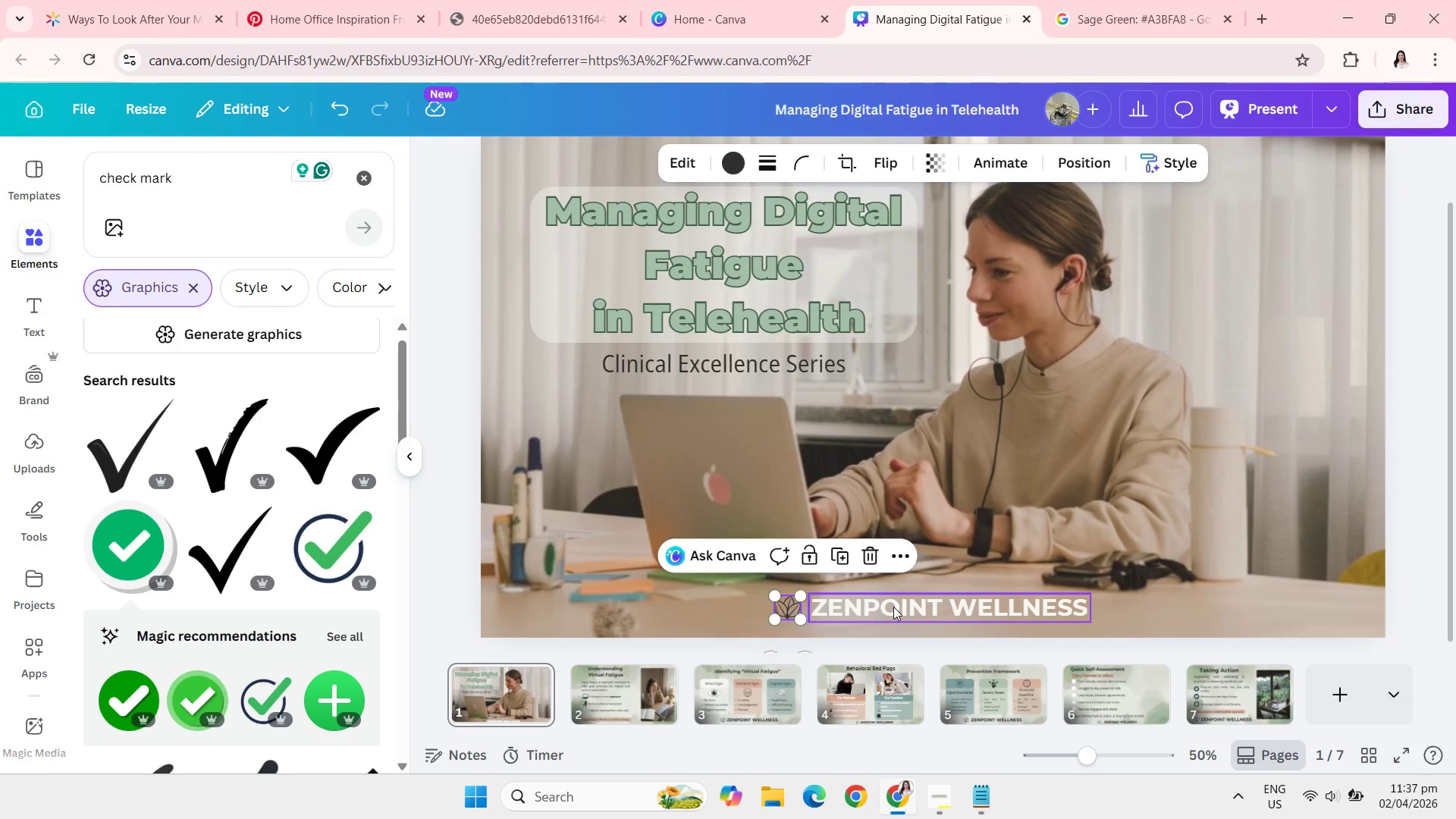 
left_click_drag(start_coordinate=[893, 607], to_coordinate=[910, 607])
 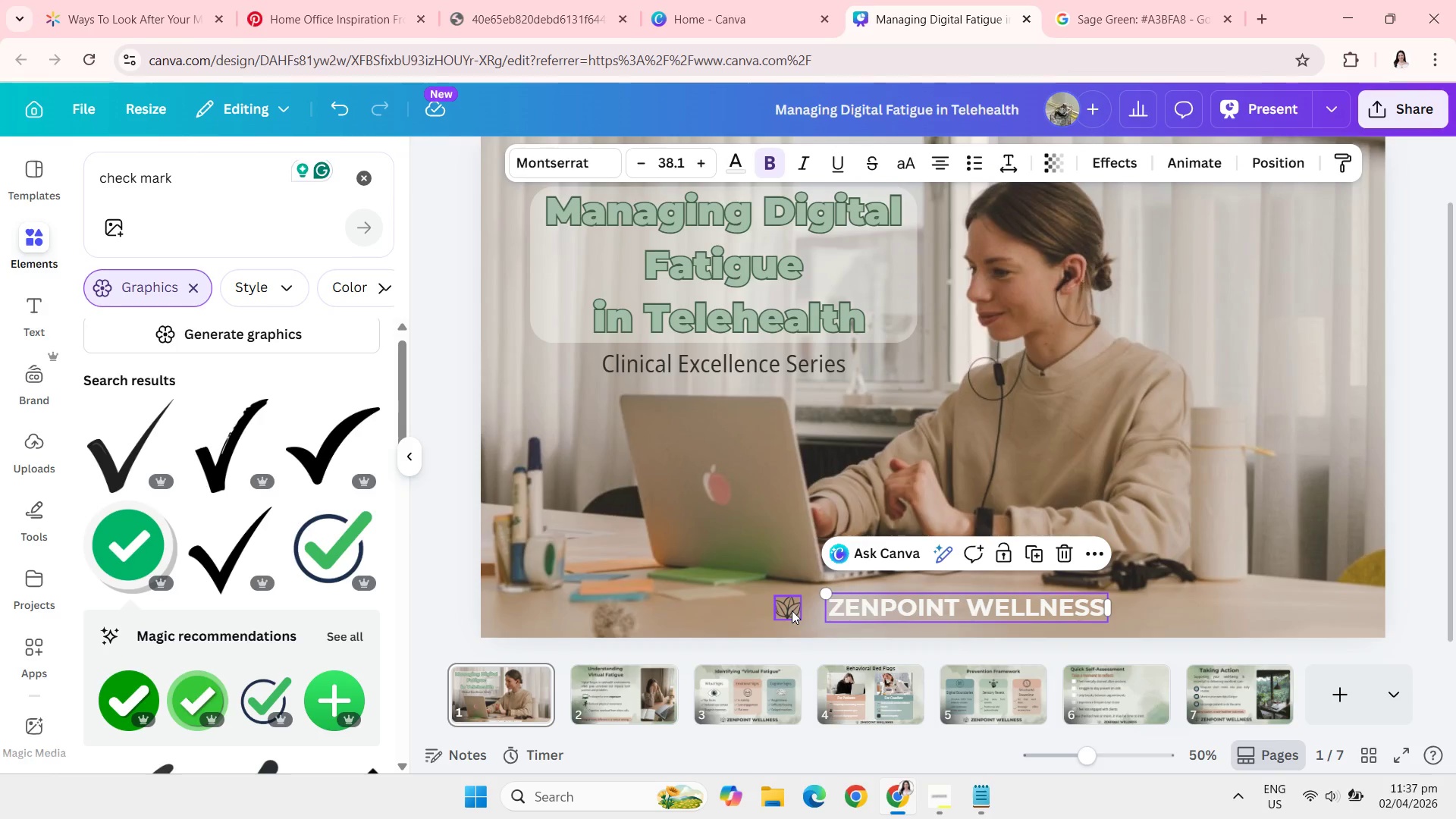 
left_click_drag(start_coordinate=[792, 610], to_coordinate=[808, 610])
 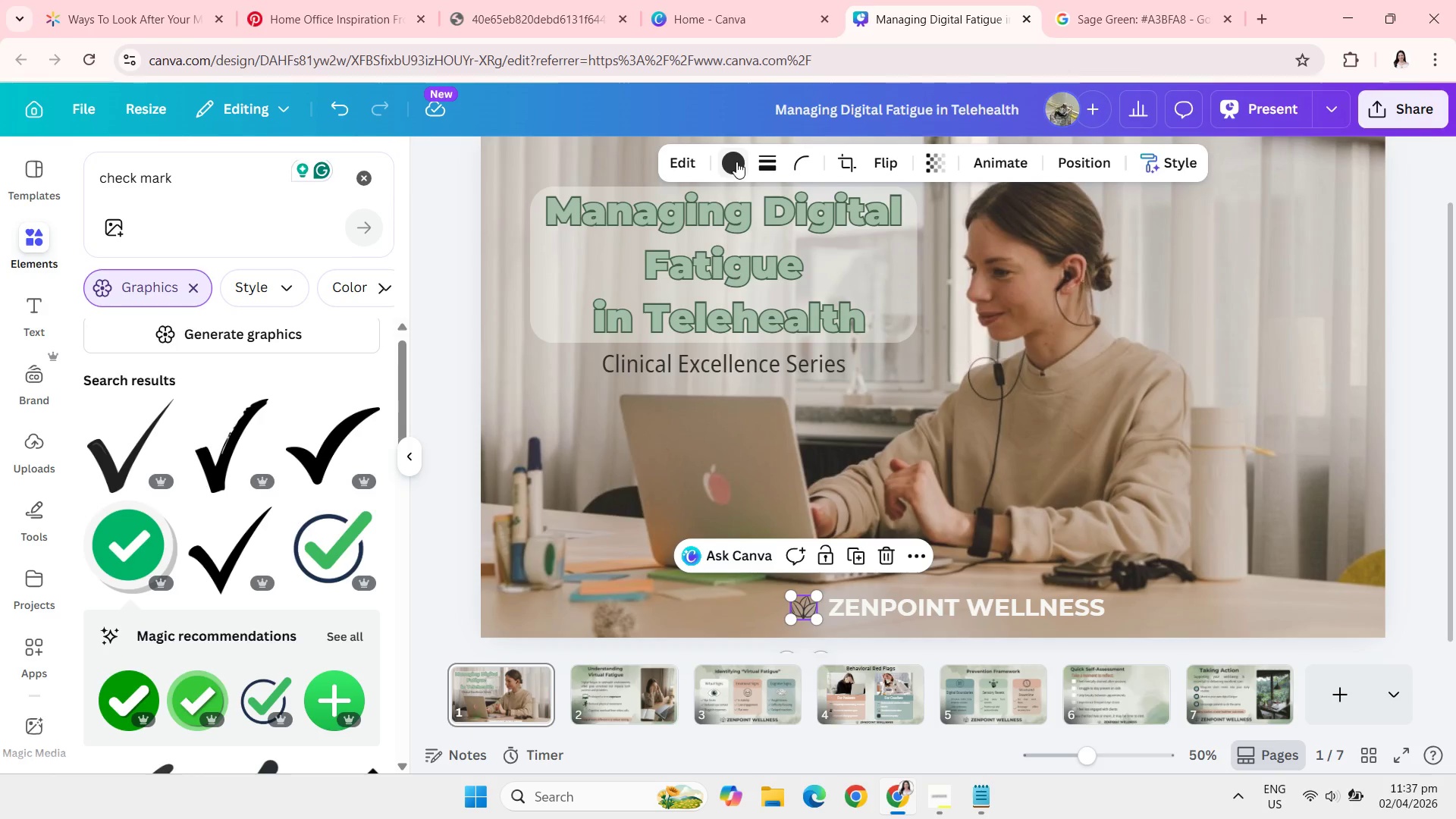 
left_click([736, 162])
 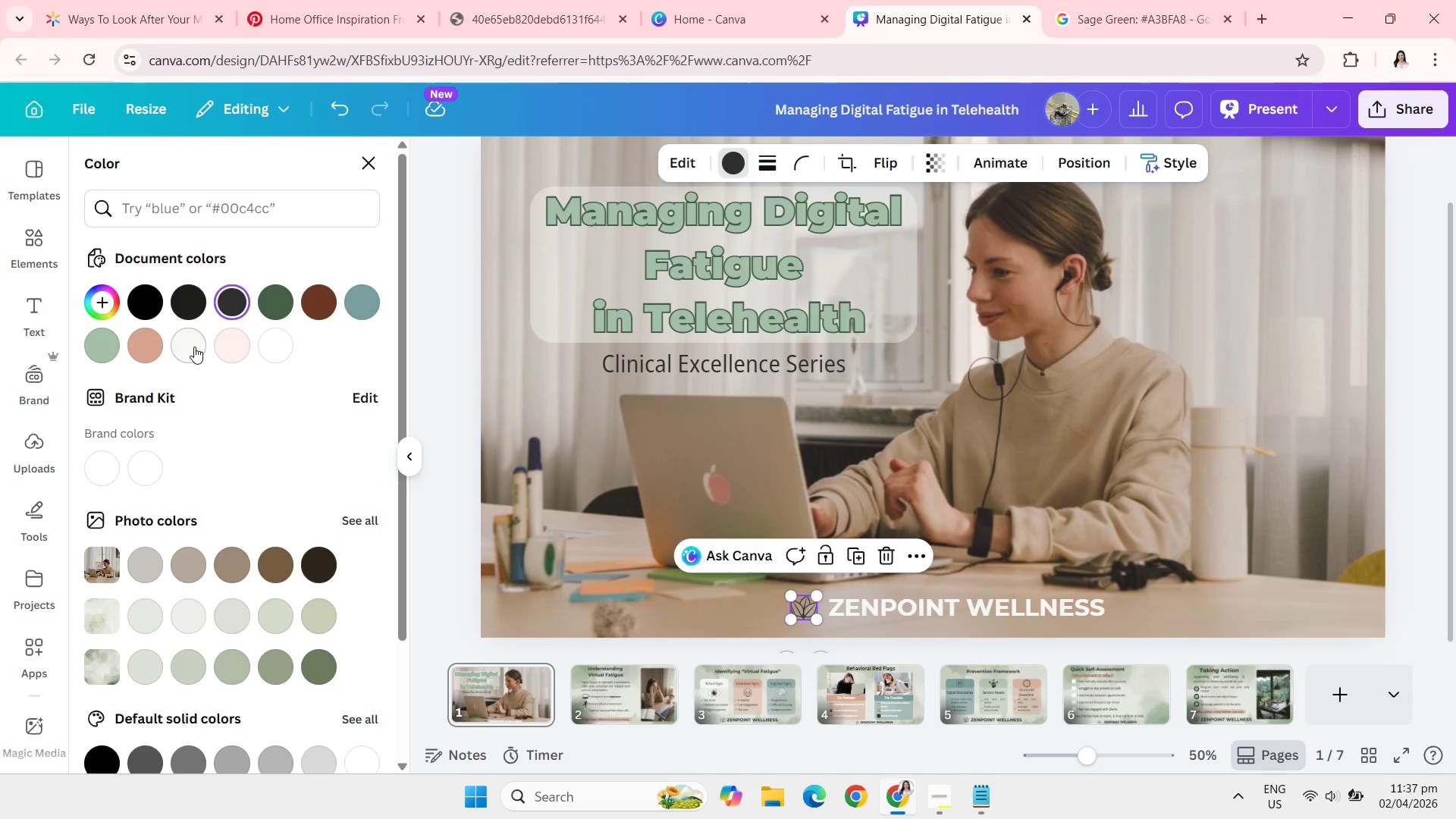 
left_click([194, 347])
 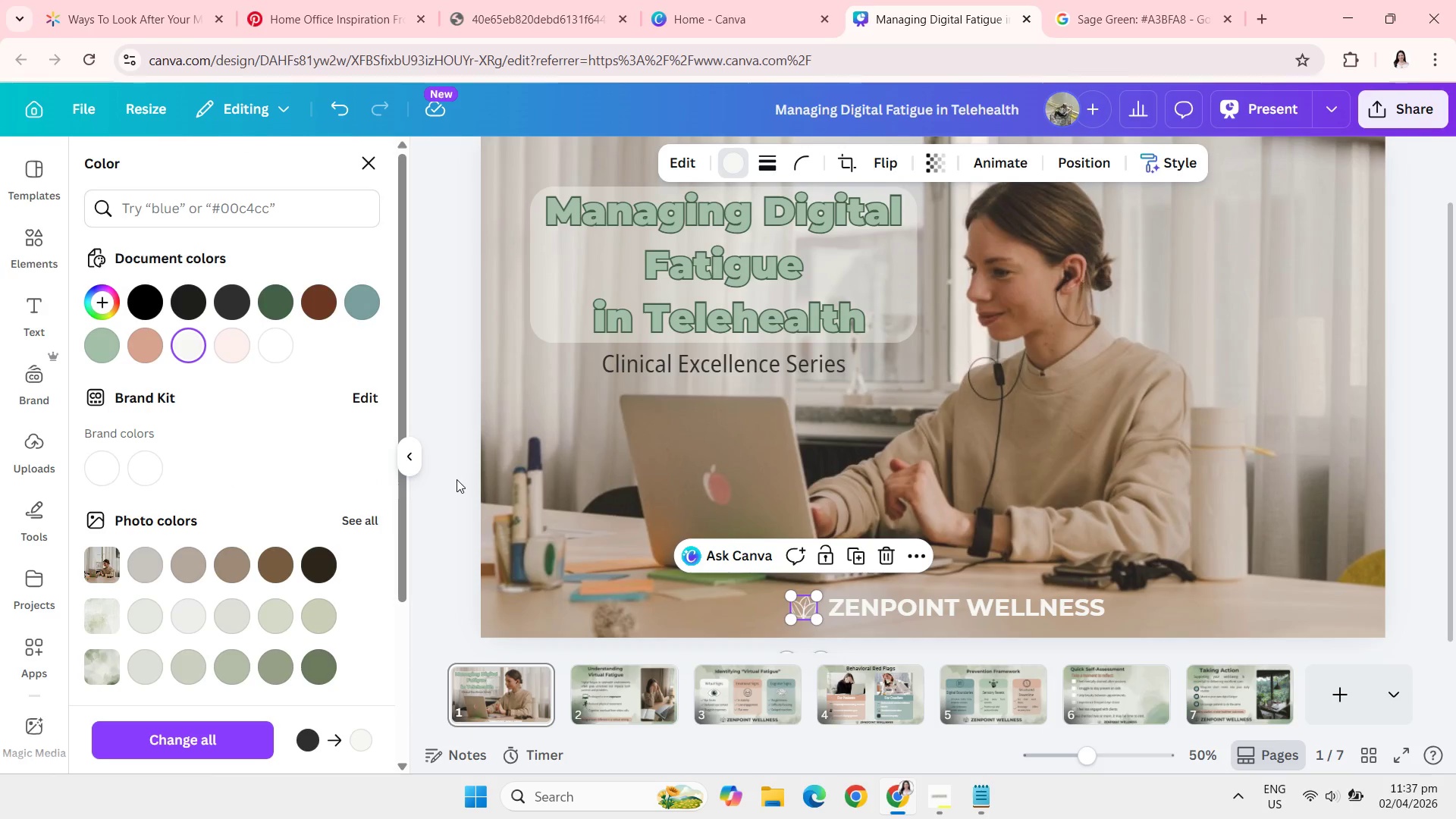 
left_click([457, 479])
 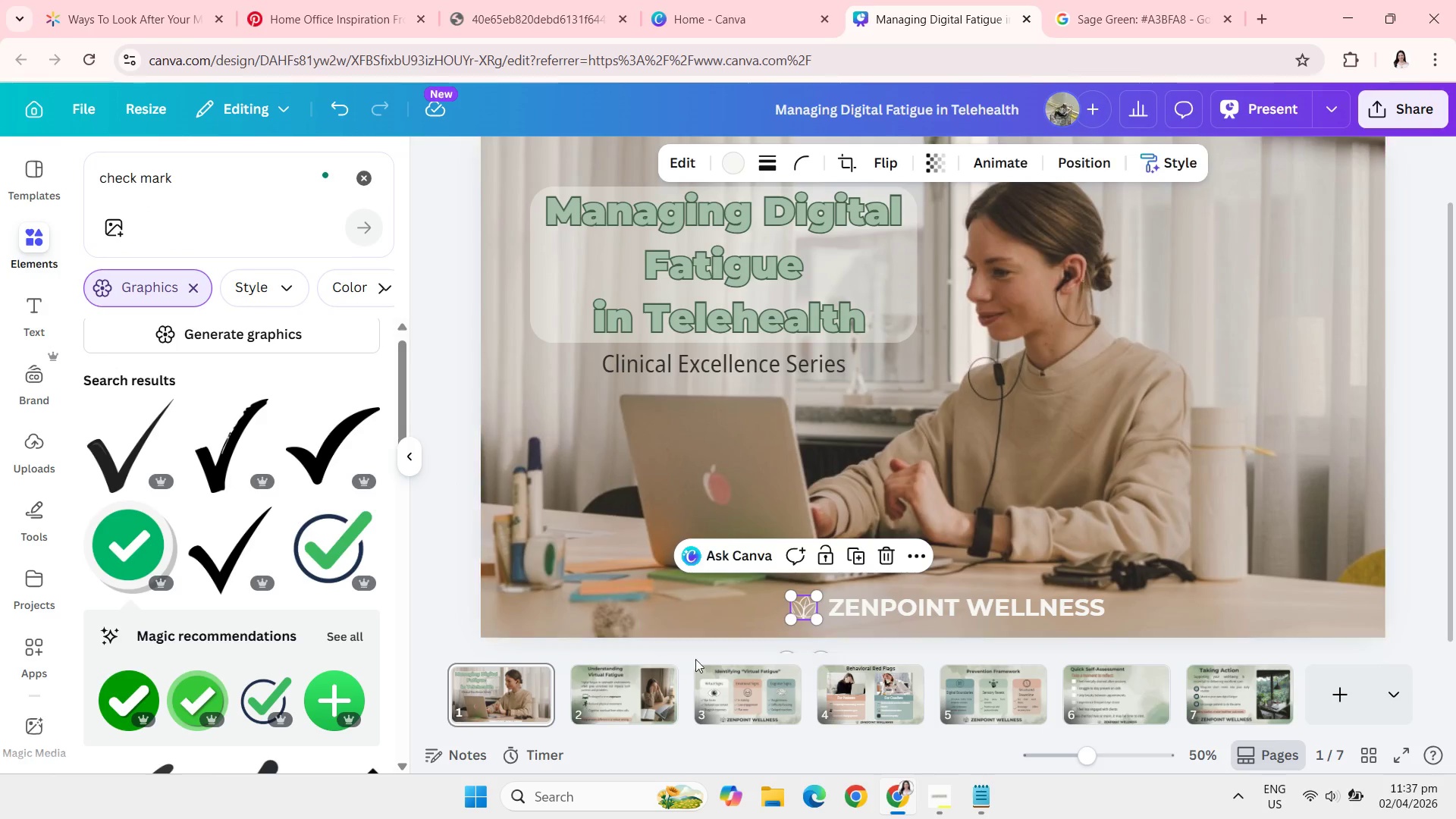 
mouse_move([753, 691])
 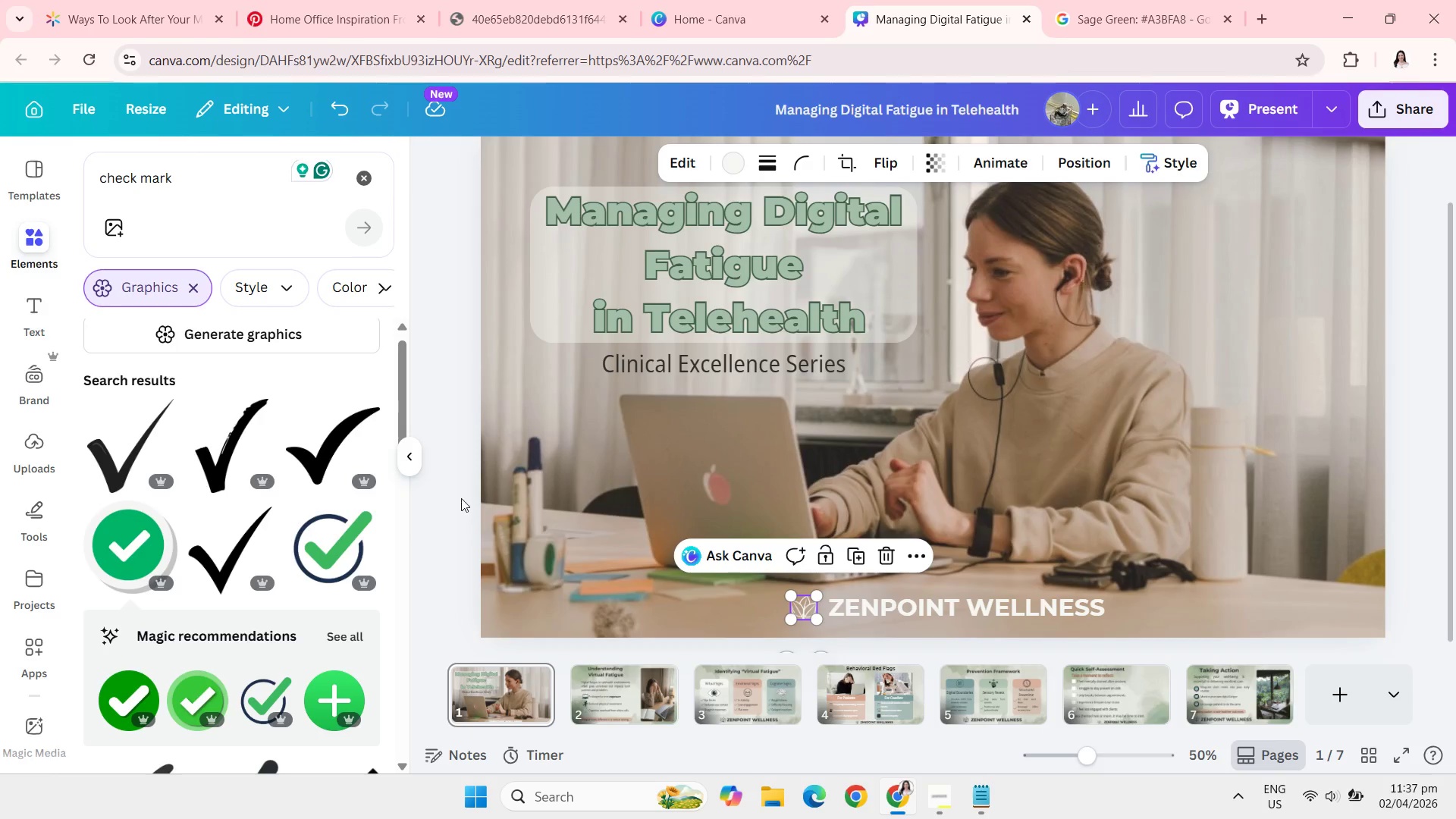 
left_click([461, 498])
 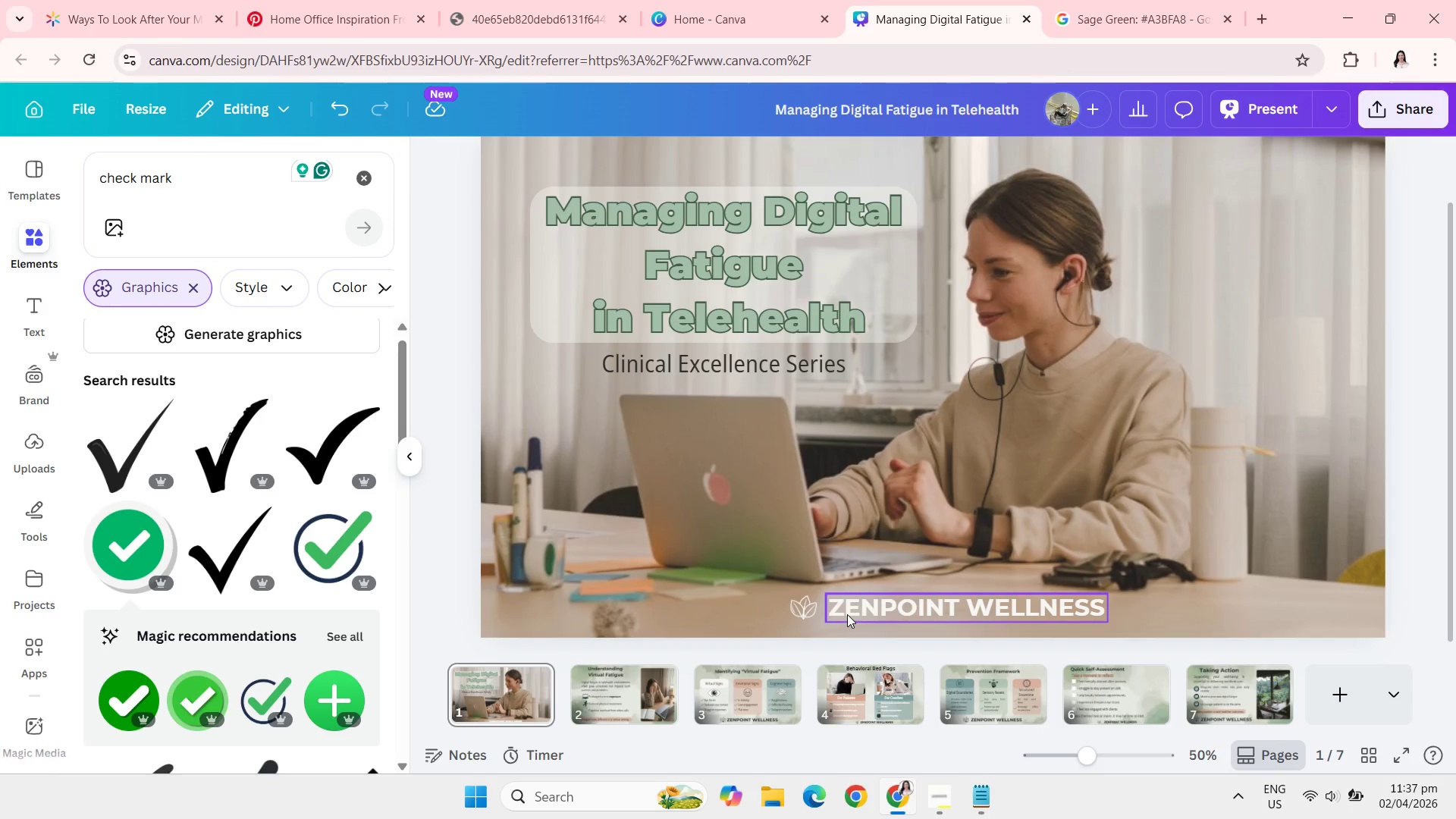 
left_click([847, 614])
 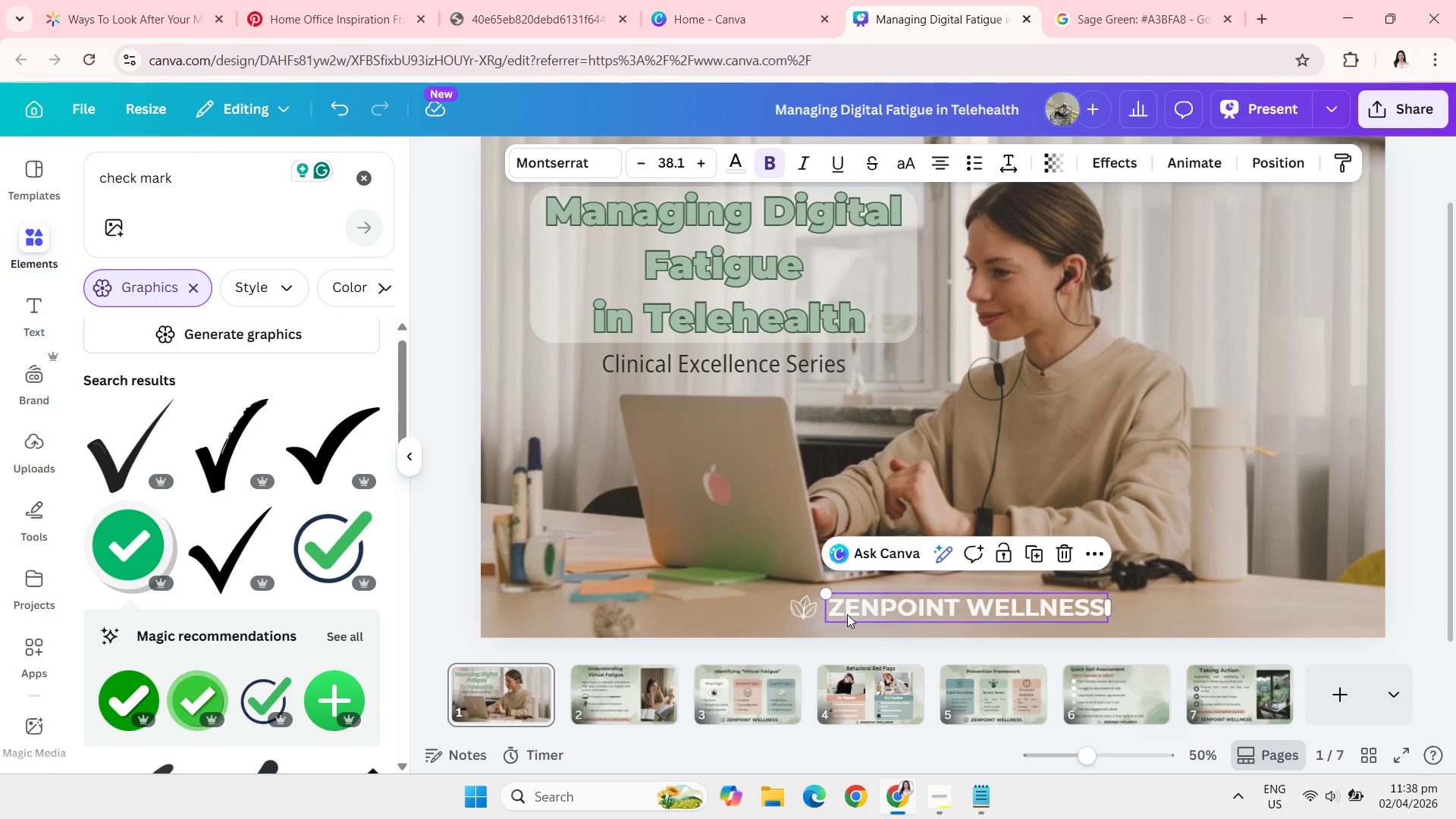 
wait(6.08)
 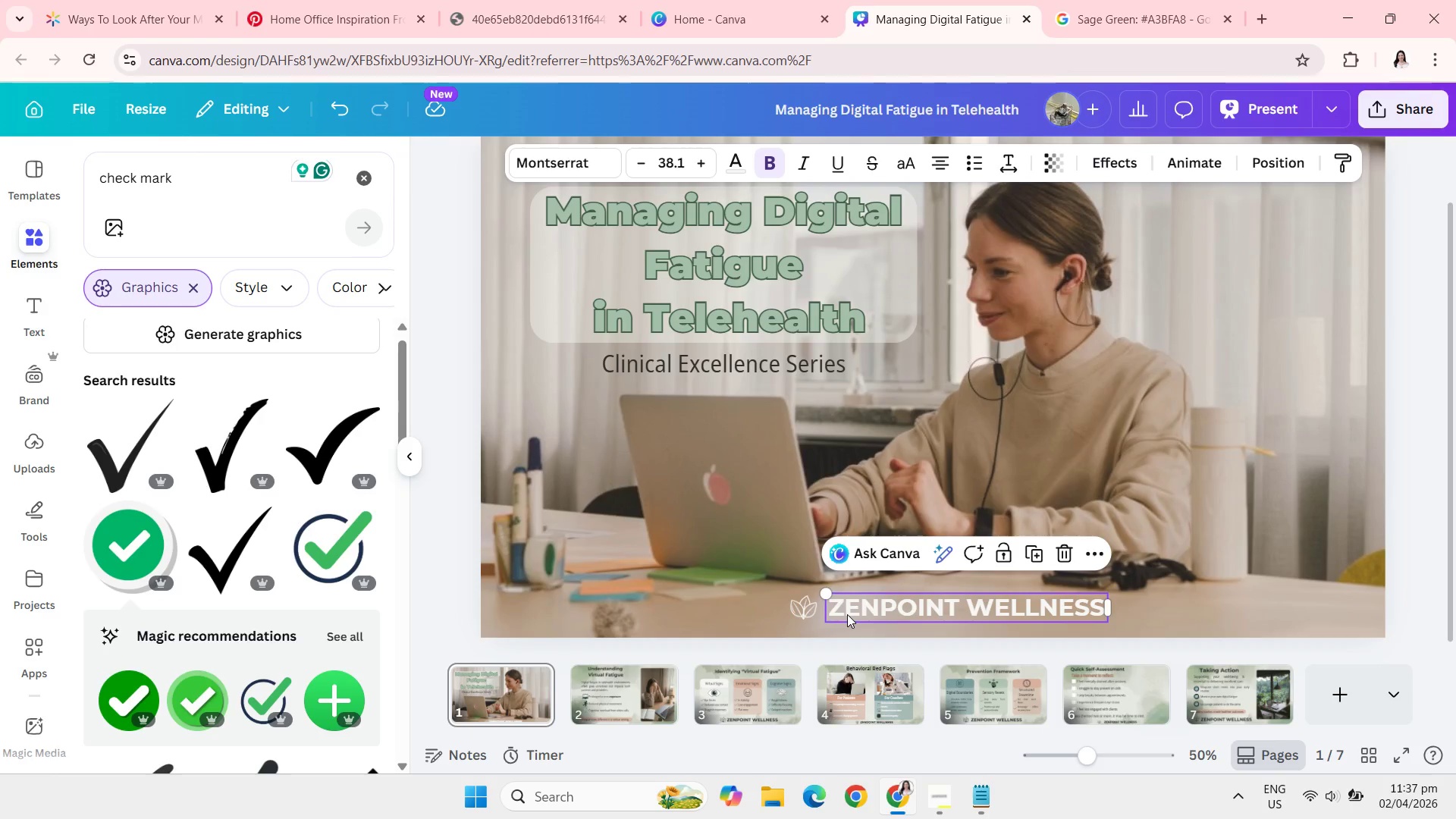 
key(Control+C)
 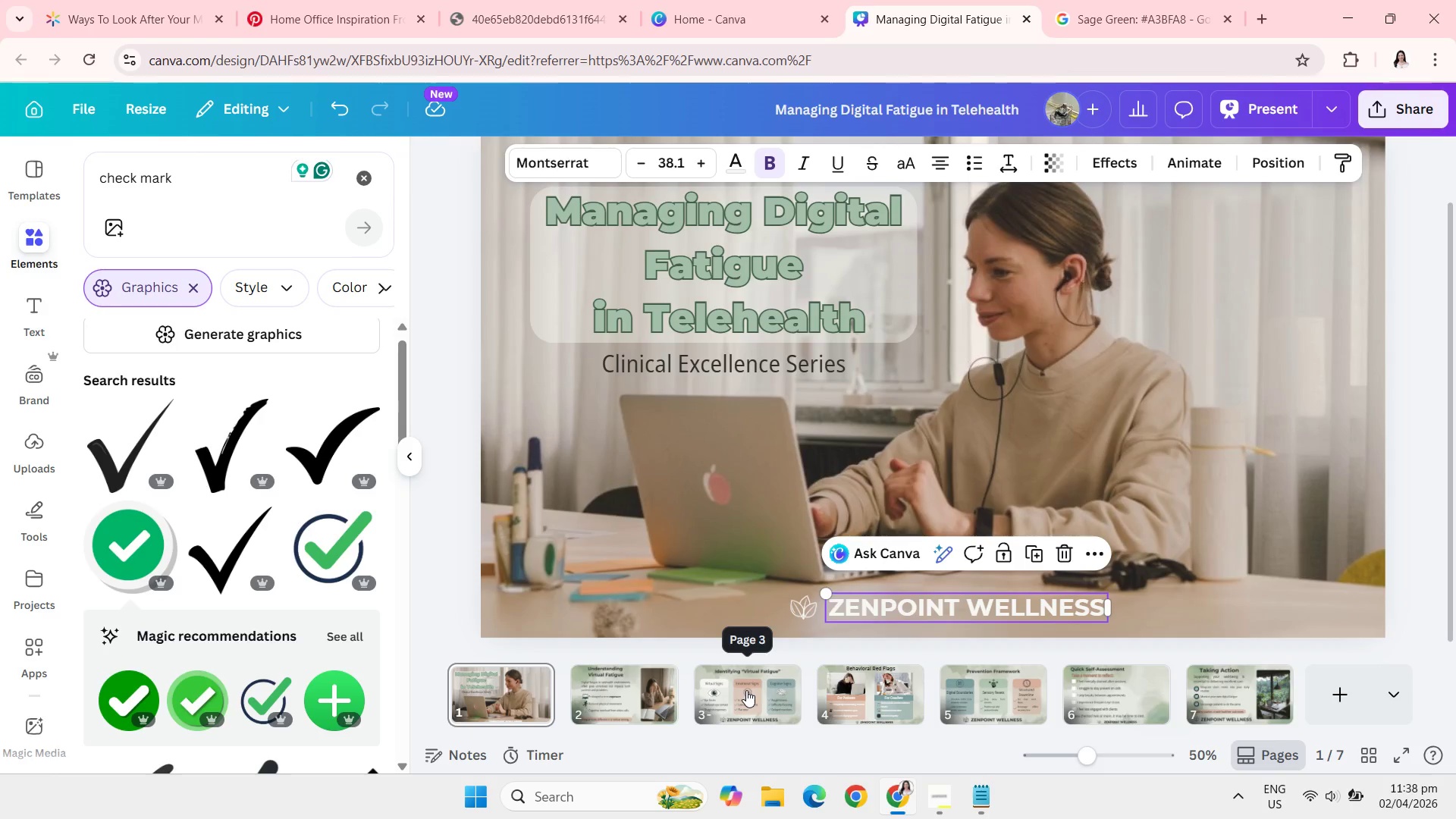 
left_click([746, 690])
 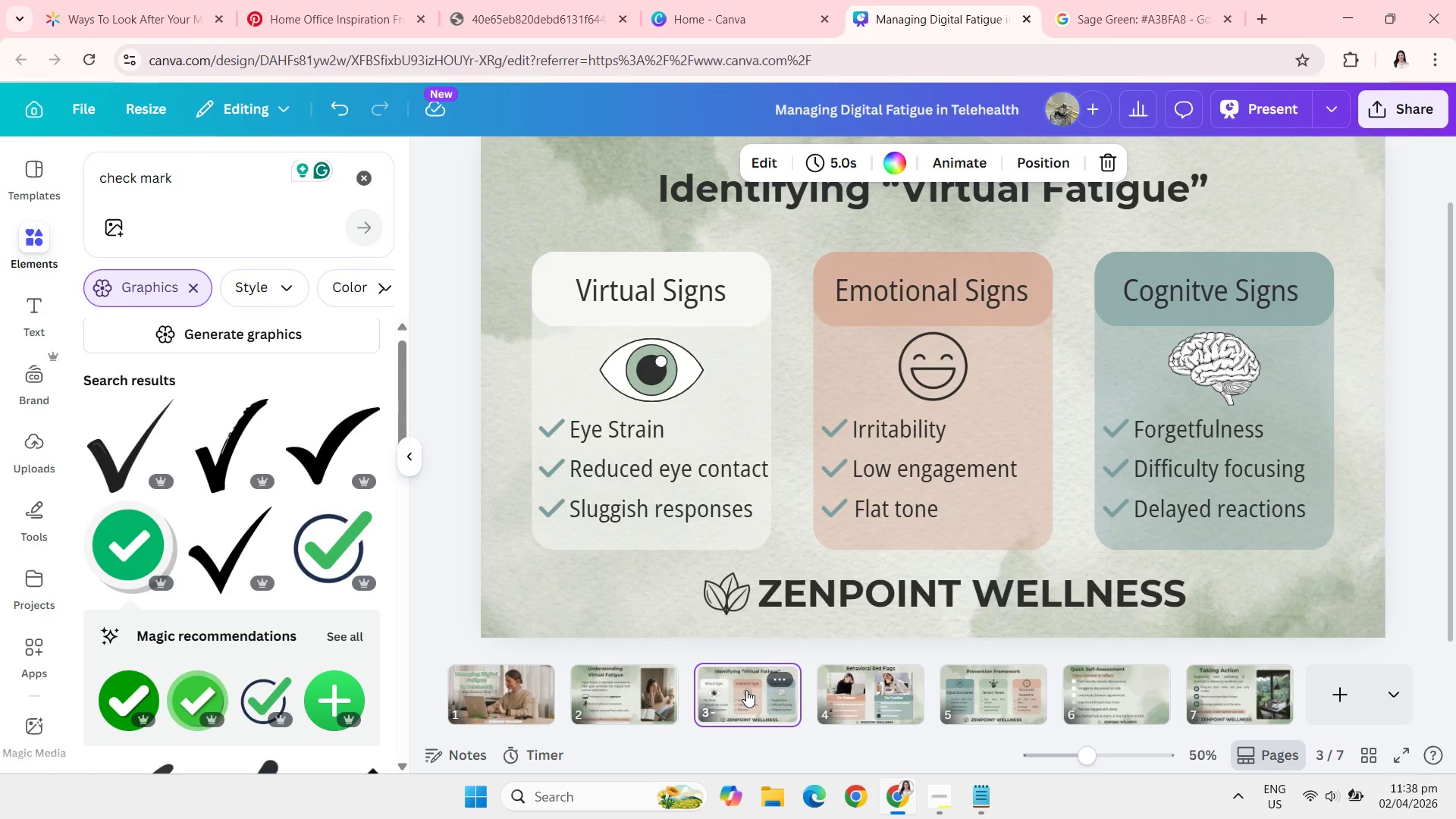 
key(Control+V)
 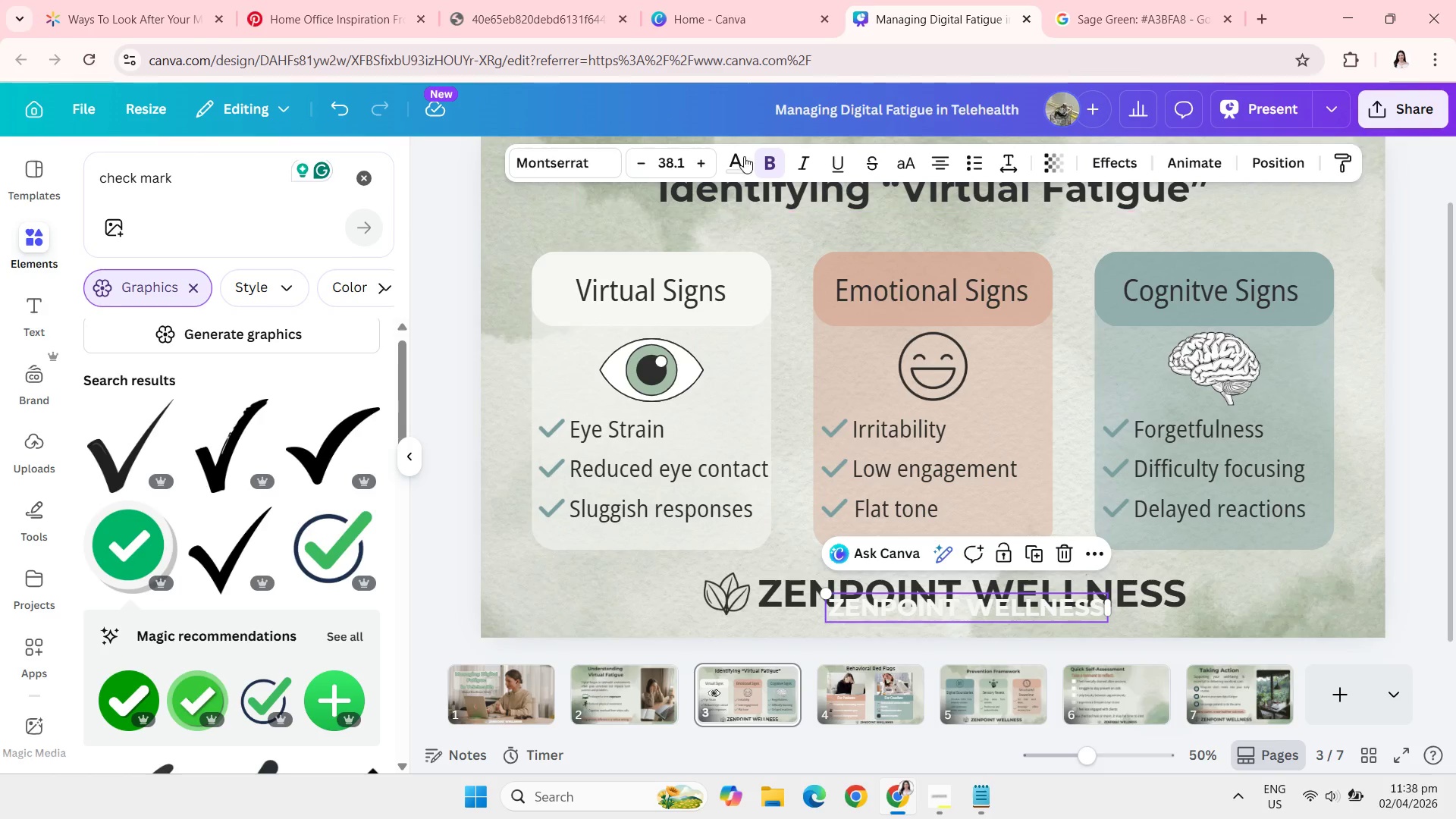 
left_click([734, 165])
 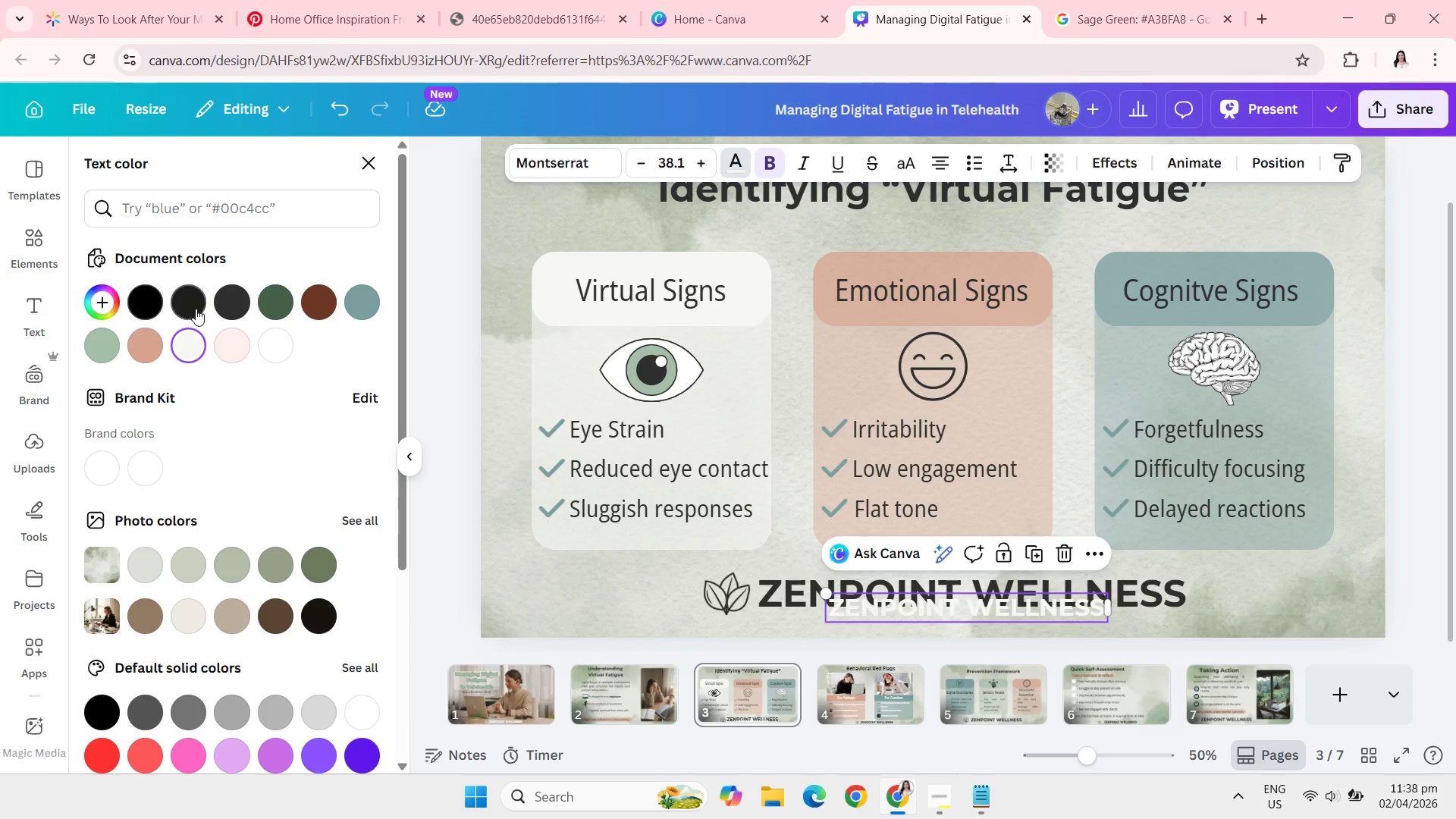 
left_click([196, 309])
 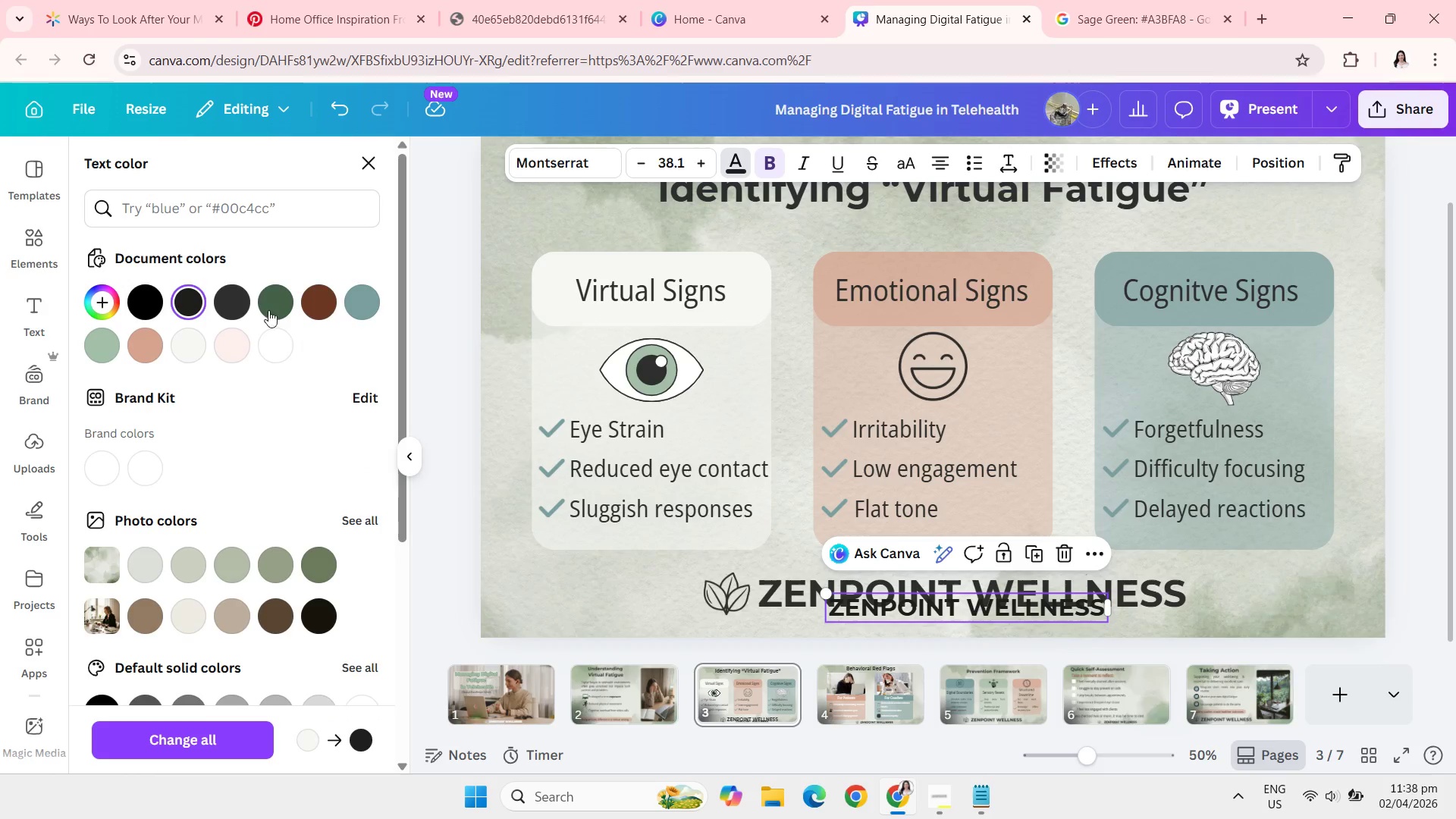 
key(Control+ControlLeft)
 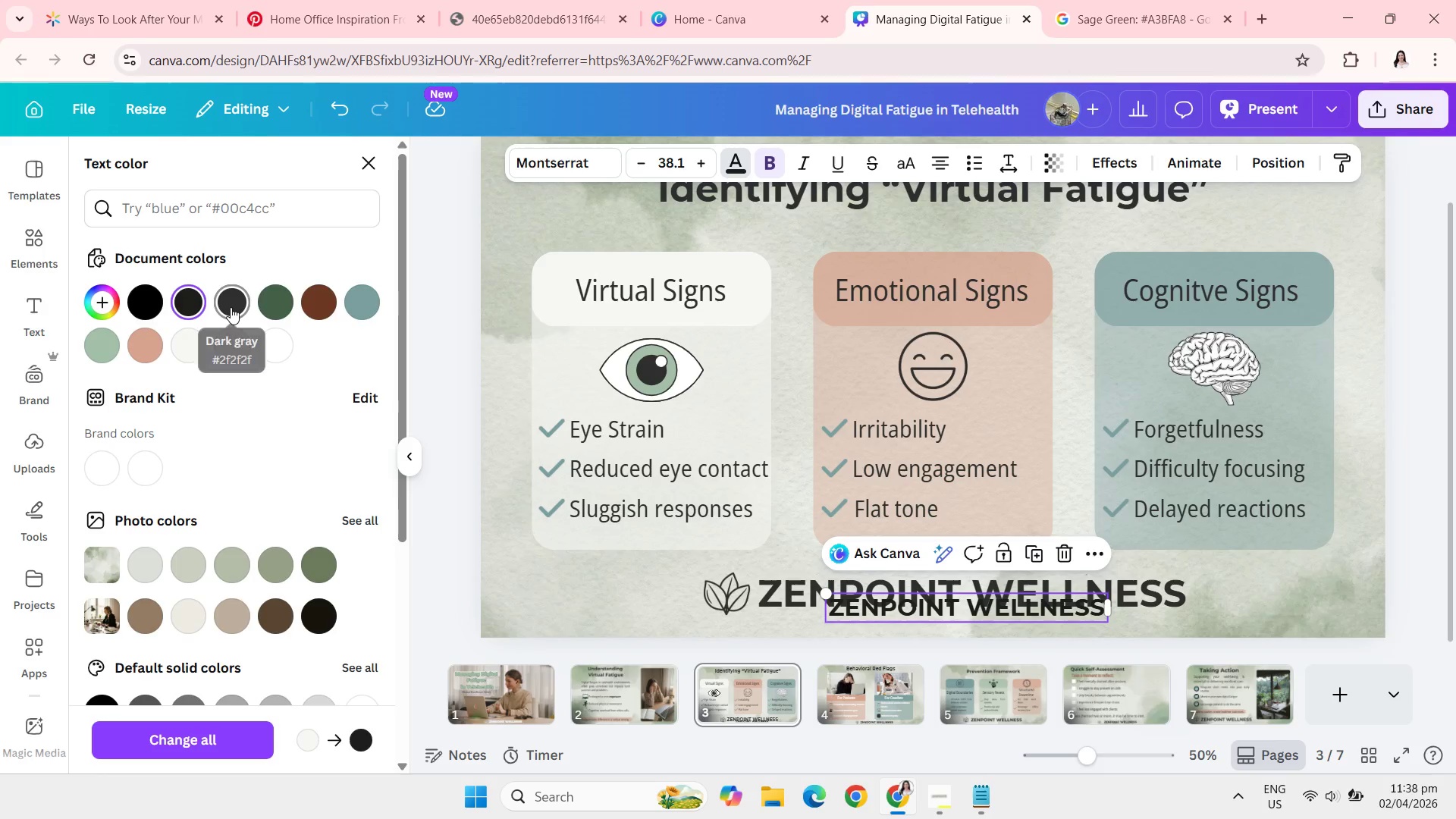 
left_click([231, 307])
 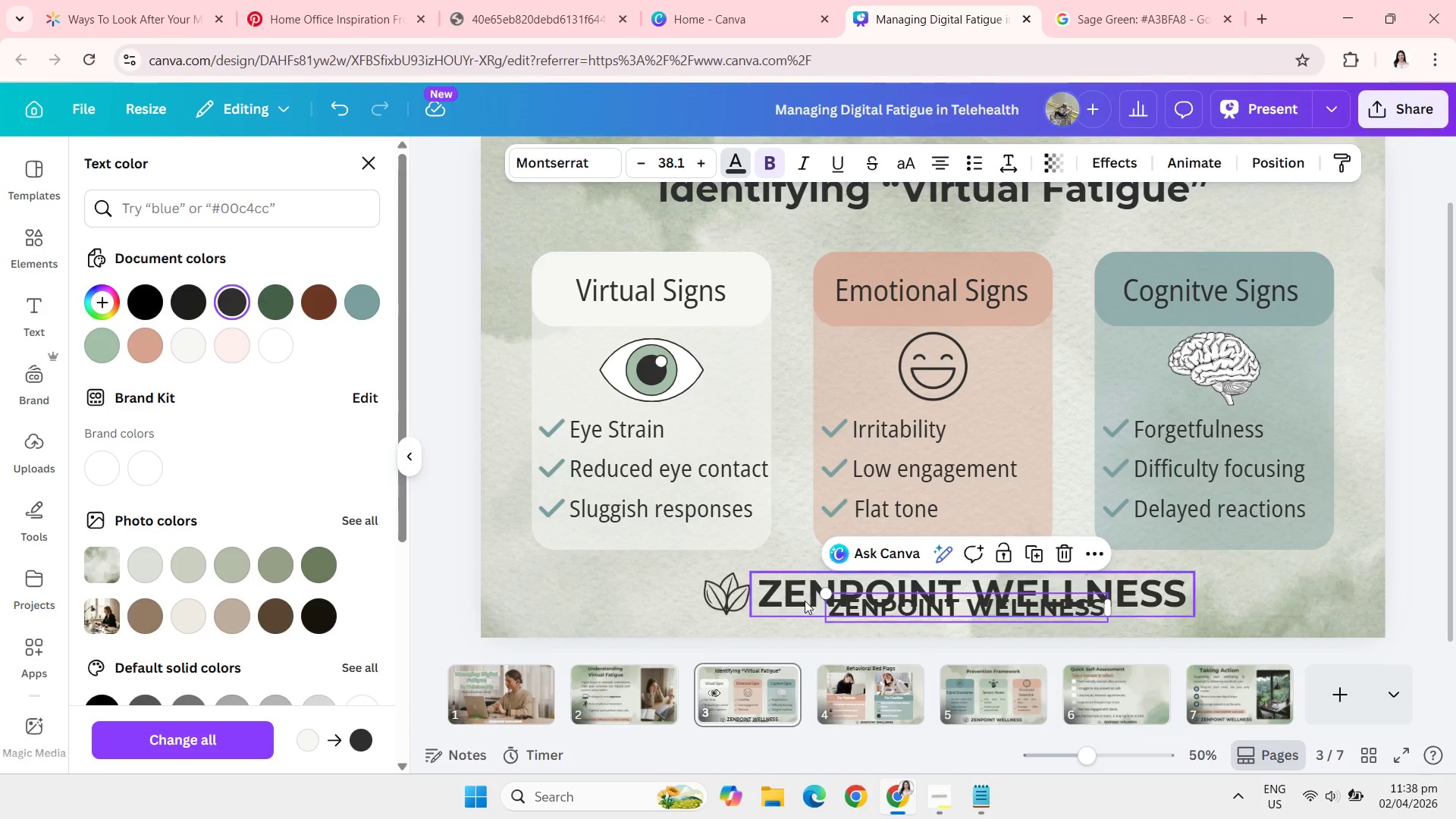 
left_click([797, 601])
 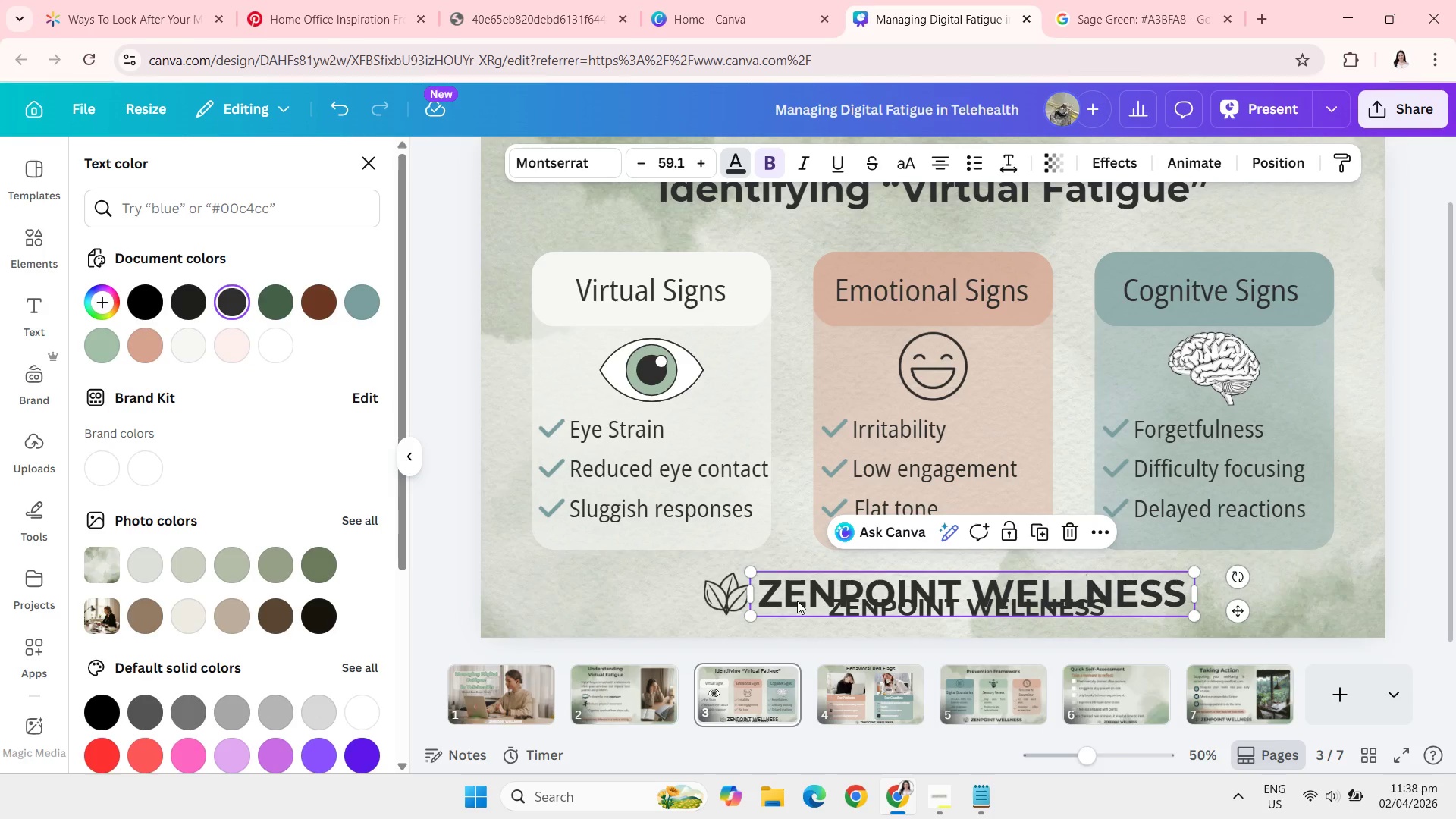 
key(Backspace)
 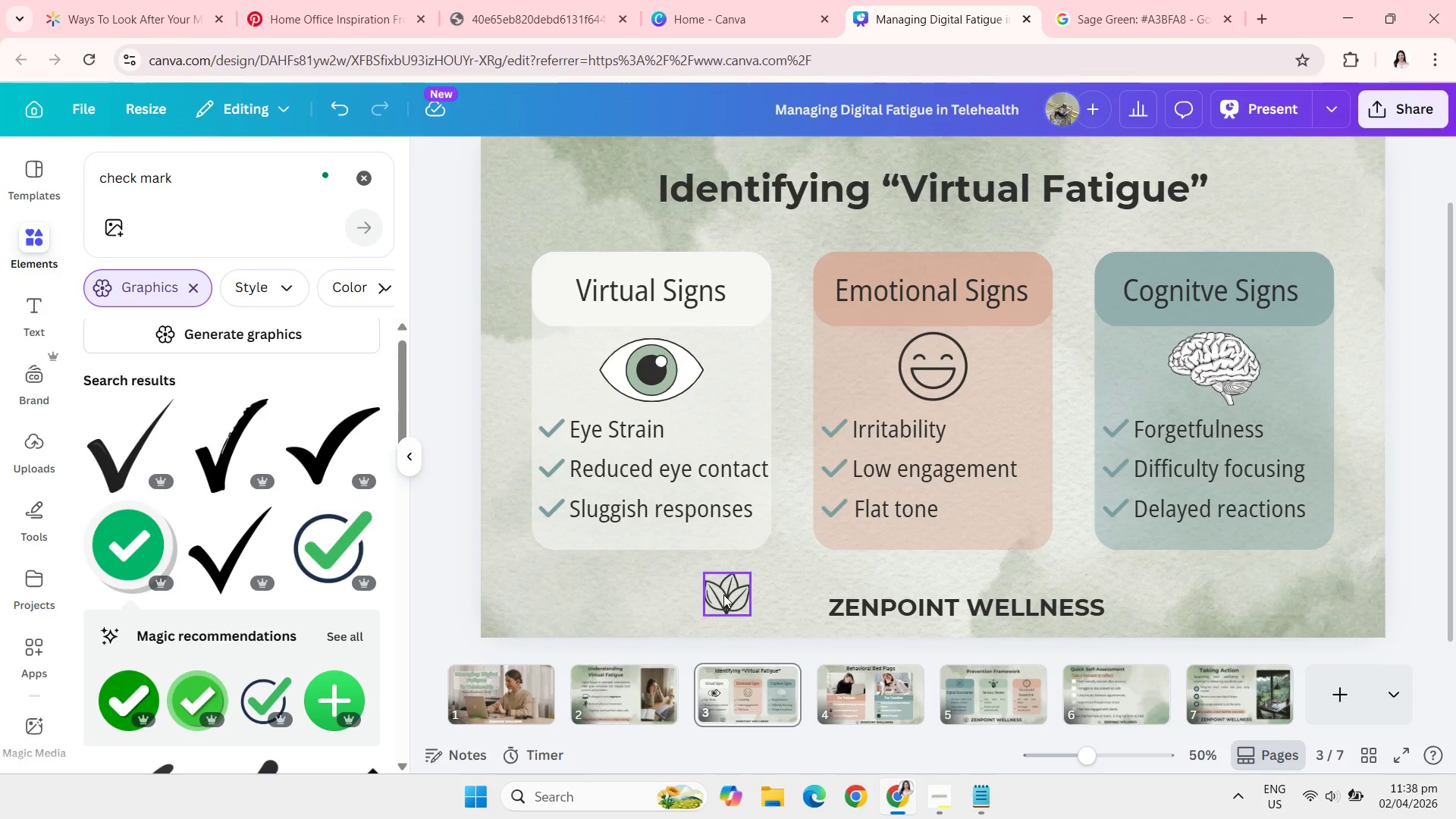 
left_click([723, 595])
 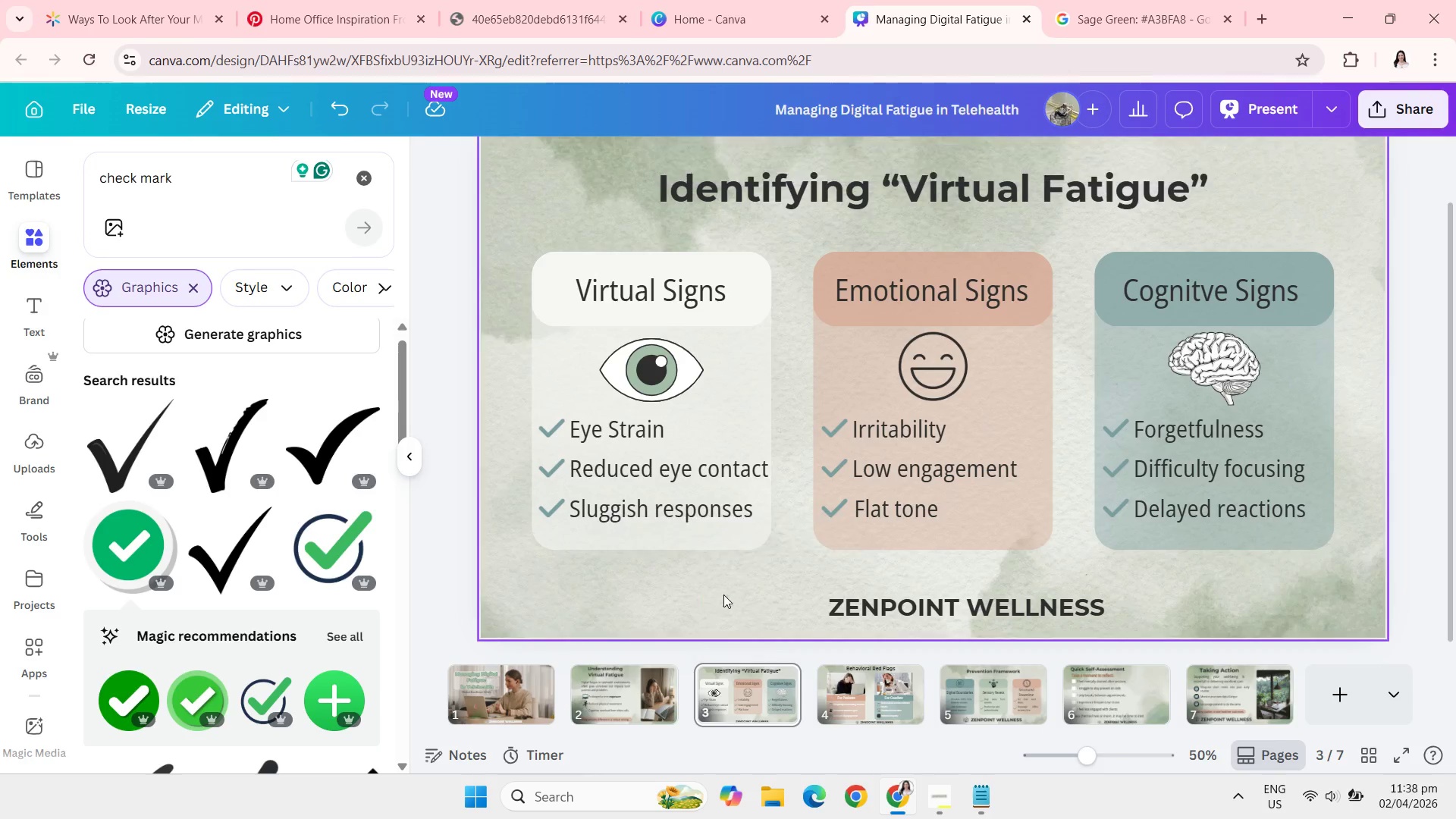 
key(Backspace)
 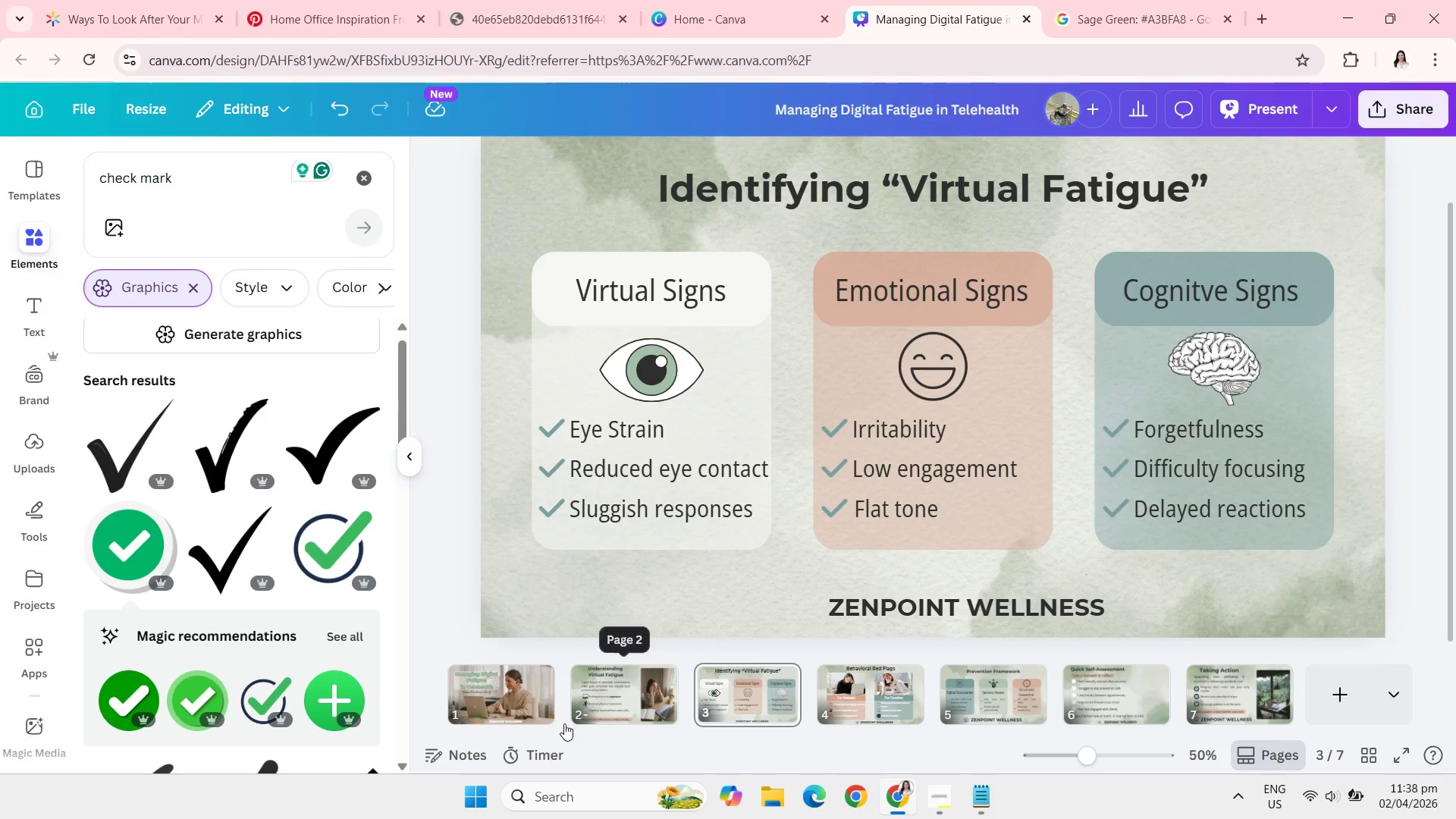 
left_click([510, 704])
 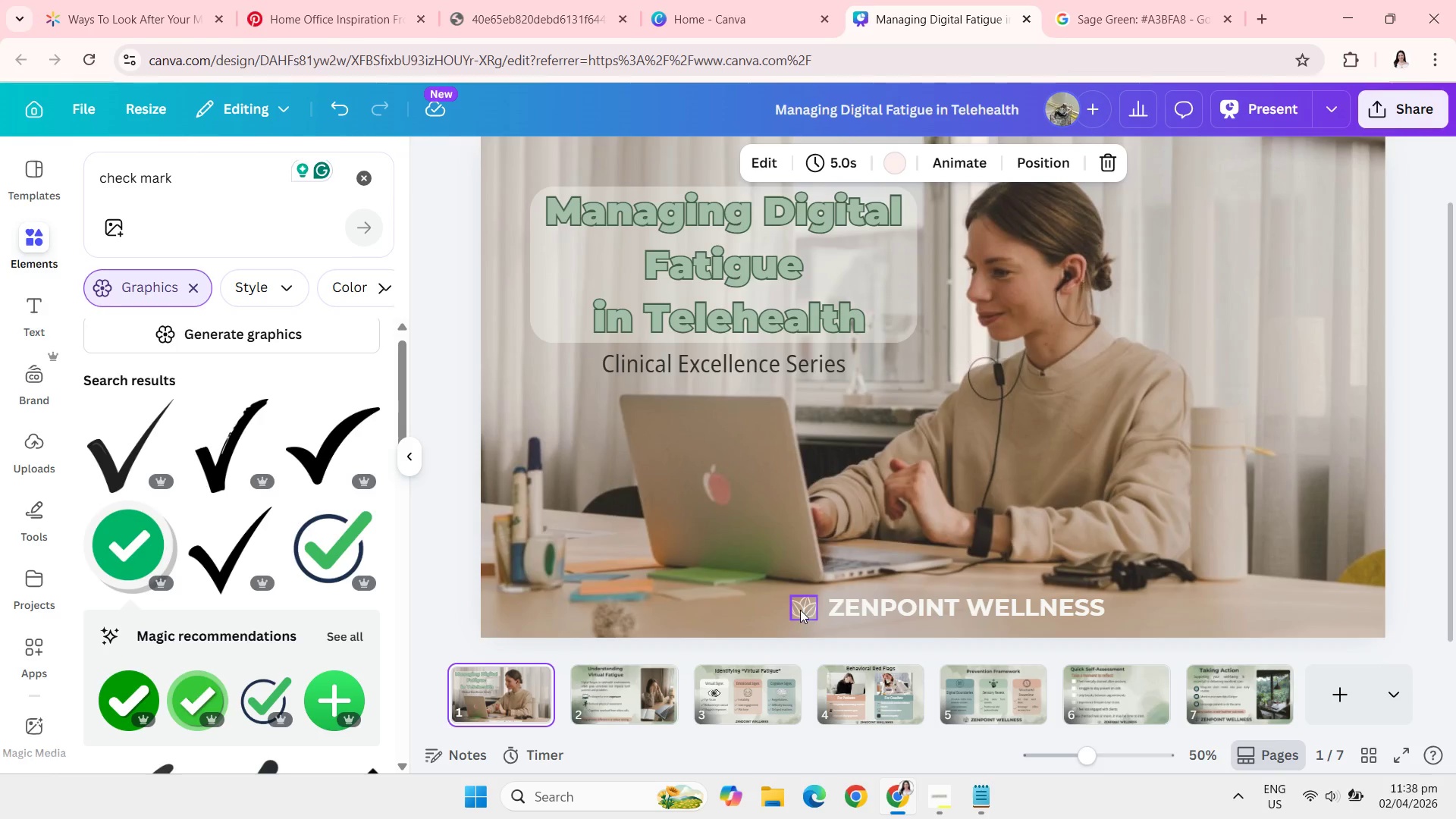 
left_click([802, 609])
 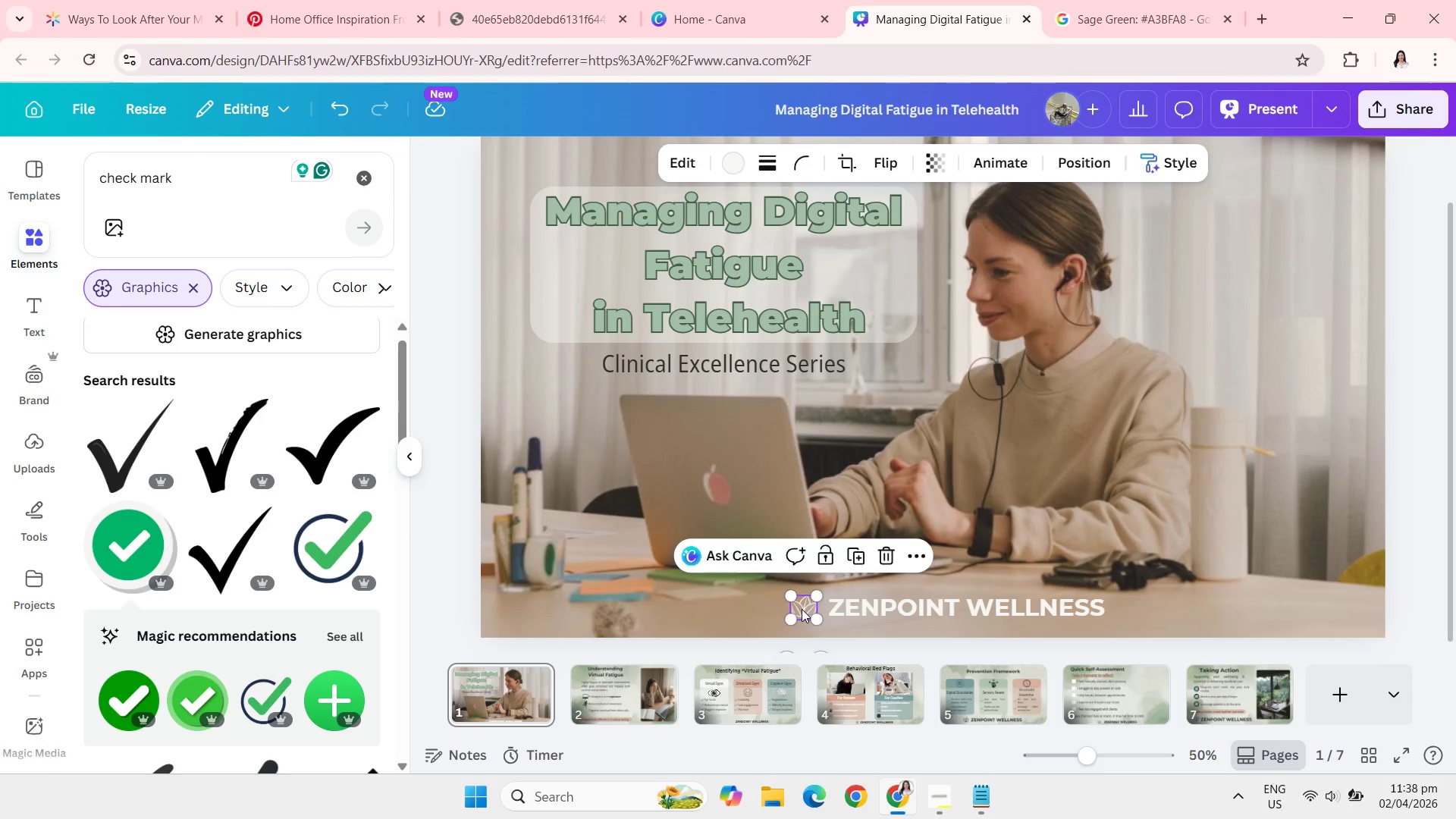 
key(Control+C)
 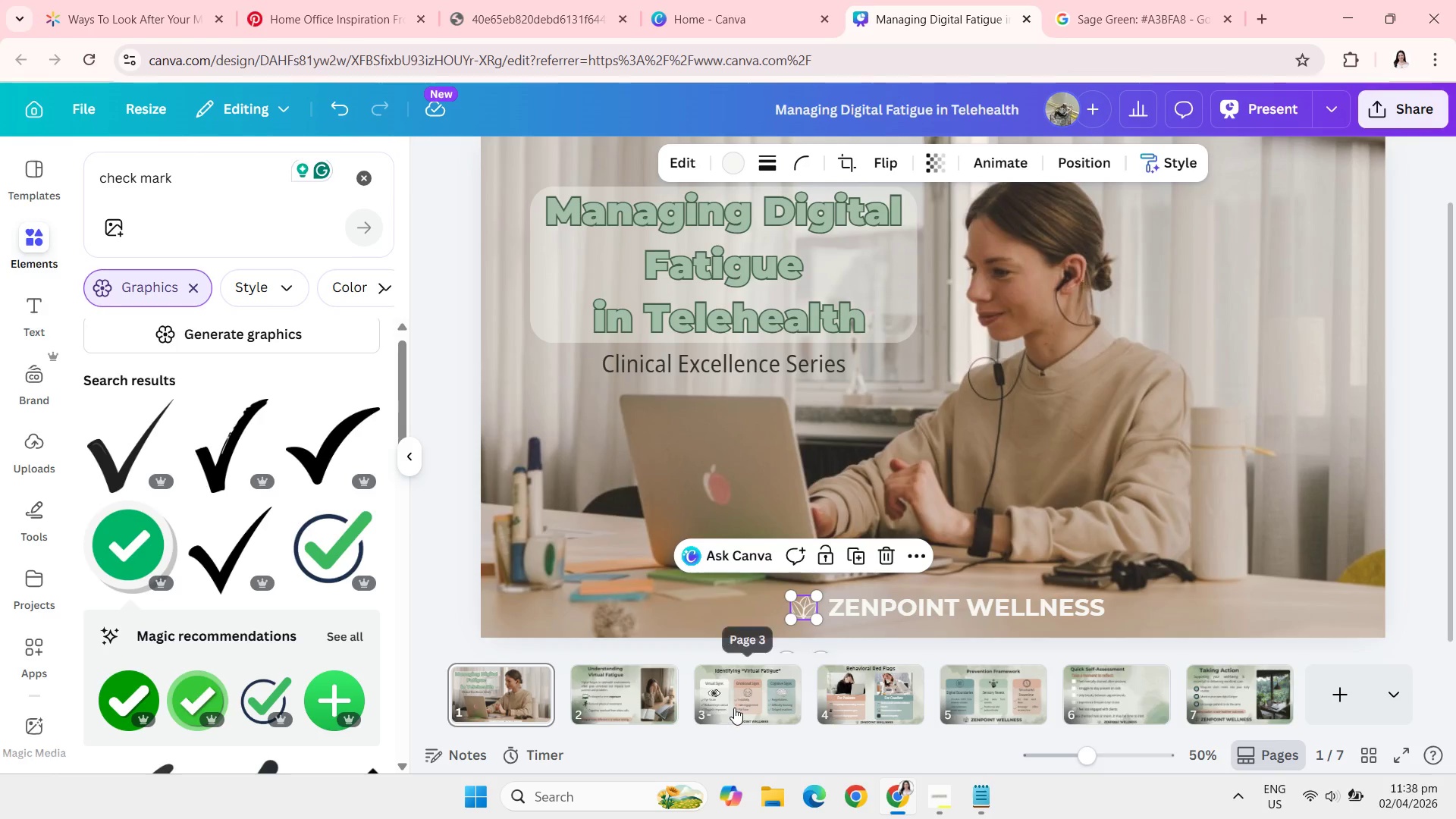 
left_click([734, 708])
 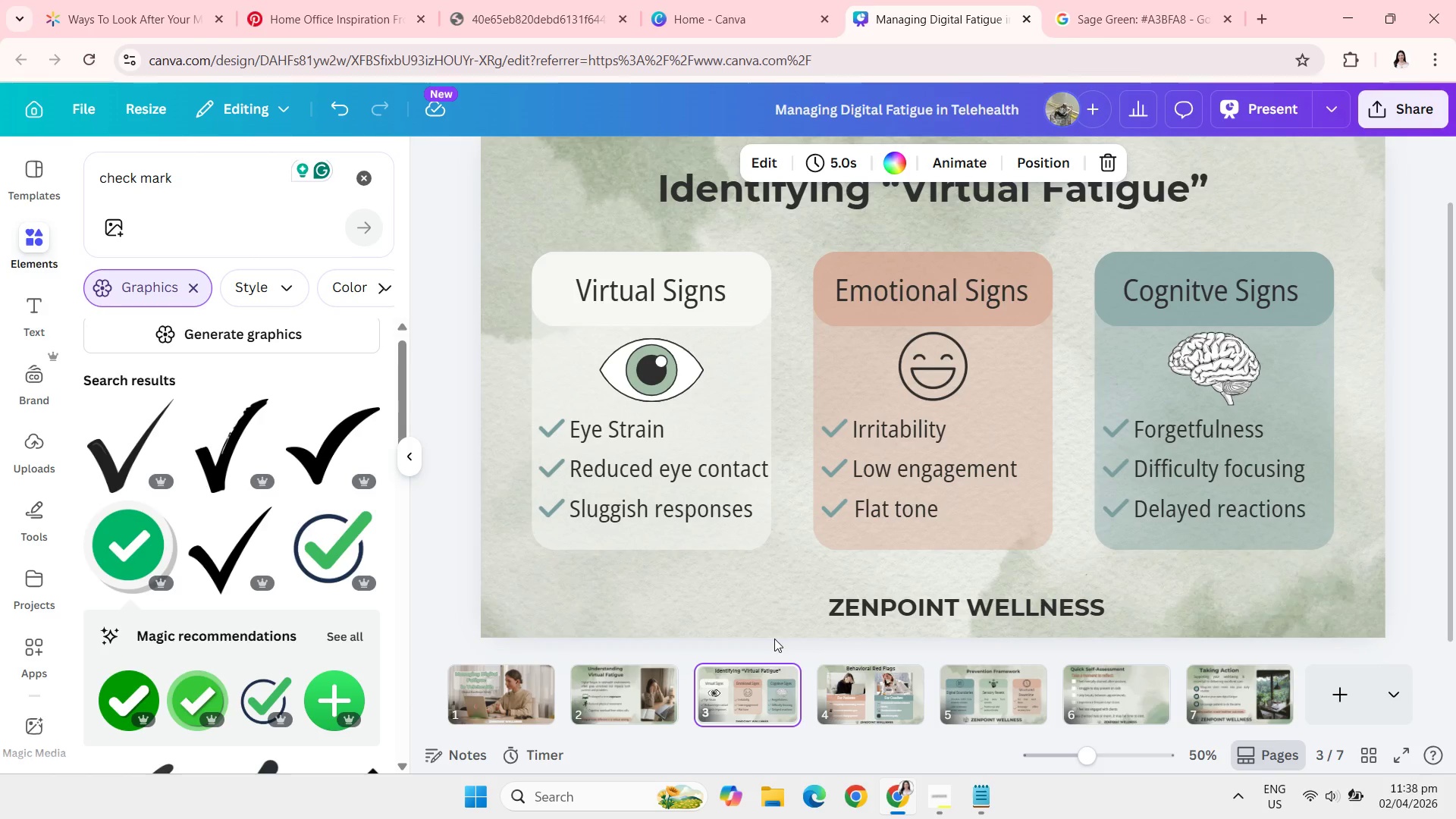 
key(Control+V)
 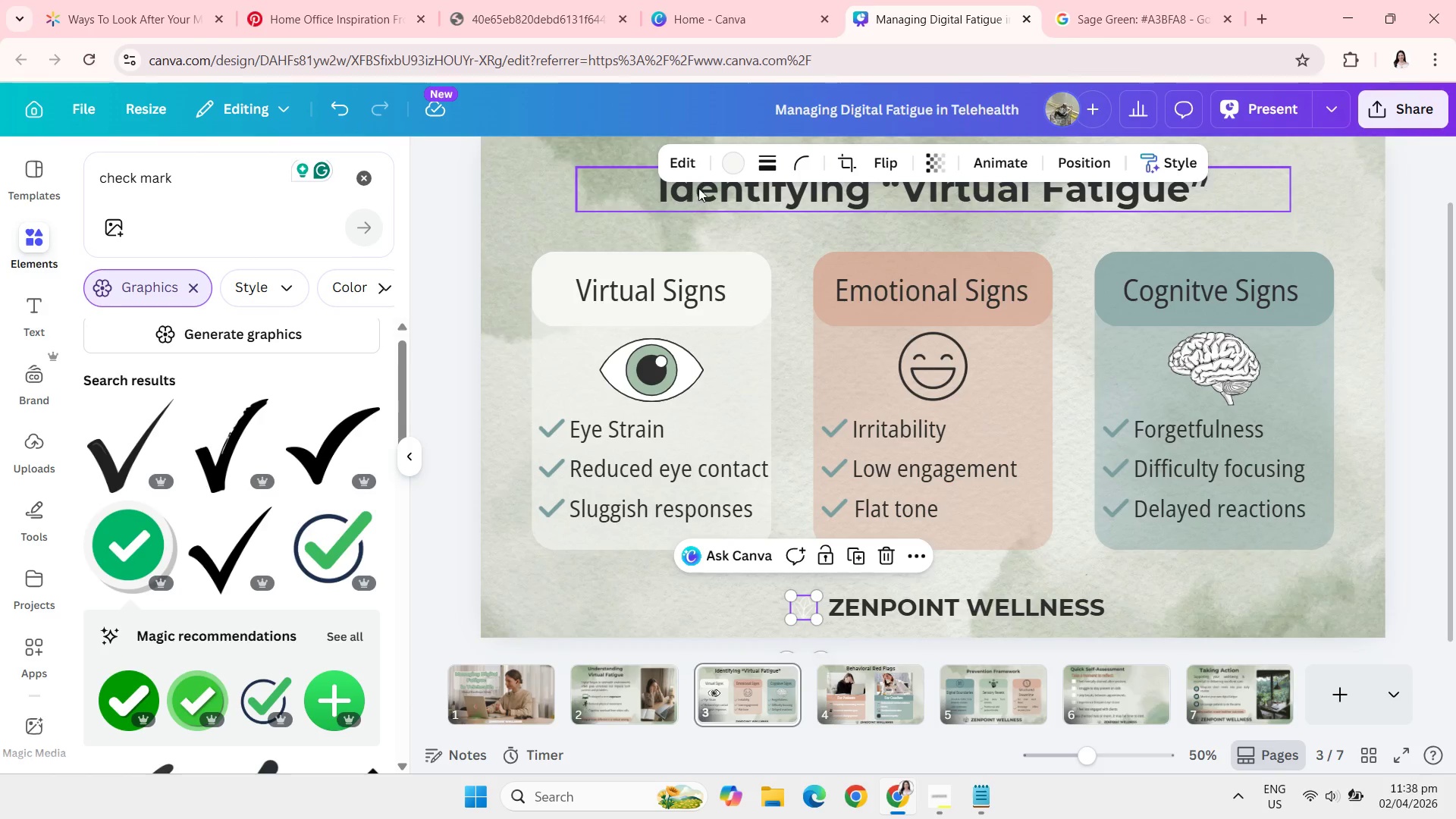 
left_click([740, 164])
 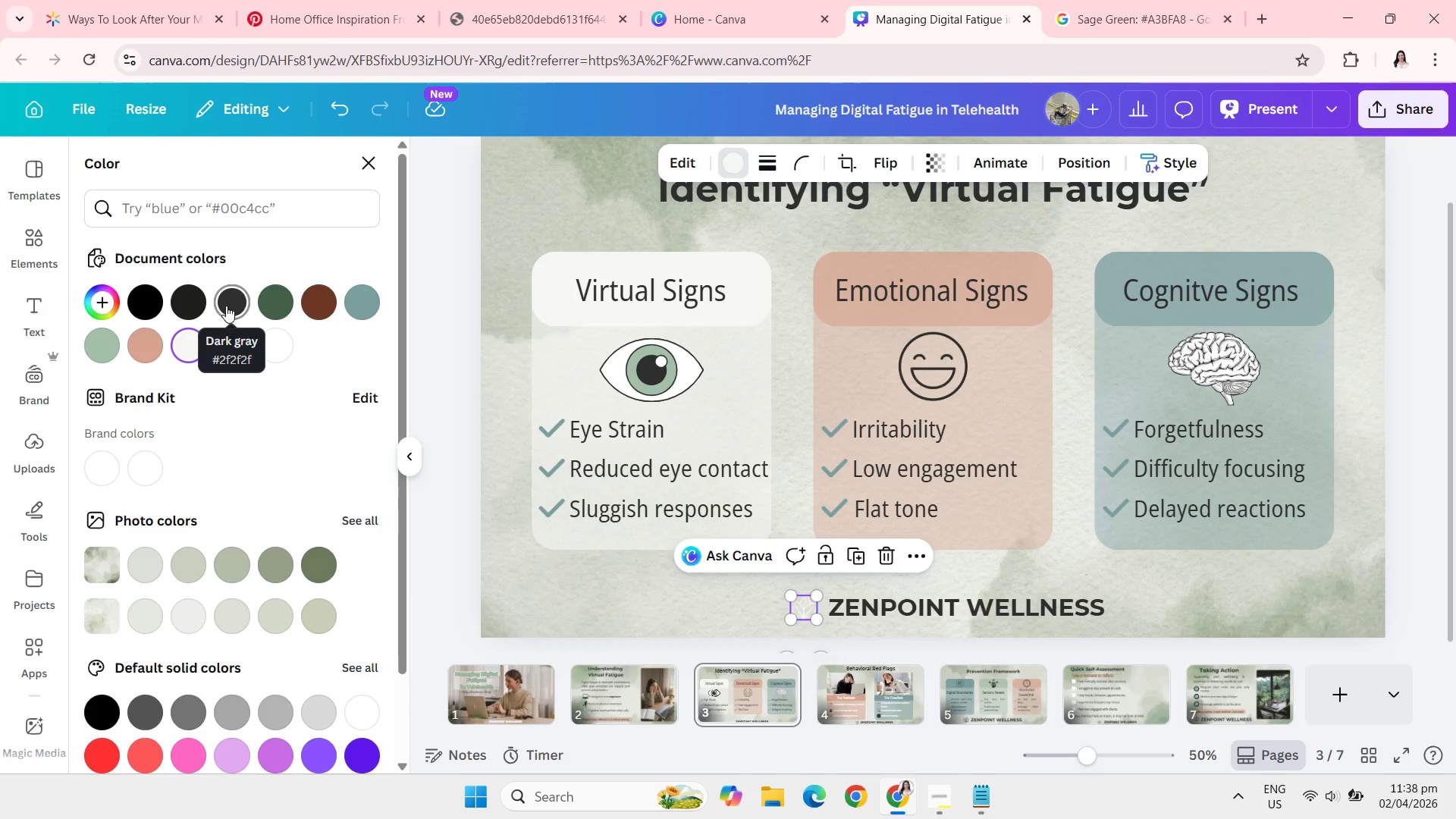 
left_click([226, 306])
 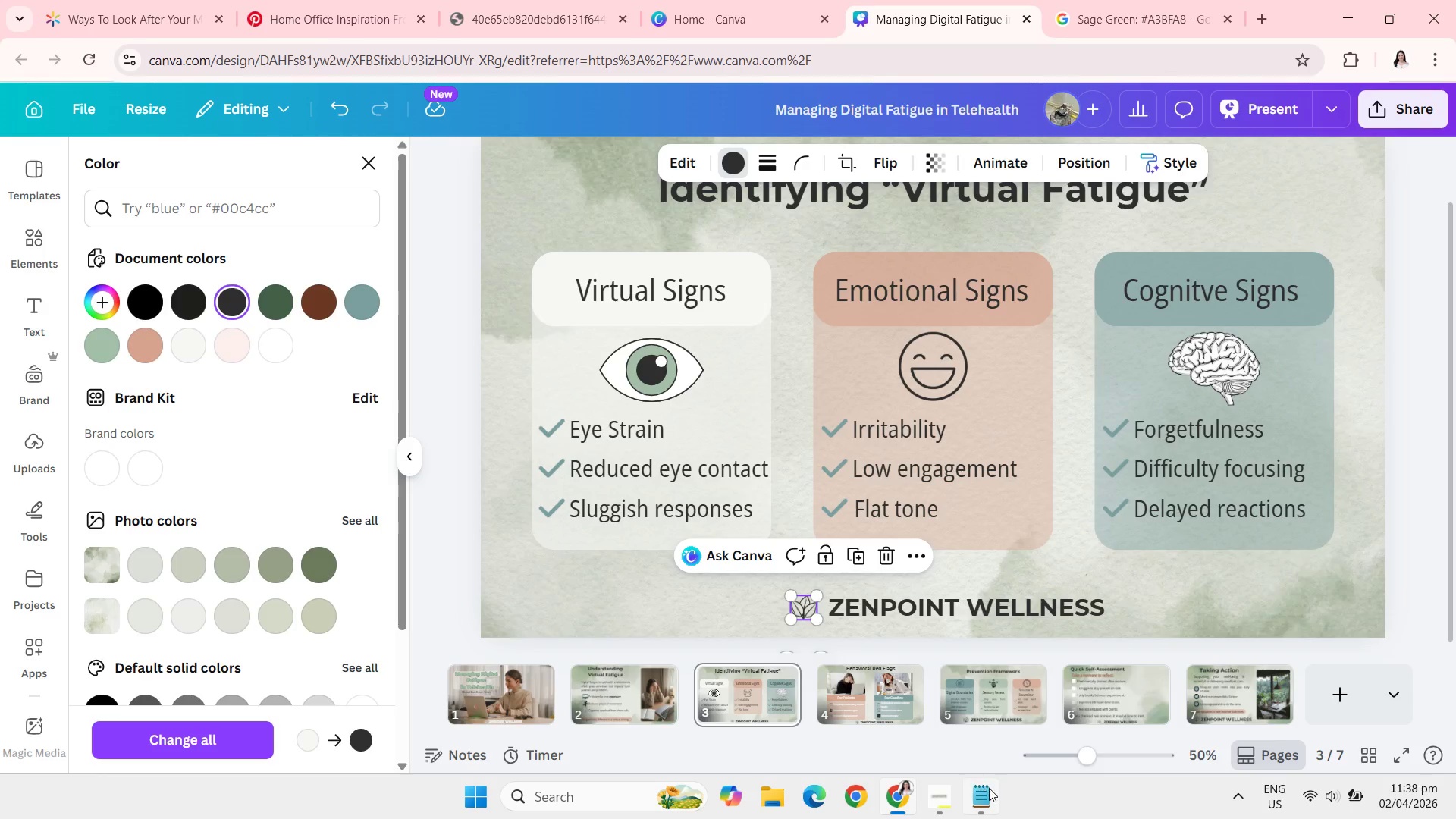 
left_click([990, 790])
 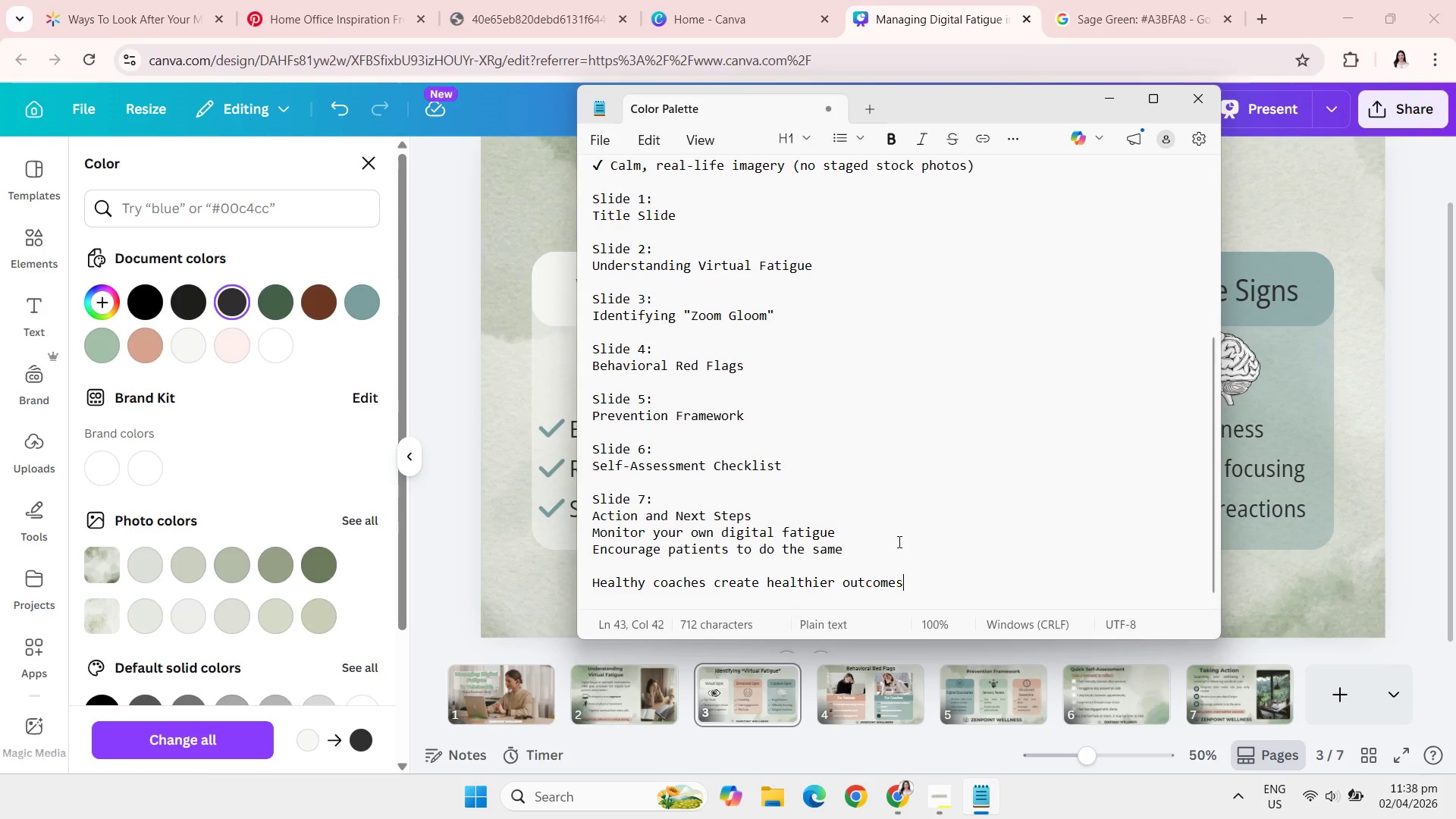 
scroll: coordinate [898, 541], scroll_direction: up, amount: 16.0
 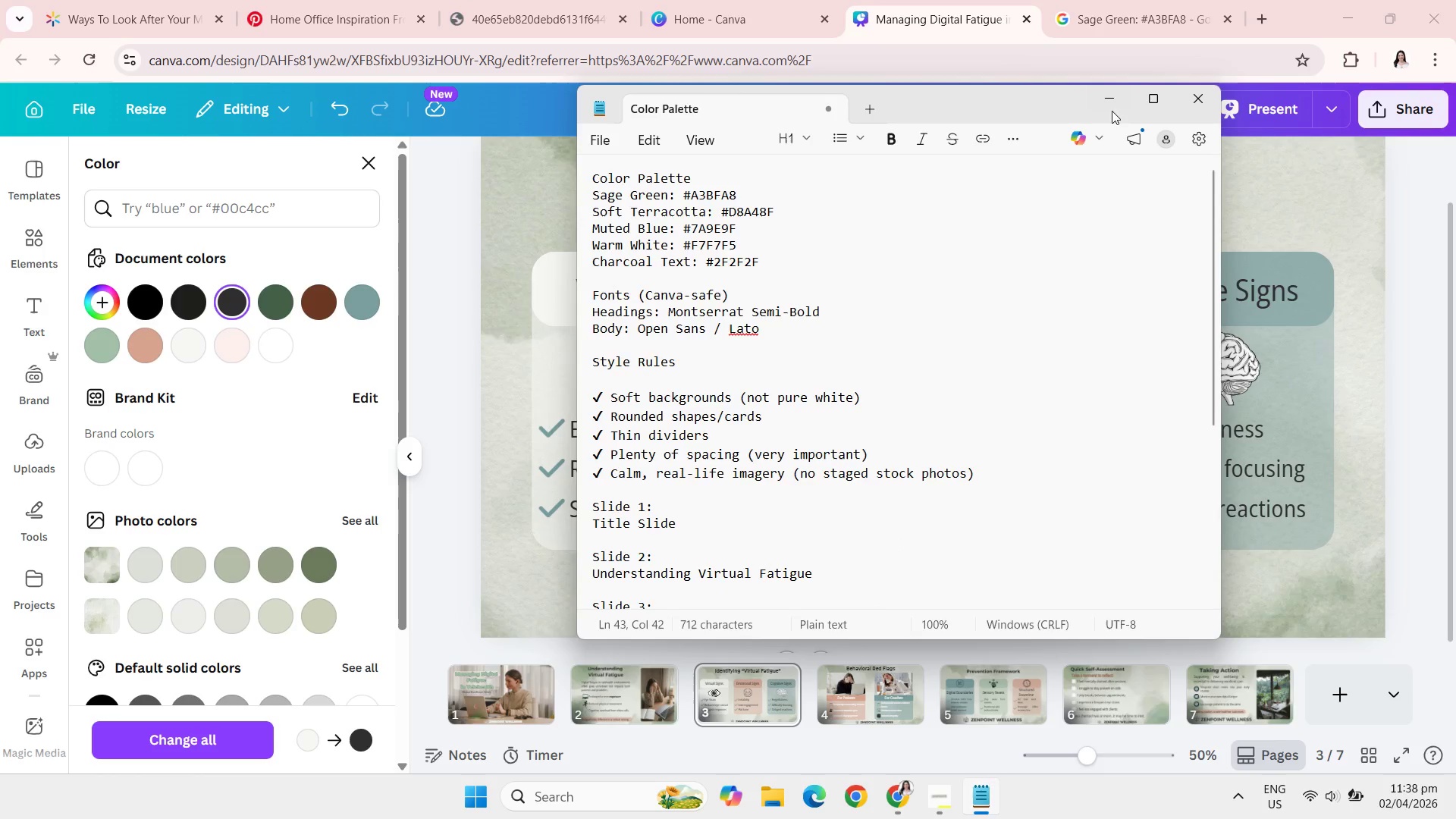 
left_click([1109, 96])
 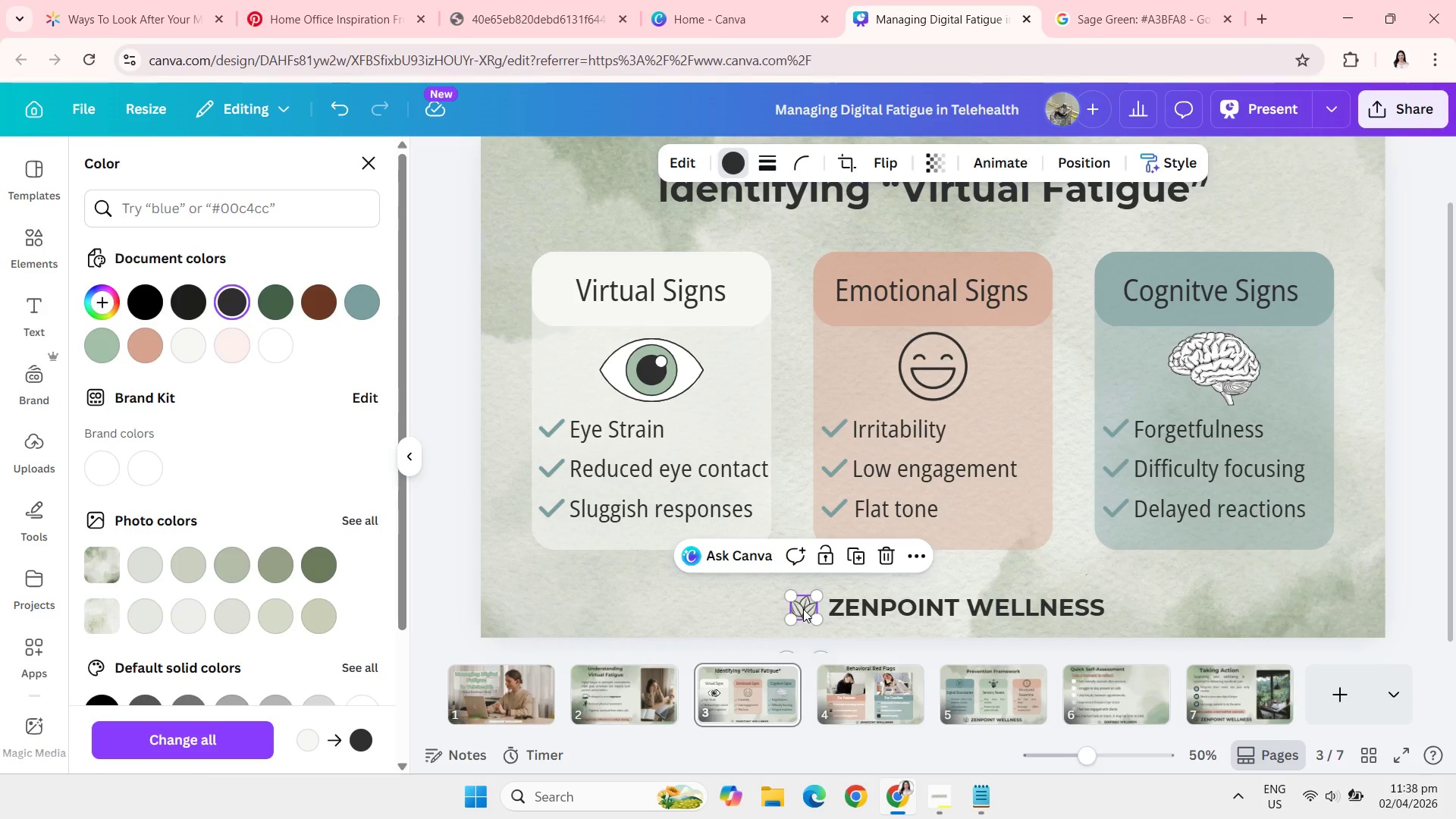 
left_click_drag(start_coordinate=[803, 609], to_coordinate=[808, 609])
 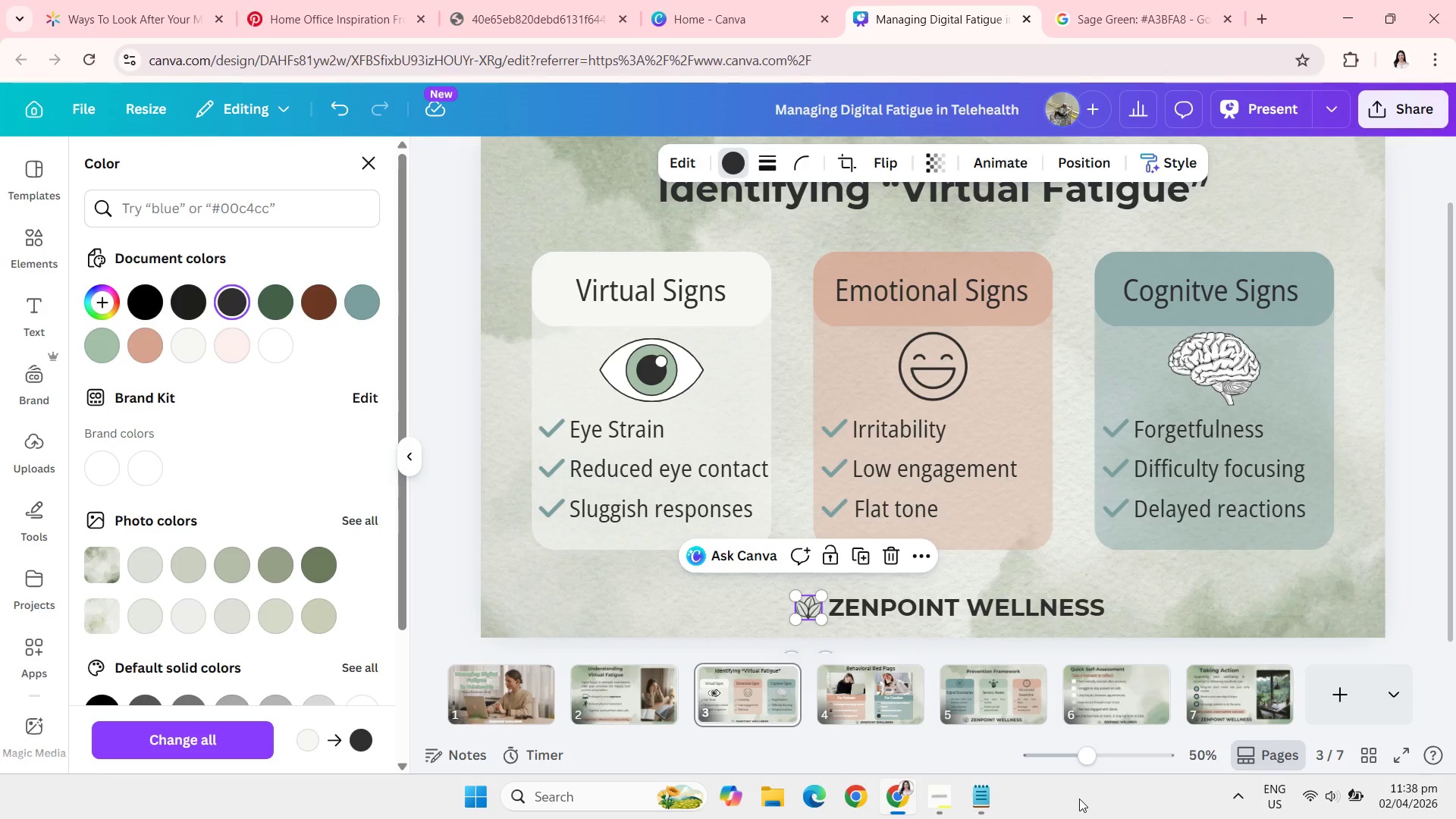 
left_click([1079, 799])
 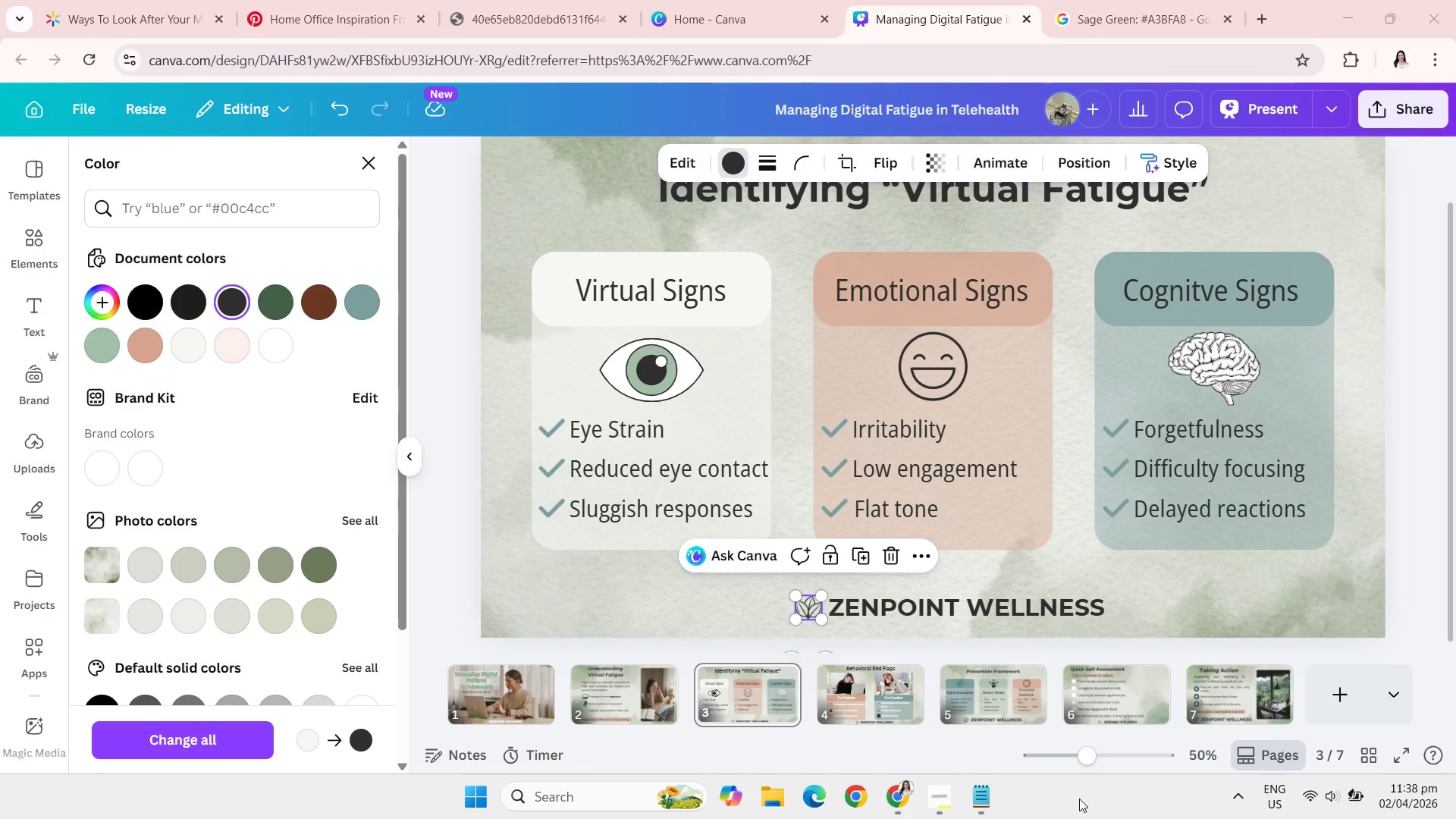 
left_click([1079, 799])
 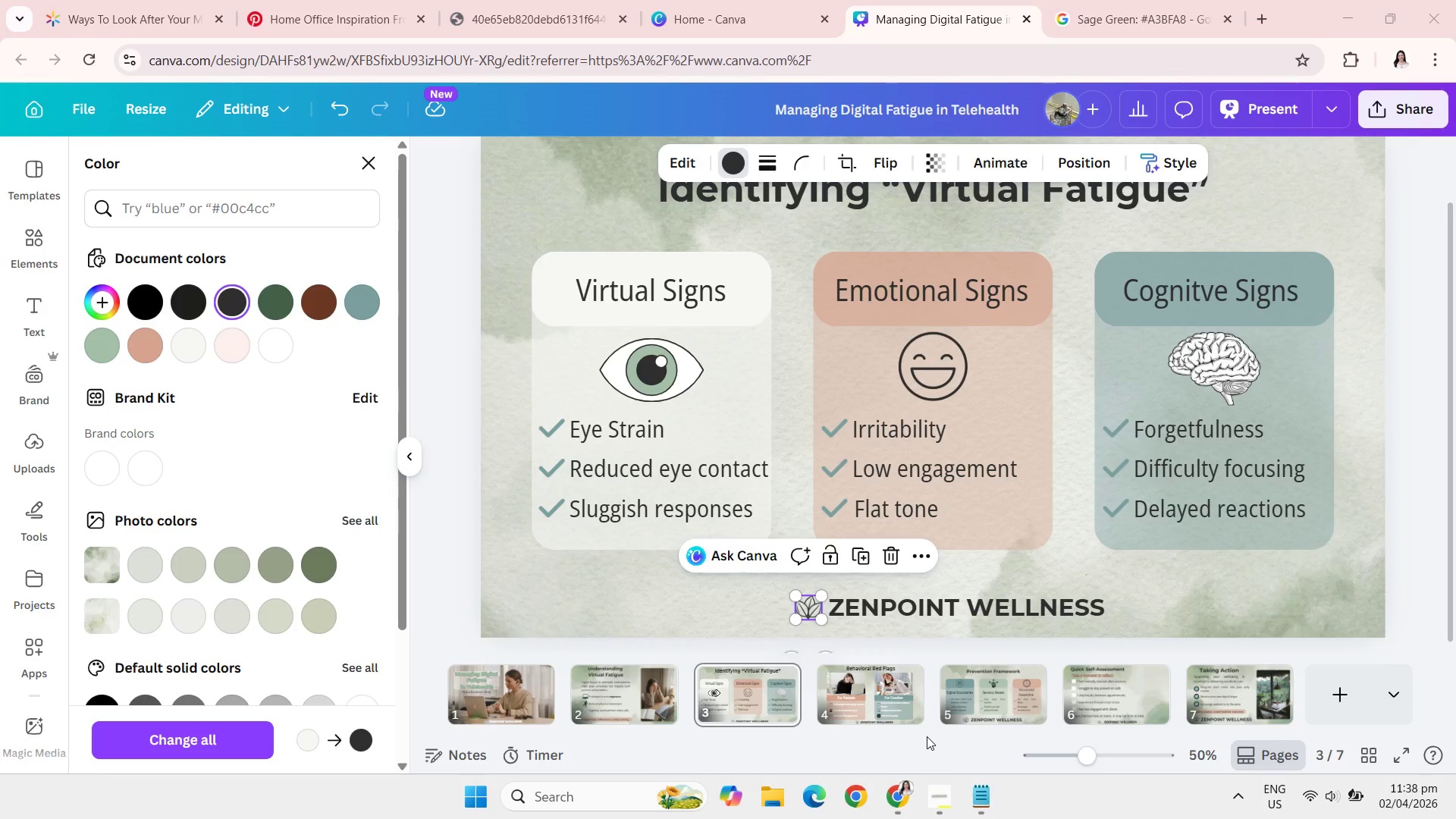 
left_click([927, 736])
 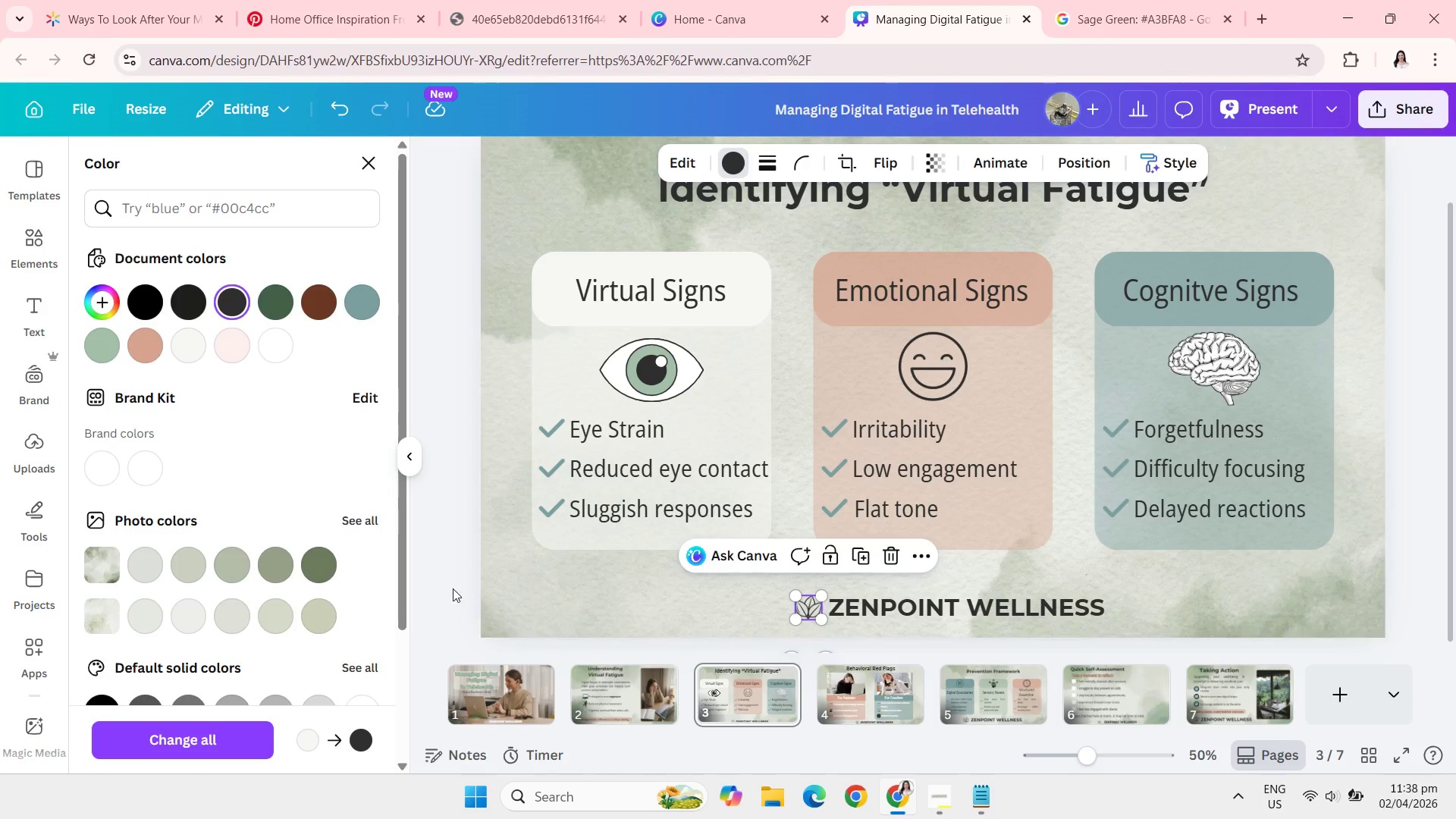 
left_click([452, 587])
 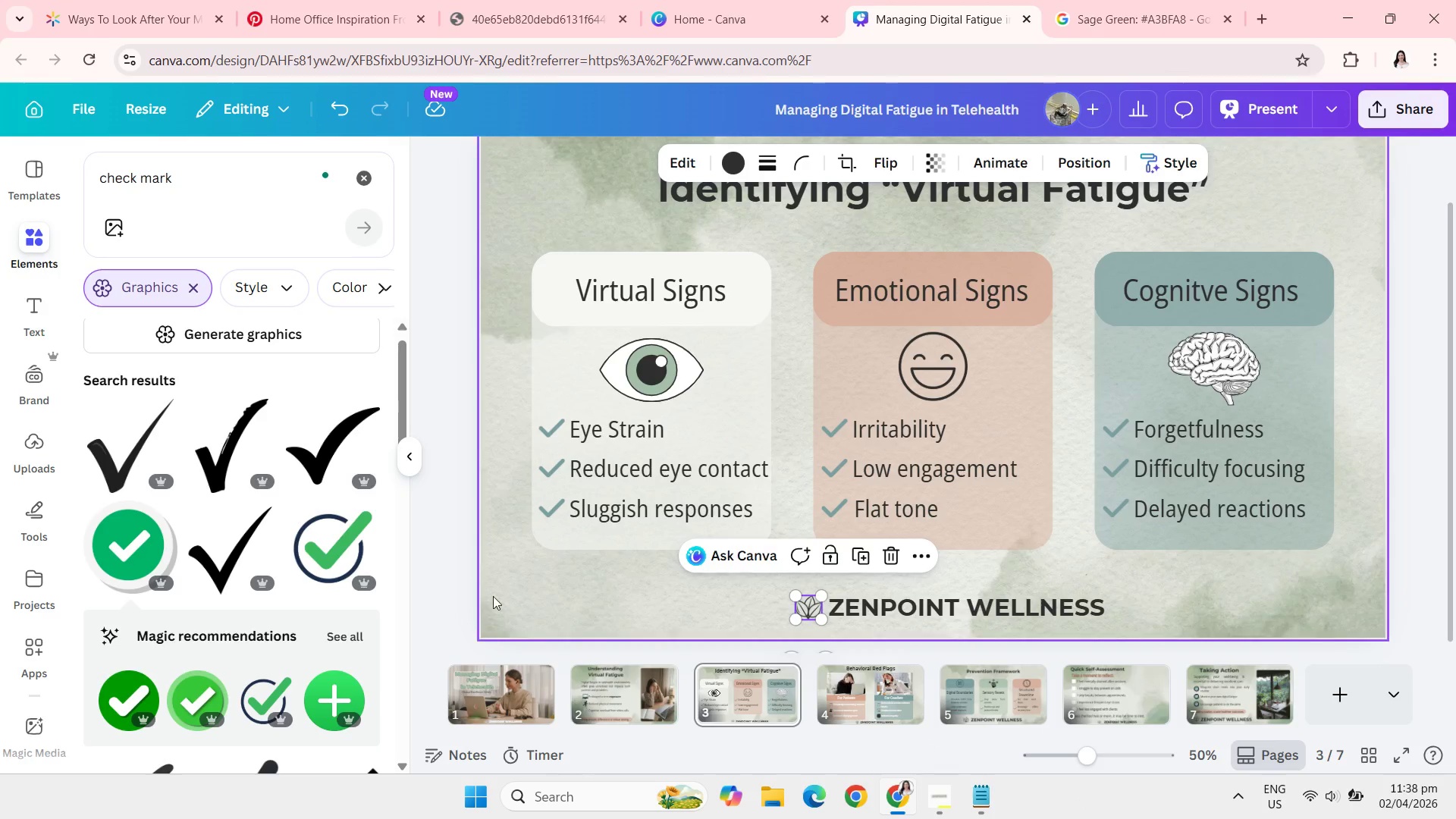 
left_click([493, 596])
 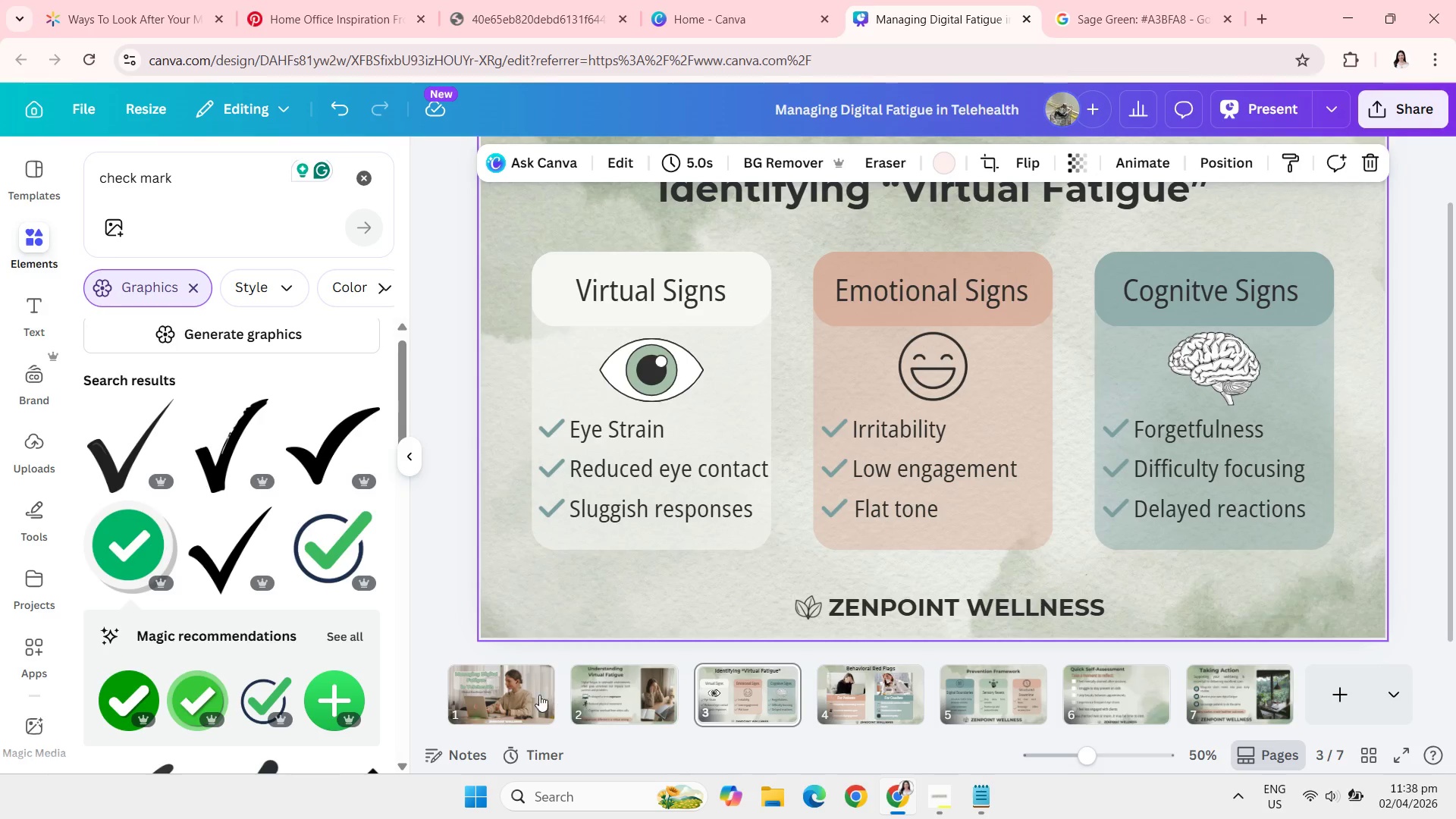 
left_click([883, 704])
 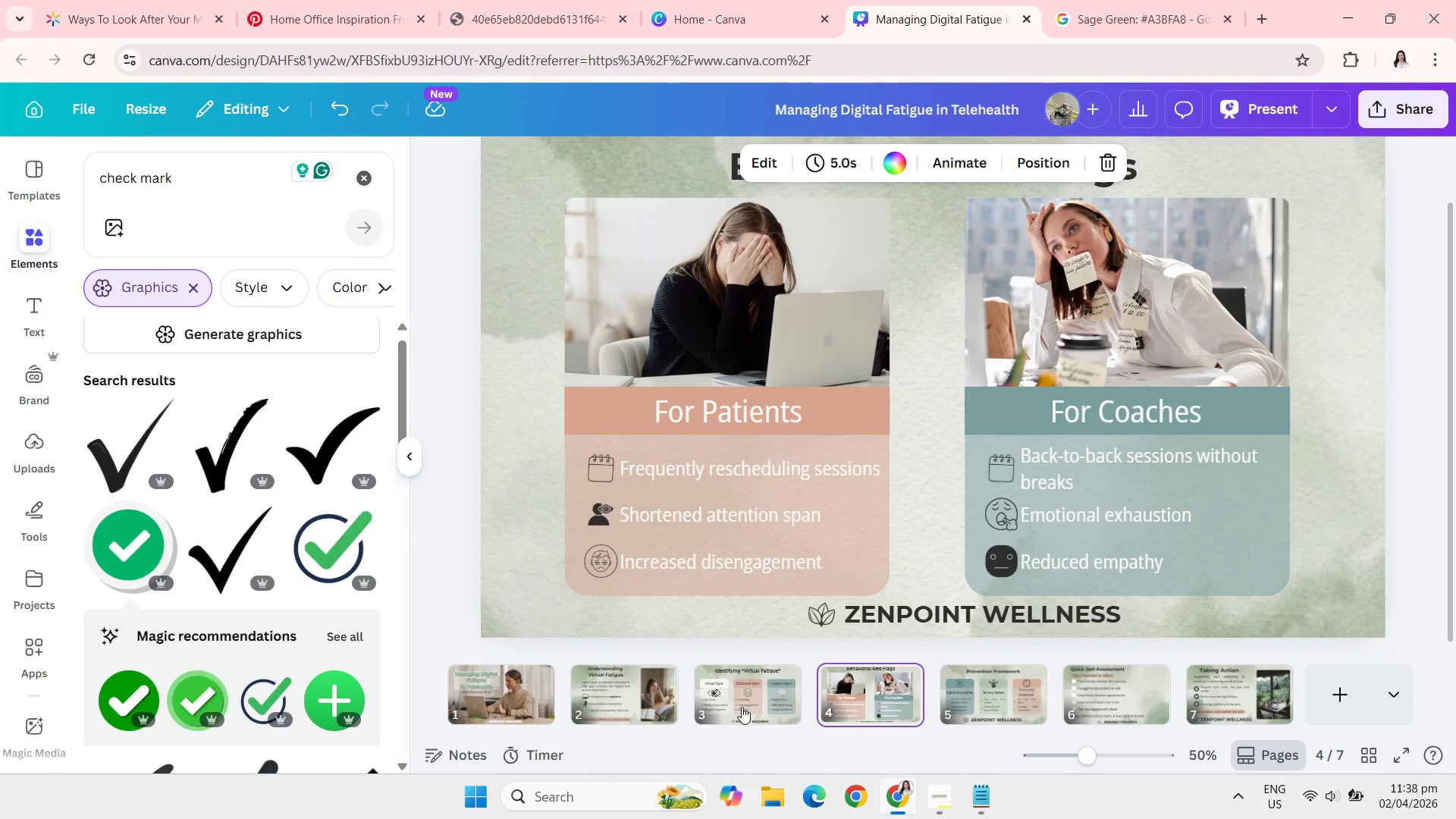 
left_click([738, 707])
 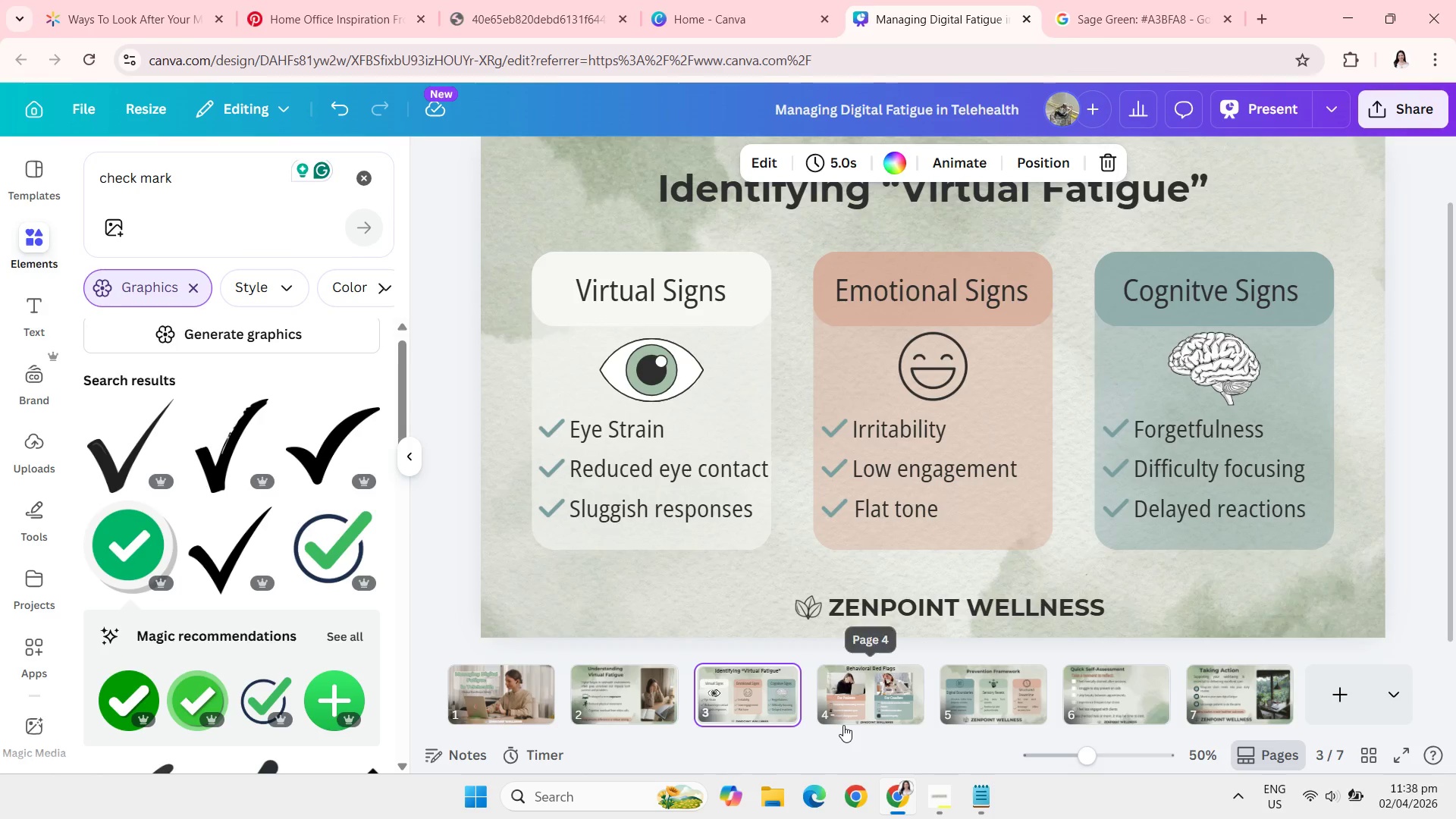 
left_click([843, 725])
 